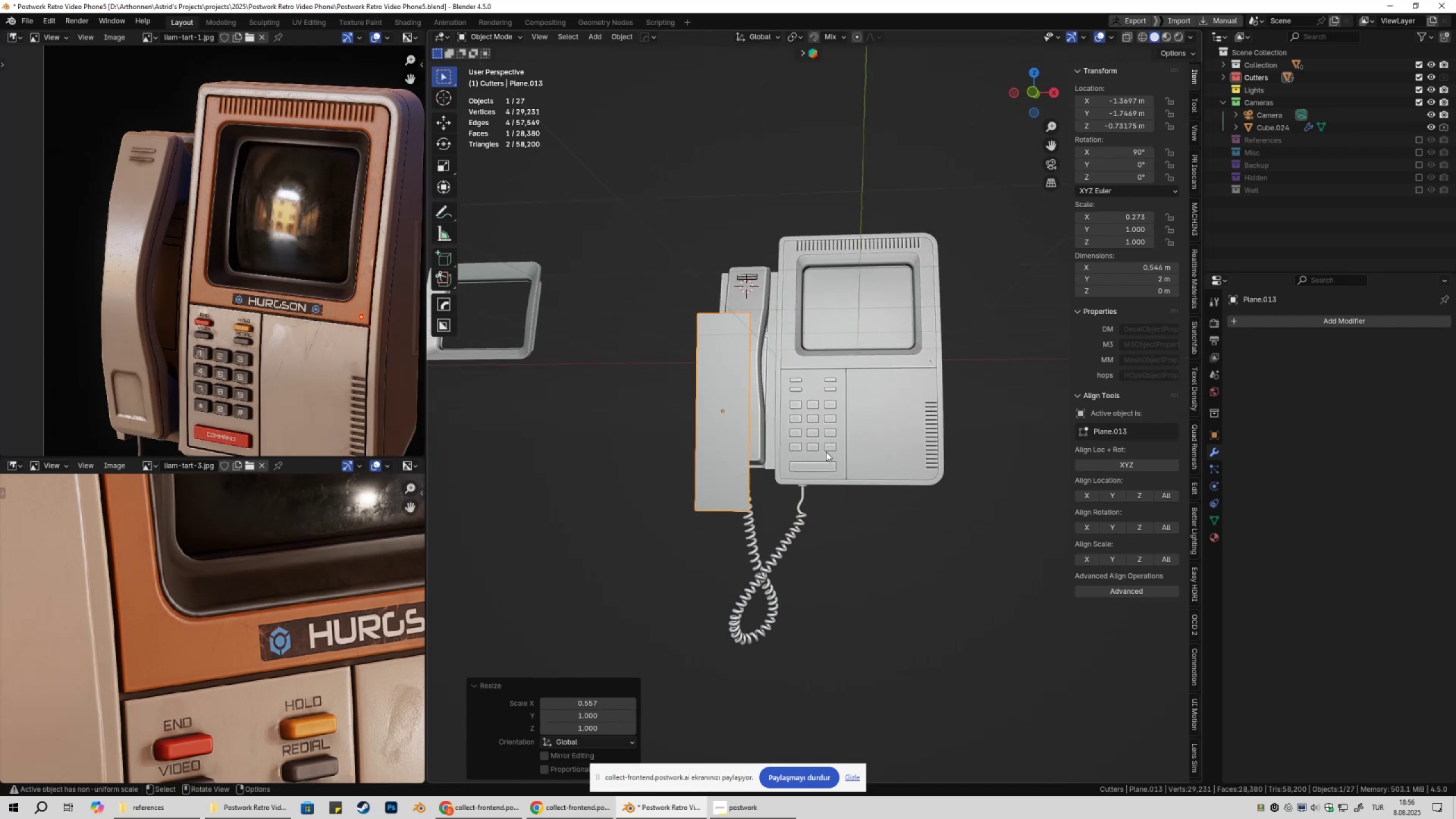 
type(1SZ)
 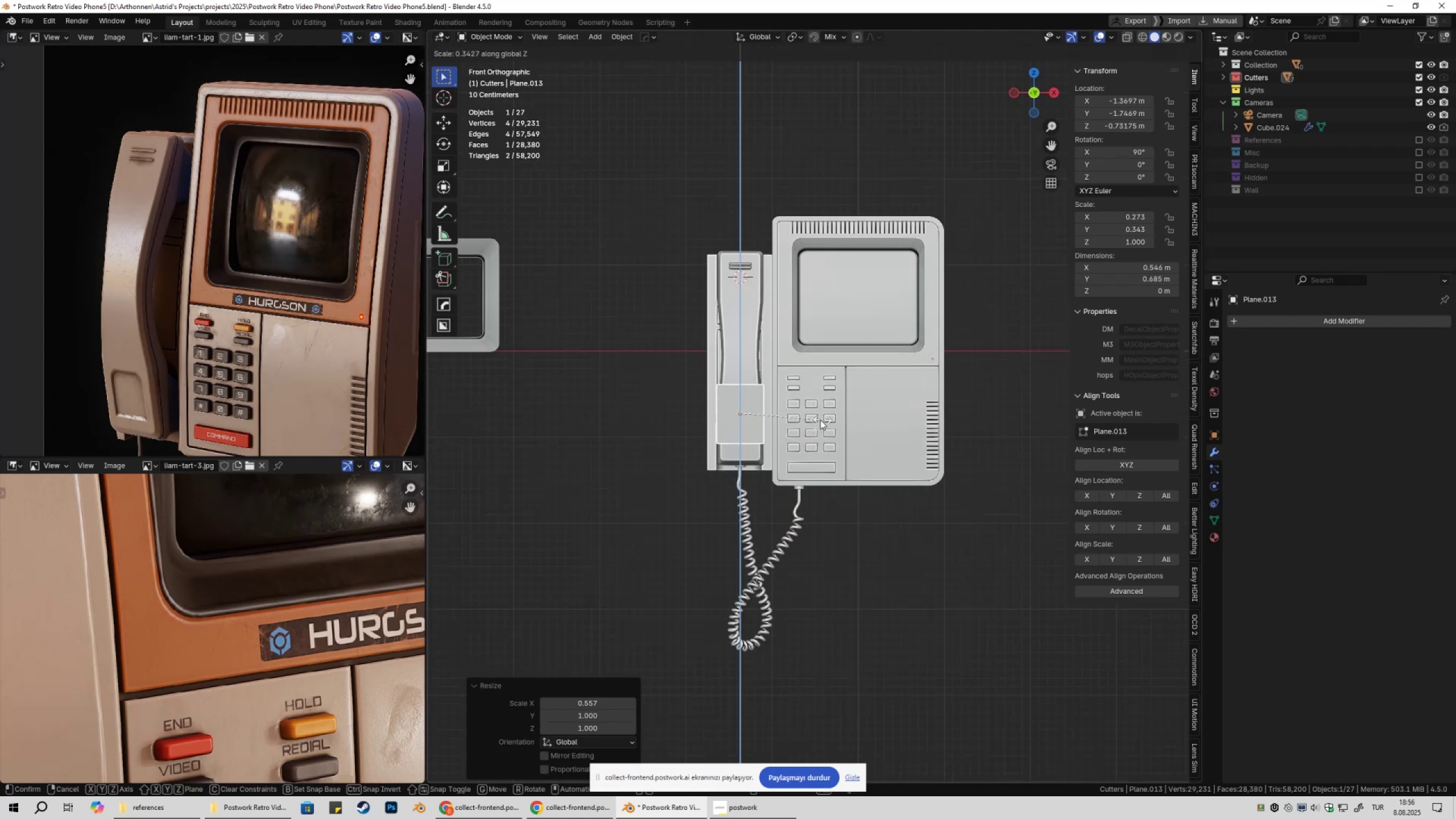 
left_click([820, 420])
 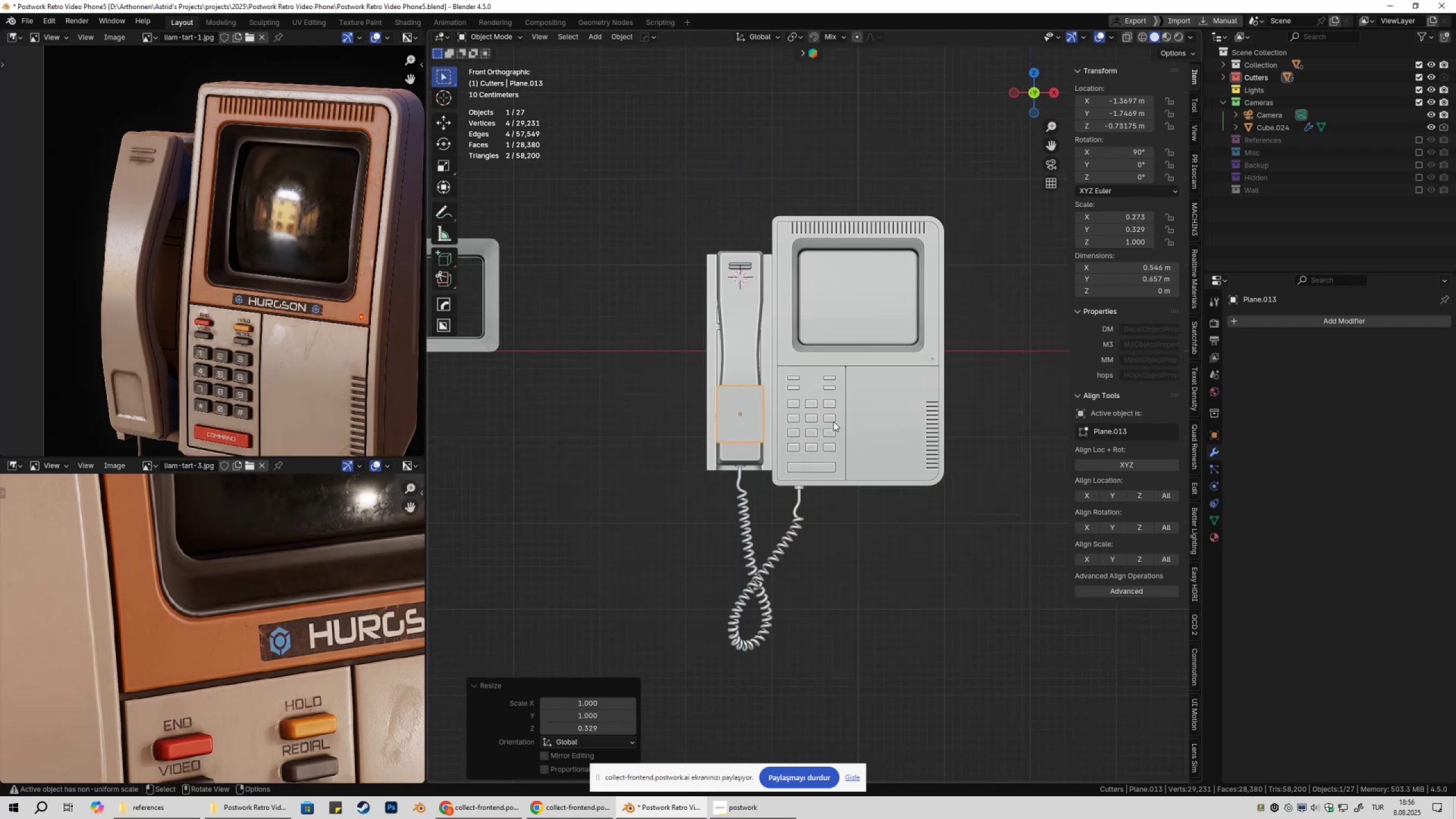 
type(SX)
 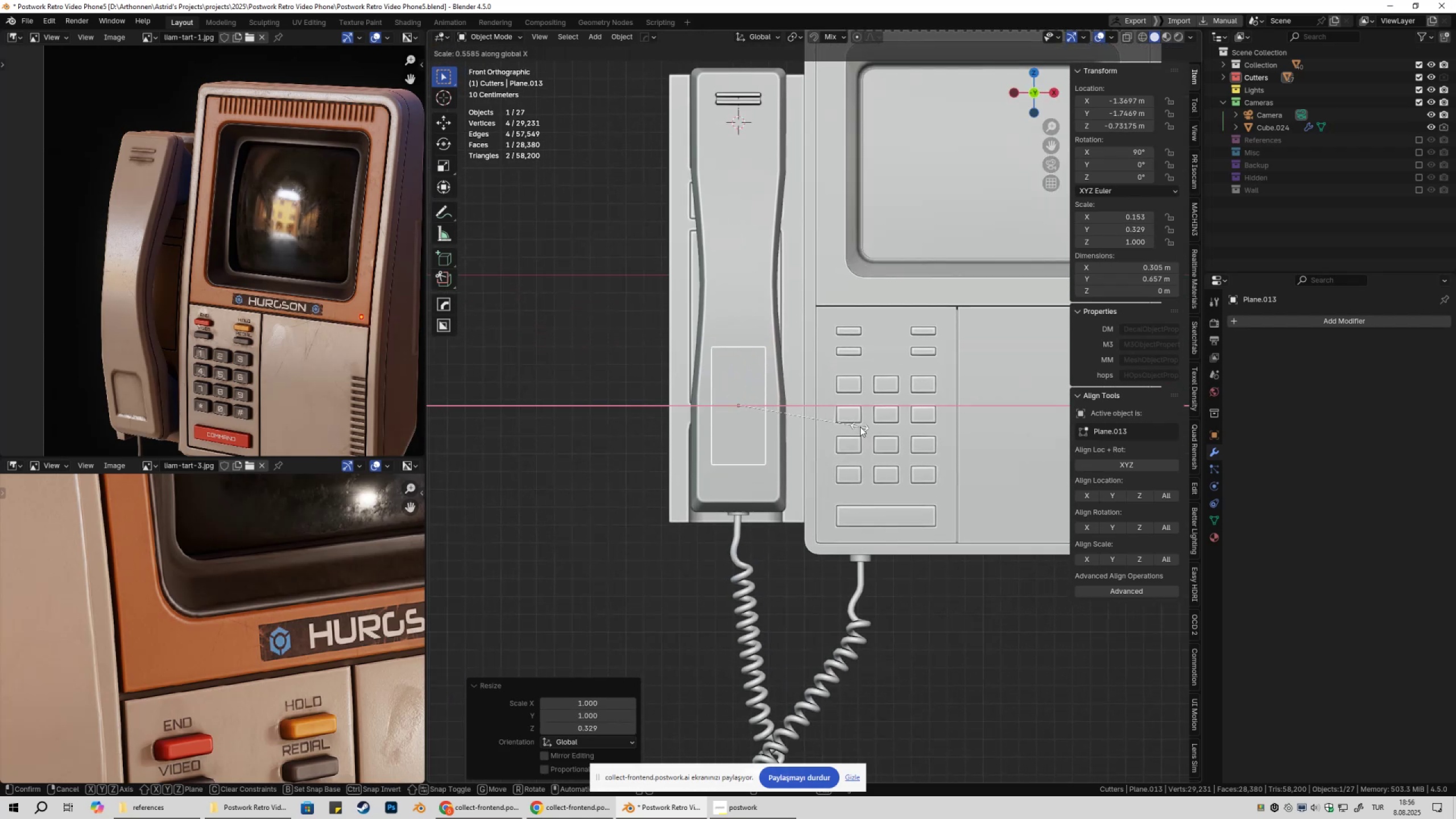 
scroll: coordinate [867, 417], scroll_direction: up, amount: 4.0
 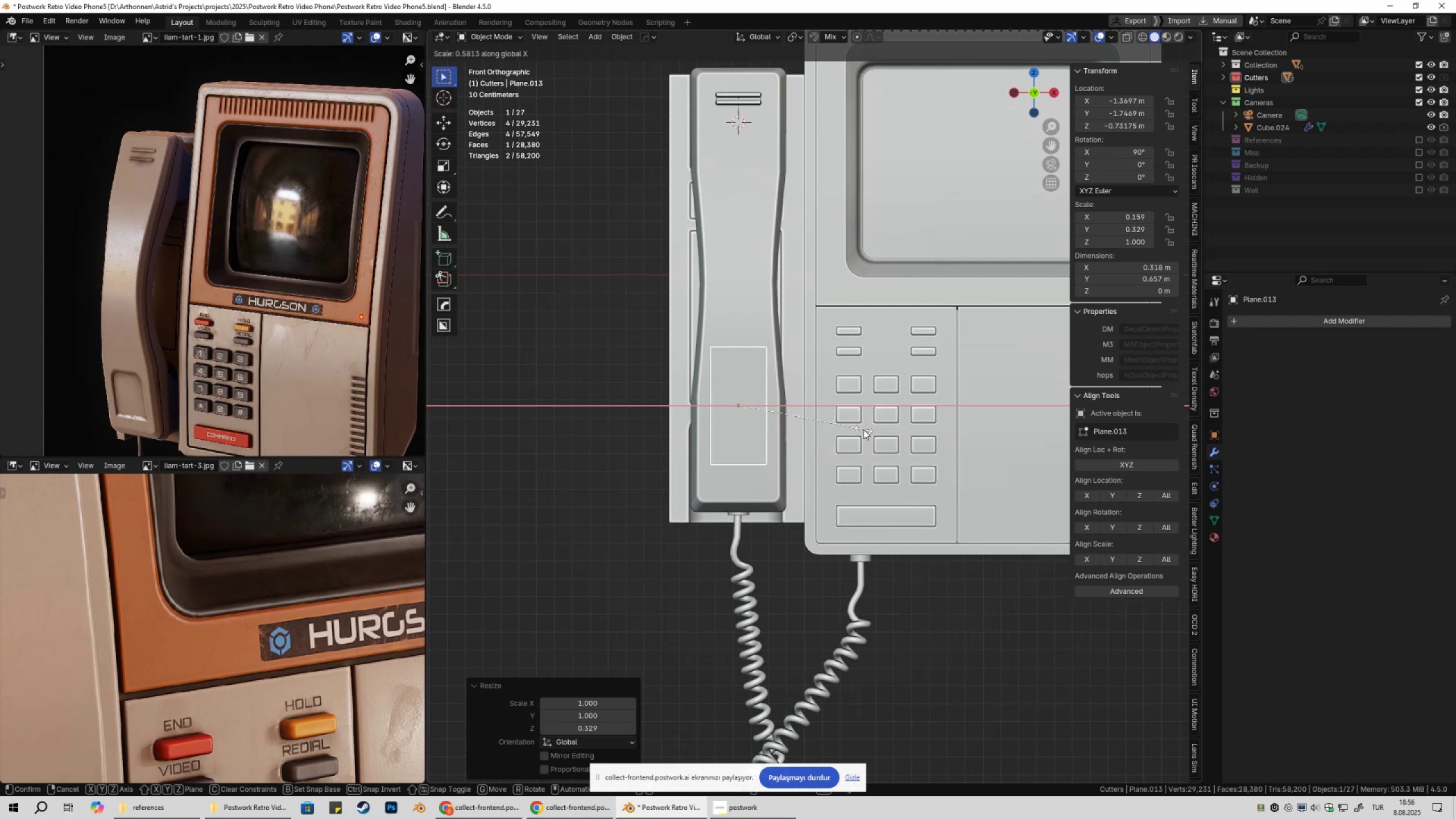 
left_click([863, 429])
 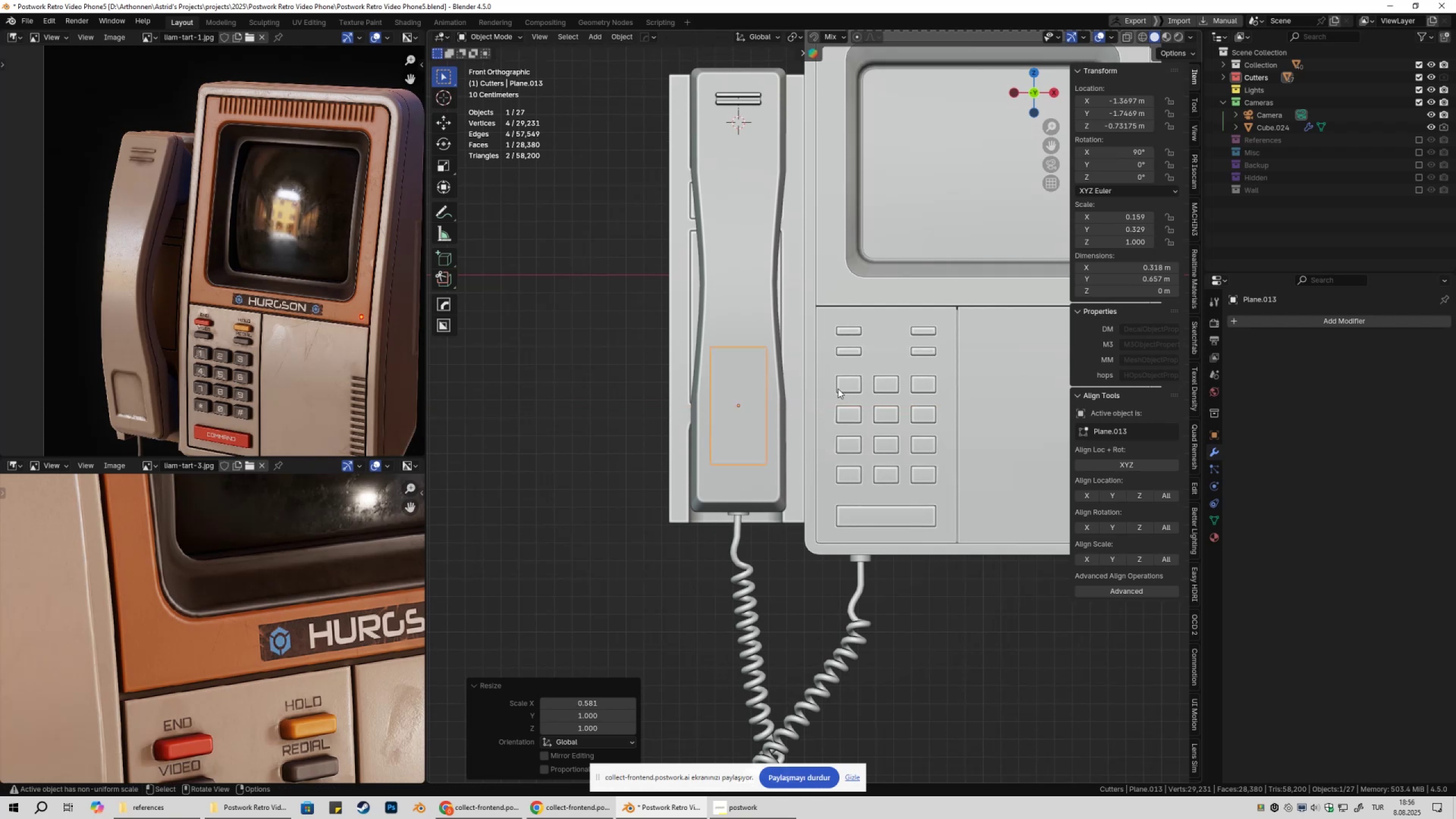 
hold_key(key=ShiftLeft, duration=0.33)
 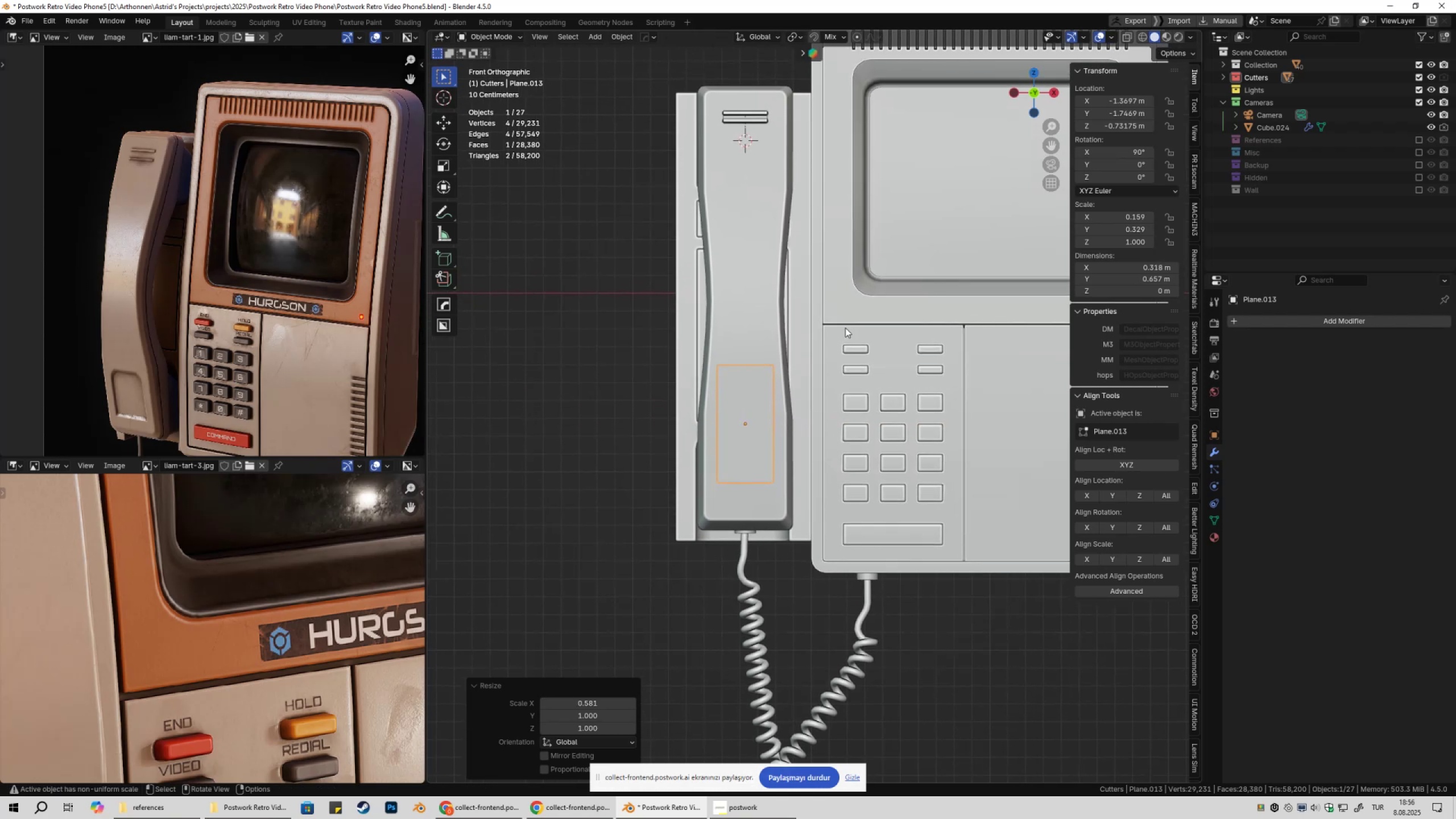 
type(GZ)
 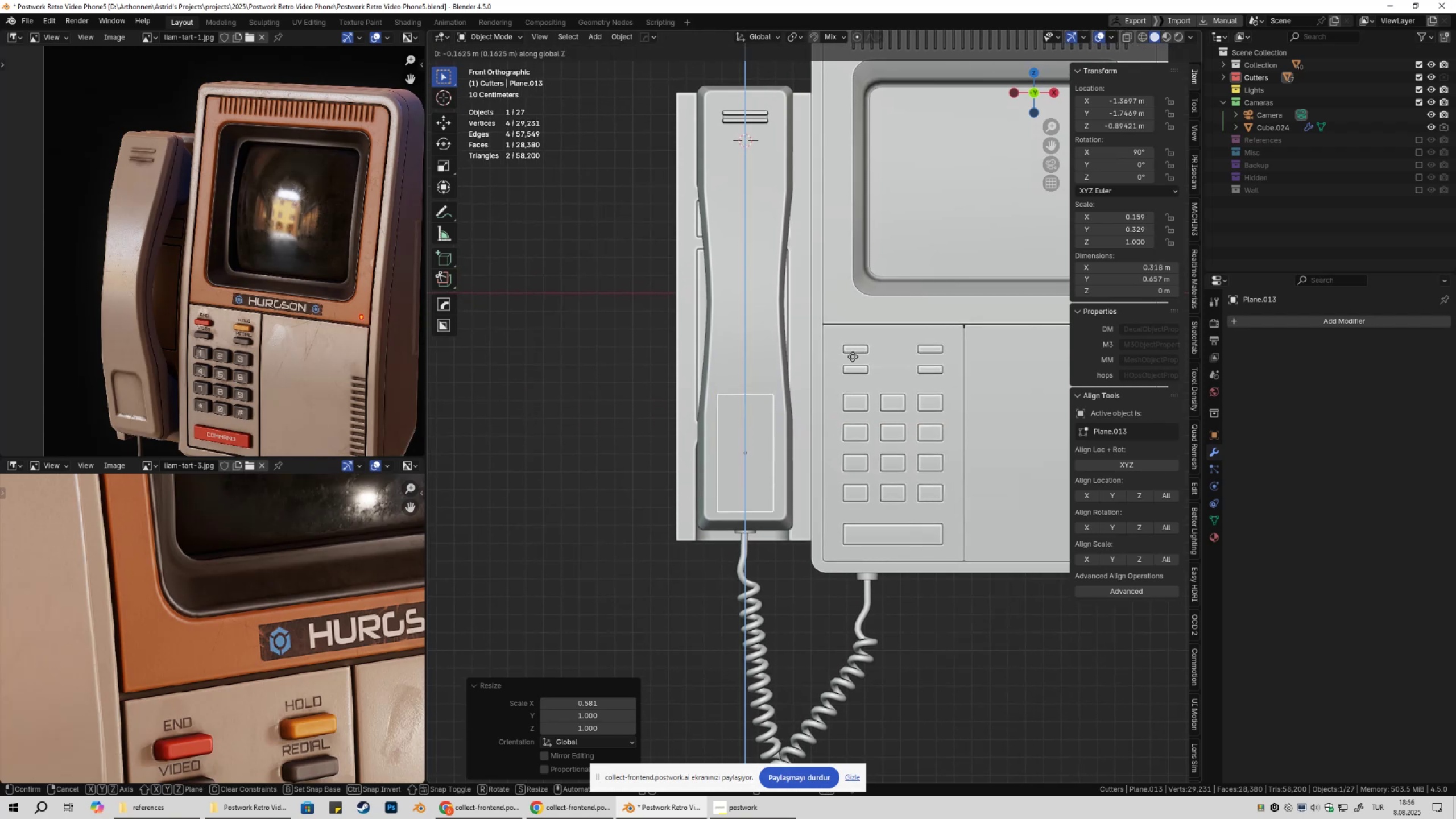 
hold_key(key=ShiftLeft, duration=1.53)
 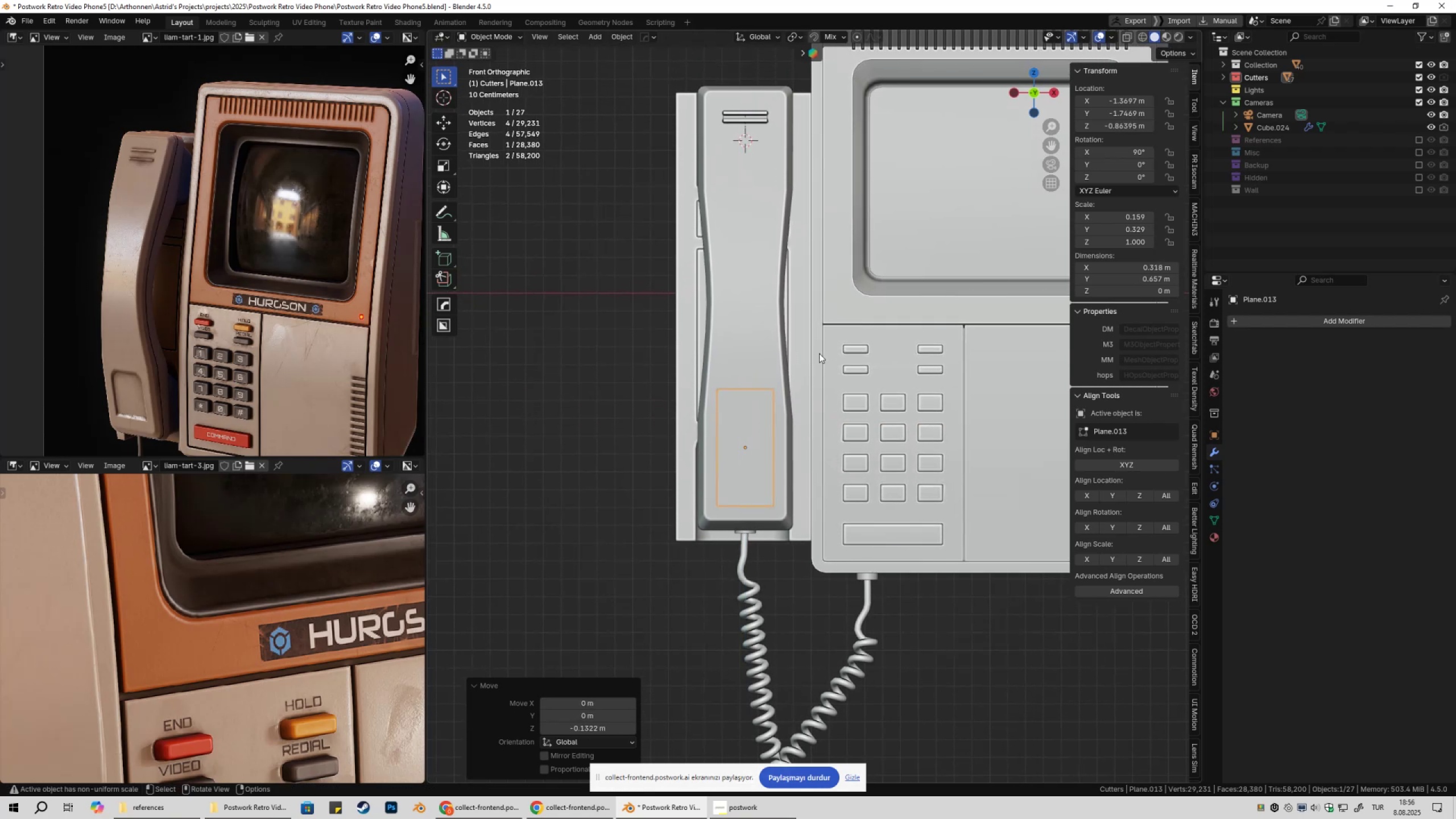 
hold_key(key=ShiftLeft, duration=0.42)
left_click([862, 313])
 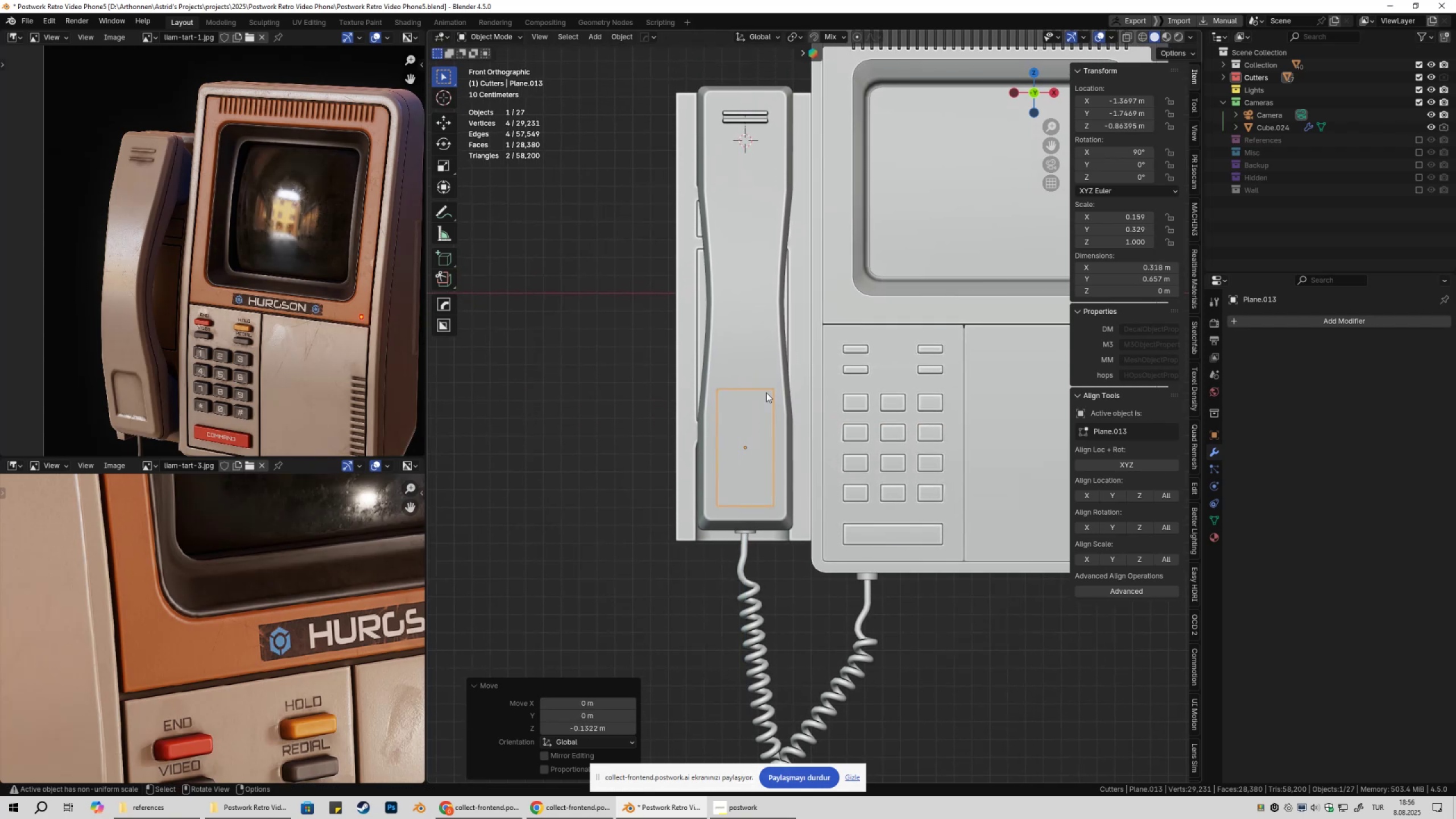 
key(Tab)
type(1GZ2)
 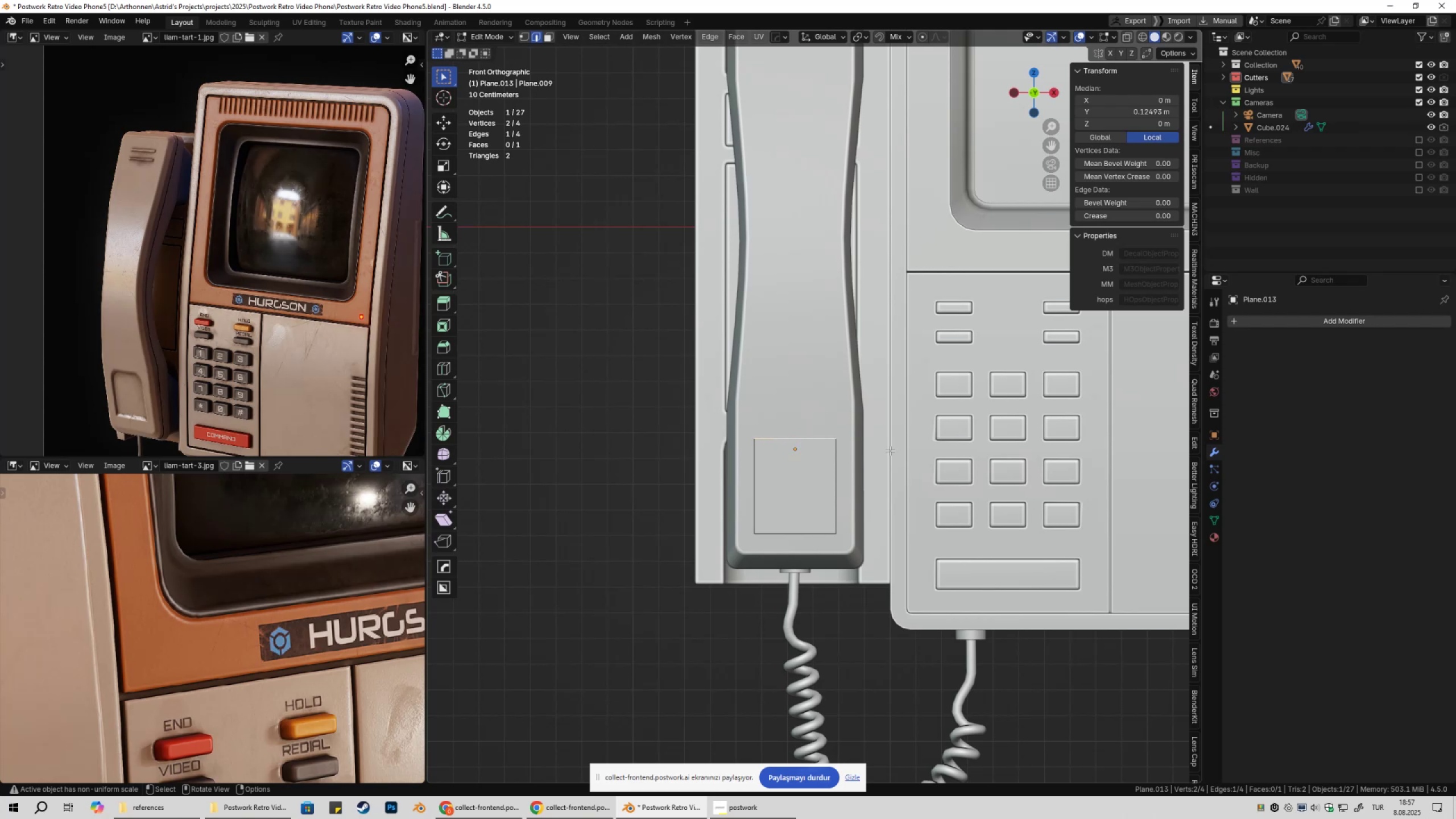 
left_click_drag(start_coordinate=[663, 361], to_coordinate=[834, 410])
 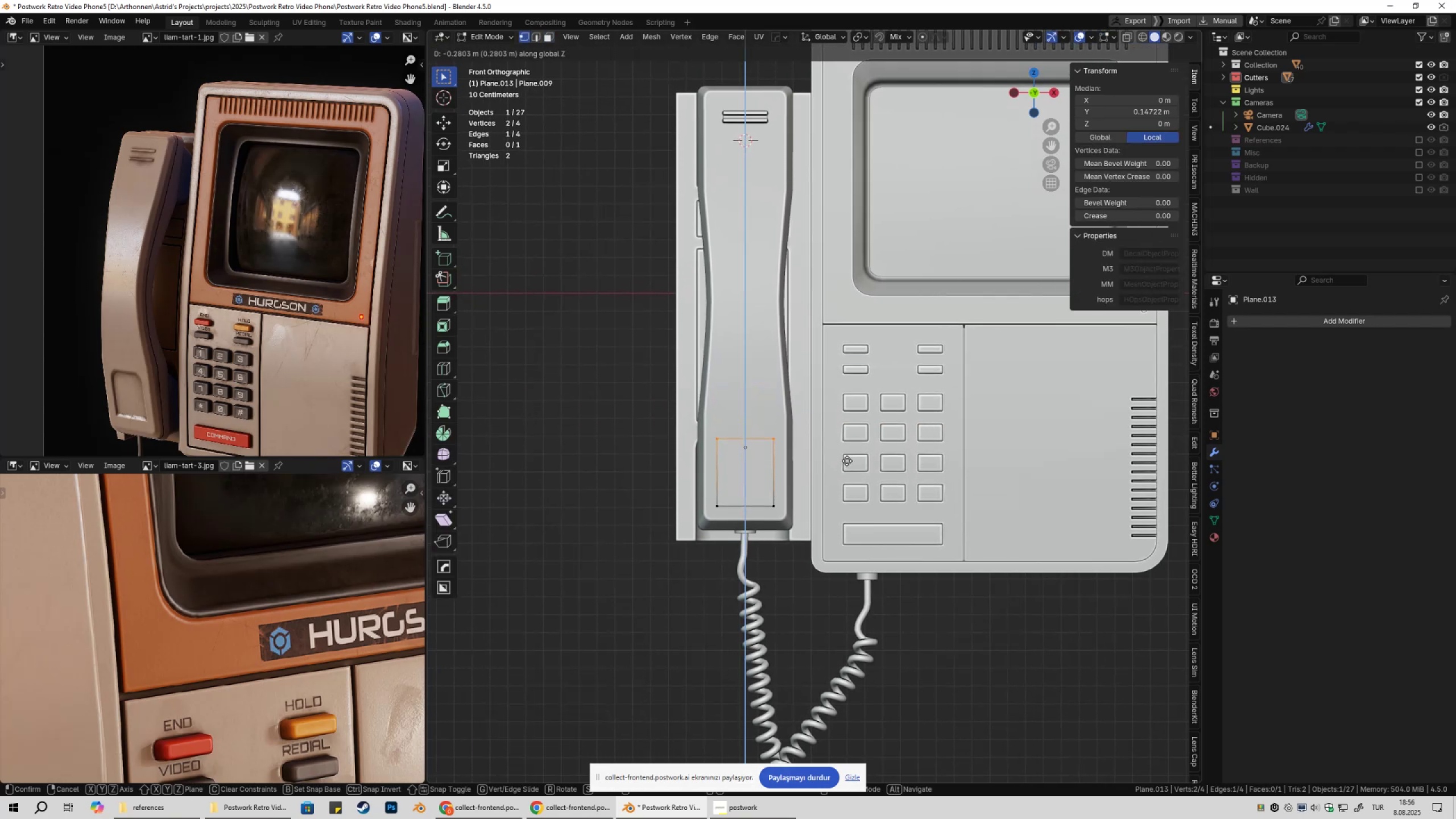 
scroll: coordinate [826, 444], scroll_direction: up, amount: 2.0
 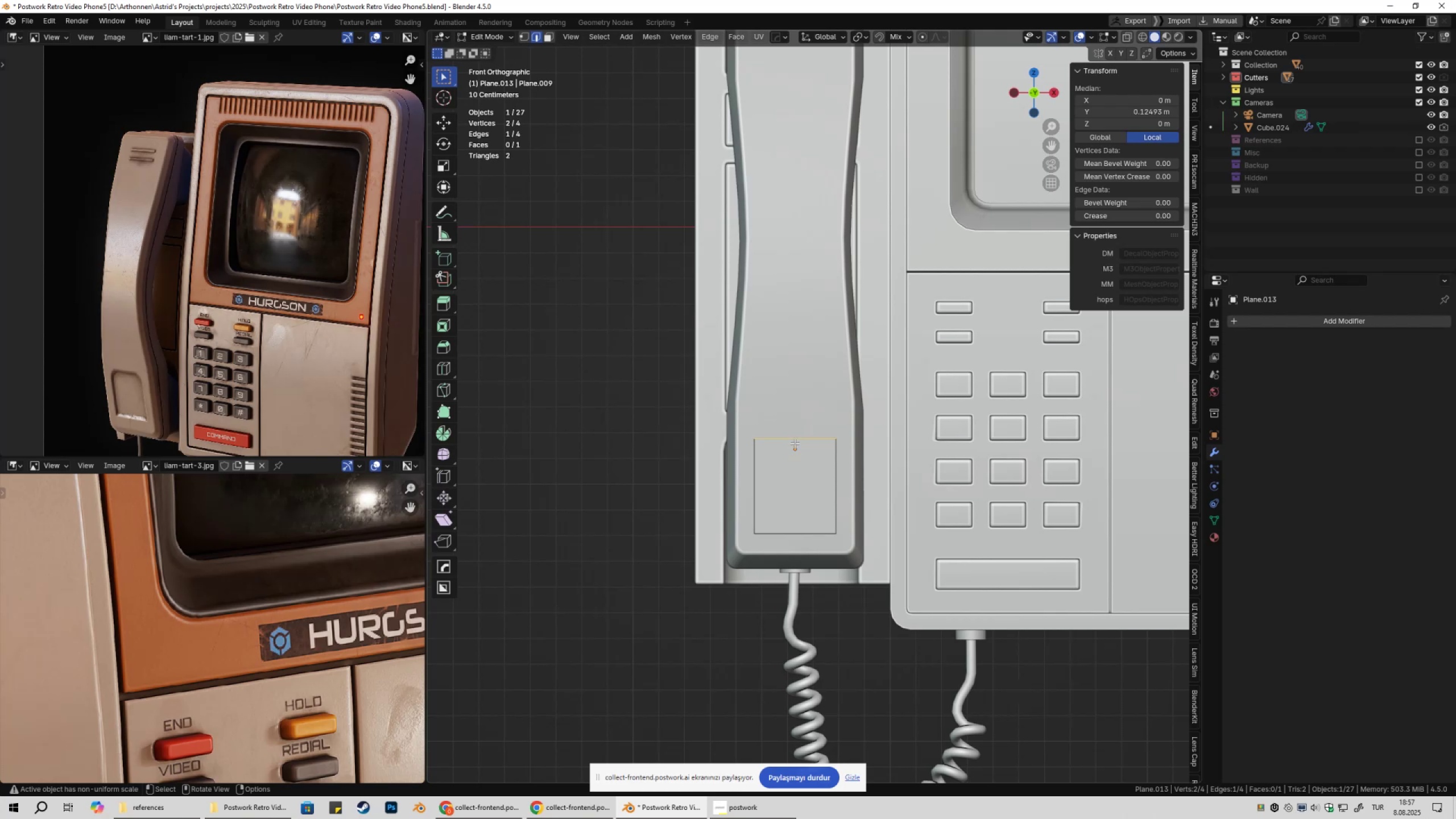 
left_click([794, 443])
 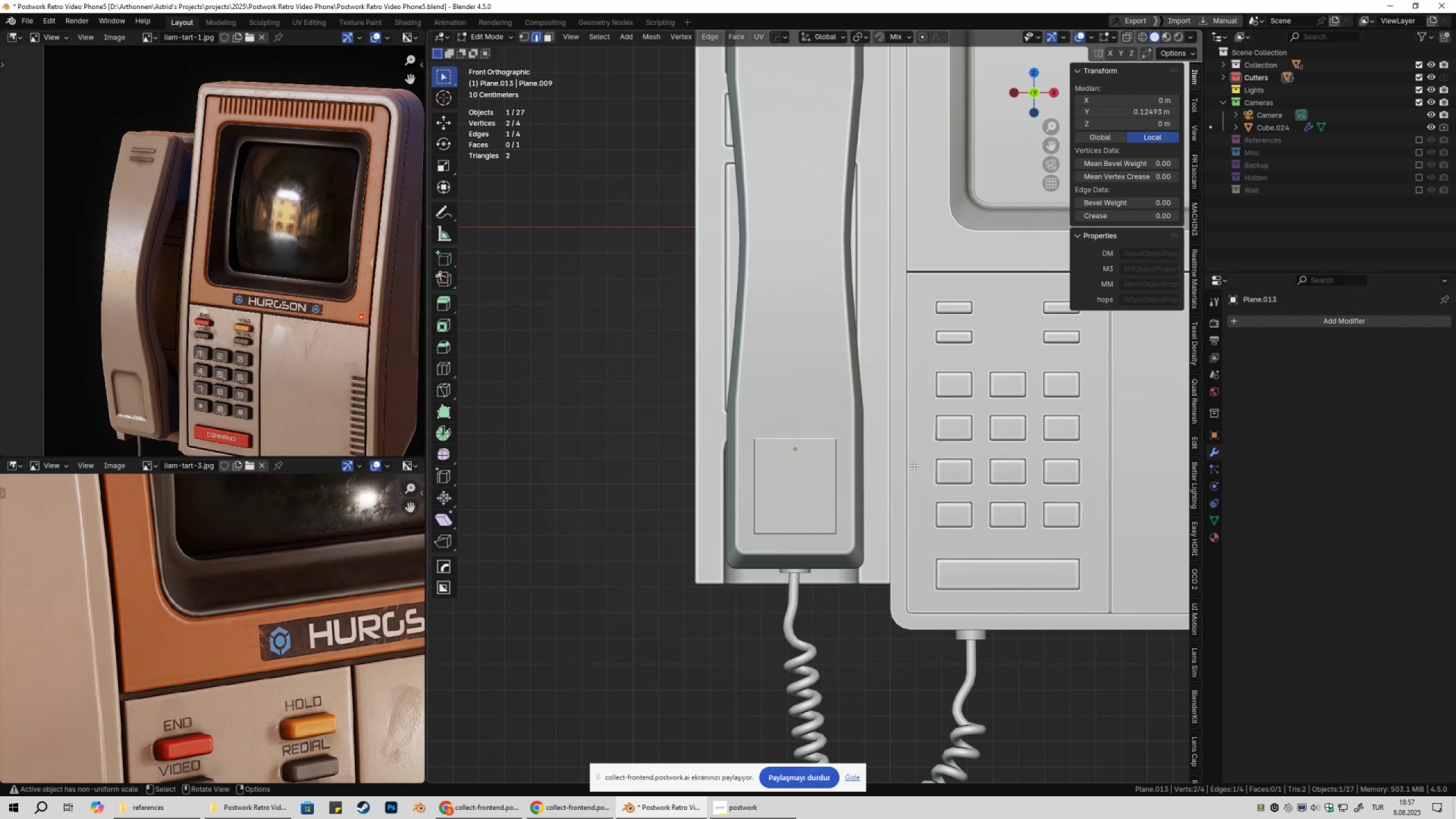 
scroll: coordinate [914, 465], scroll_direction: up, amount: 2.0
 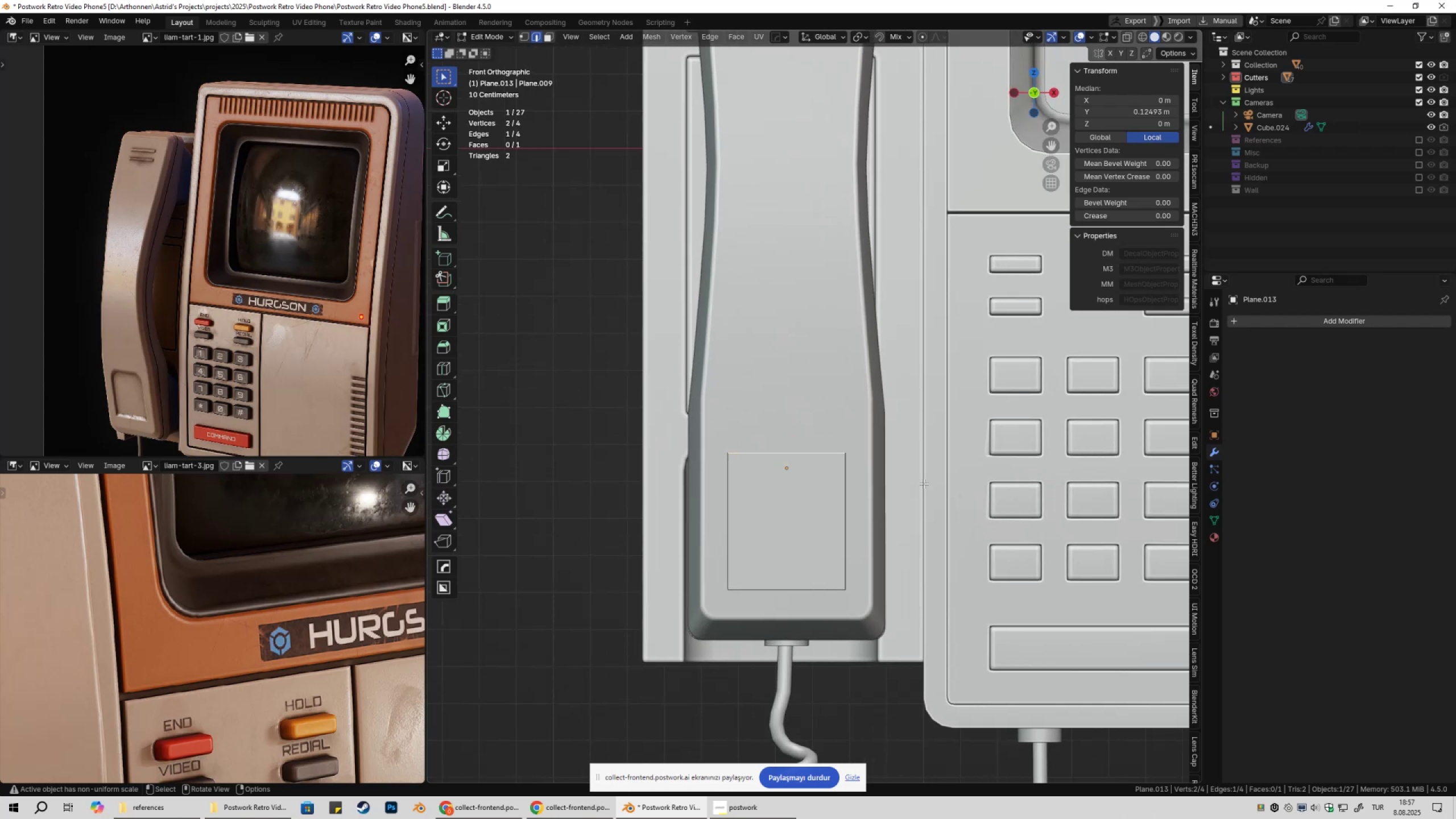 
type(EZ)
 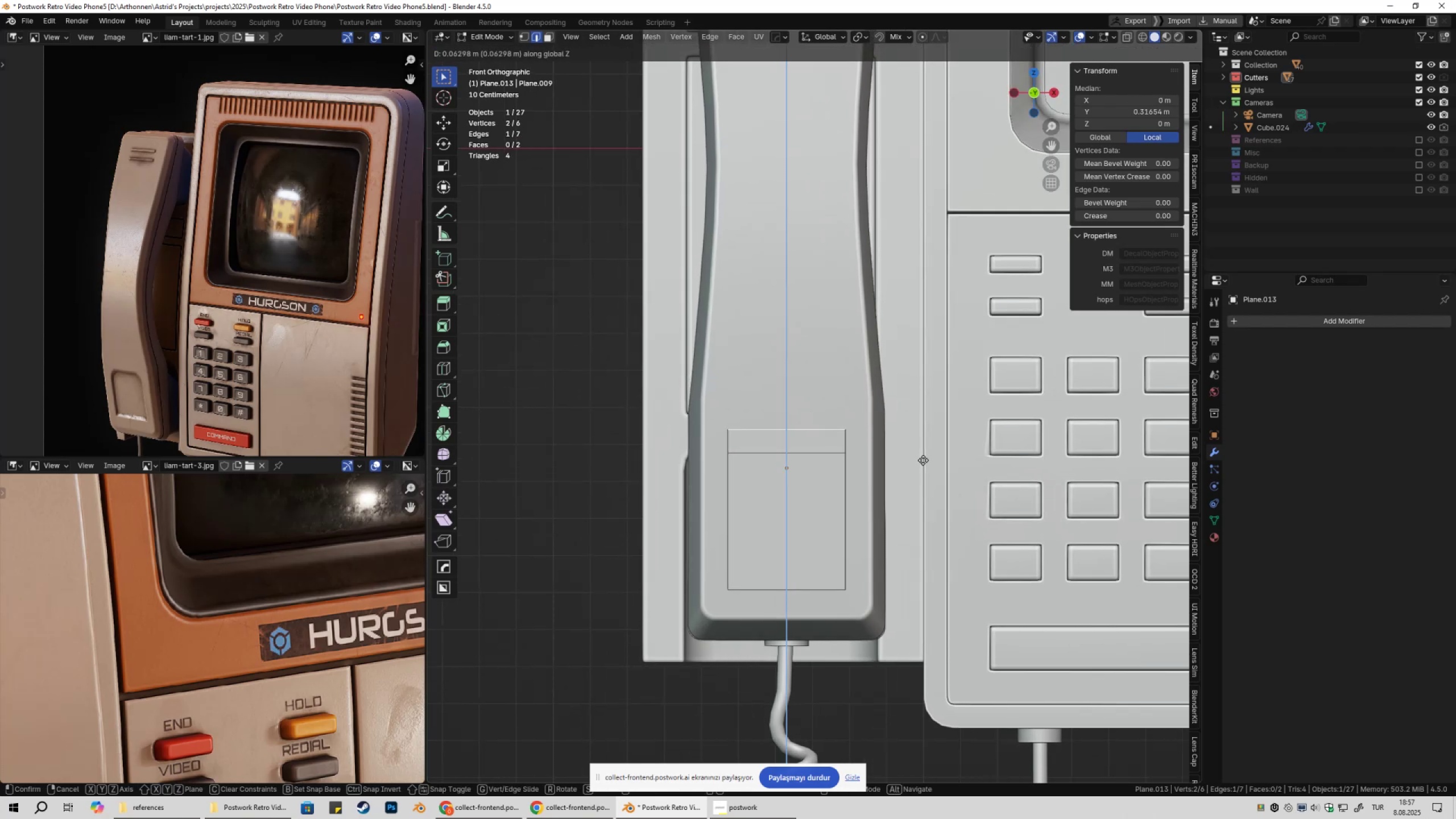 
hold_key(key=ShiftLeft, duration=0.84)
left_click([923, 458])
 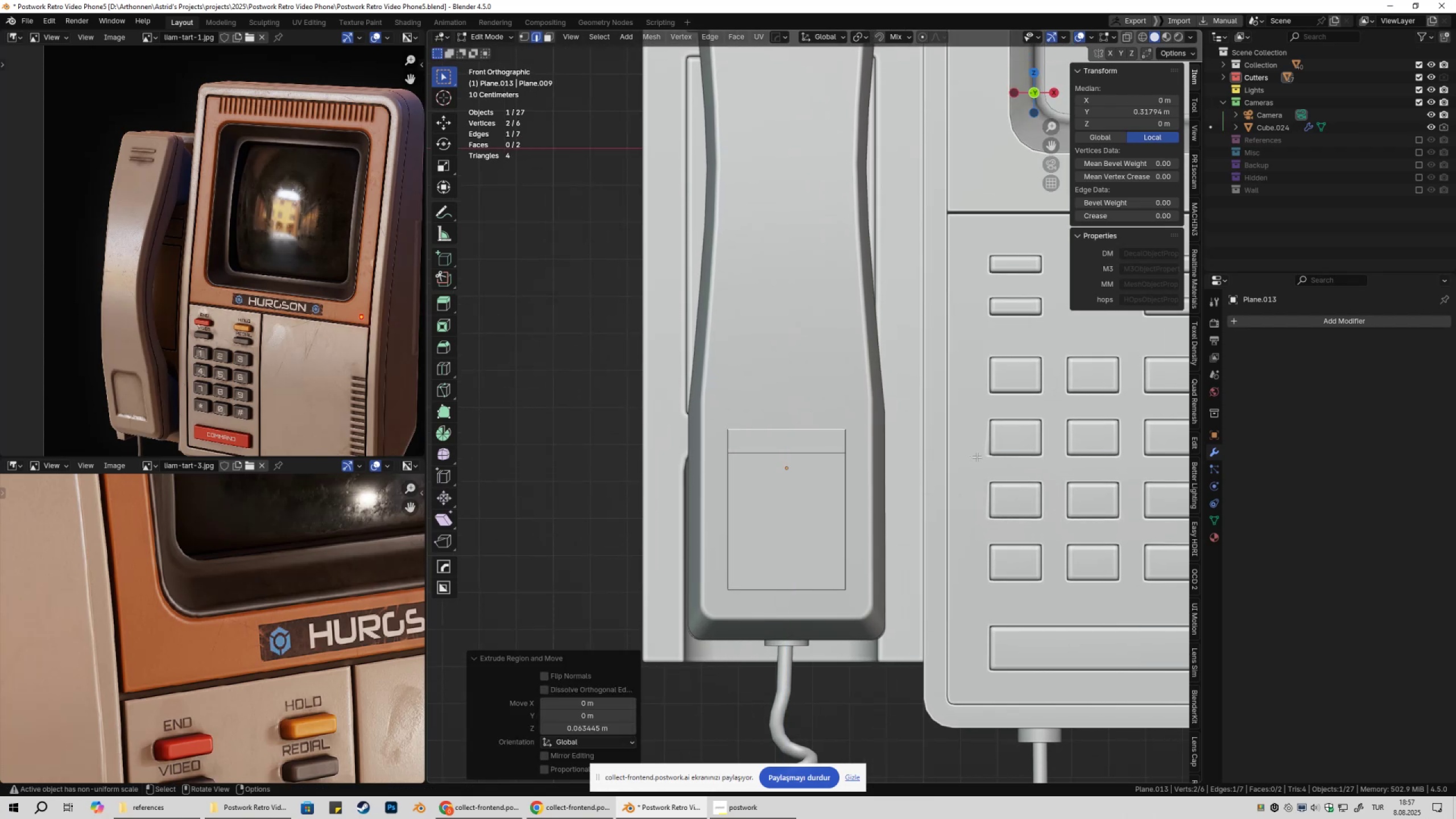 
type(SX)
 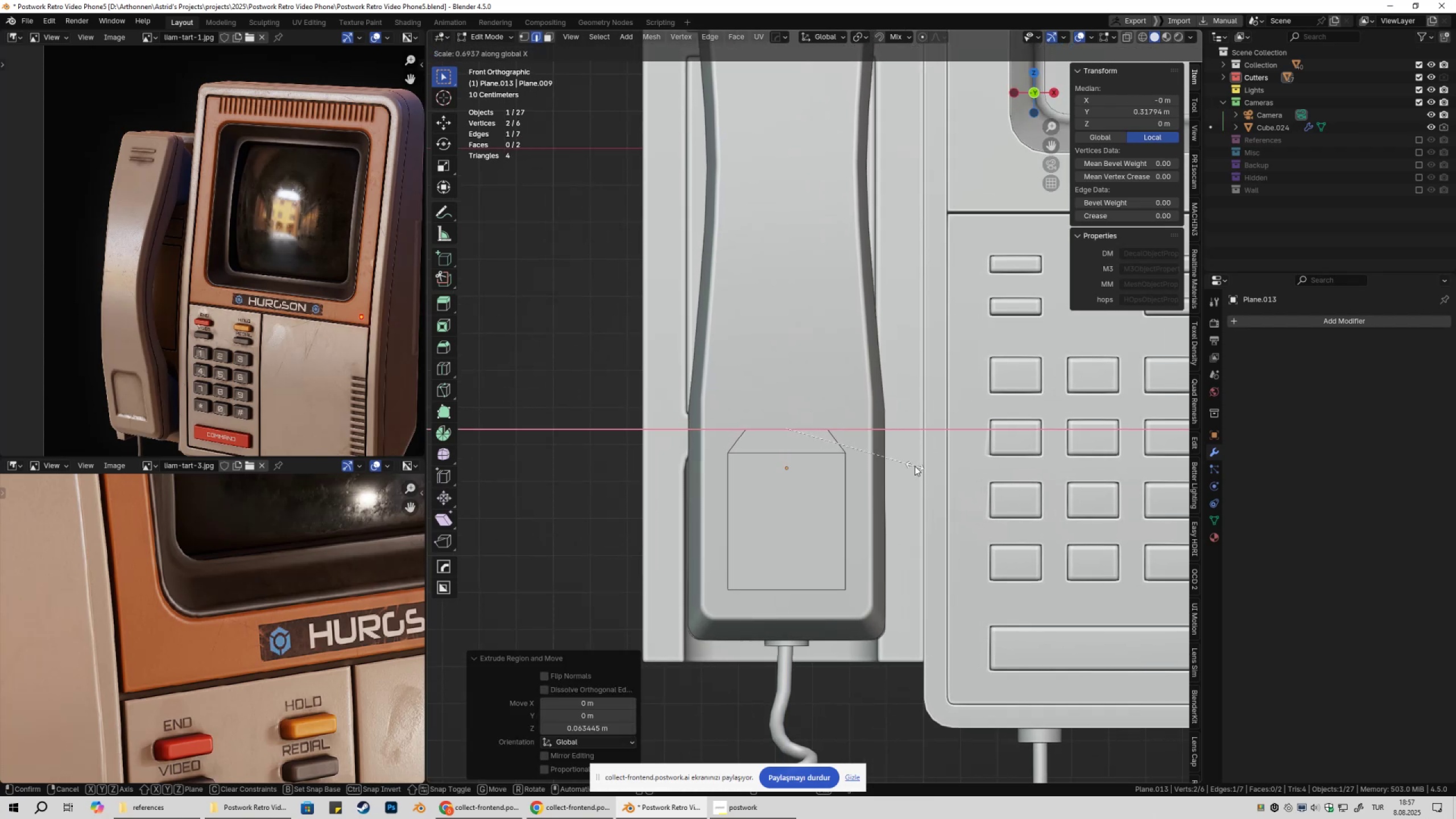 
key(Tab)
 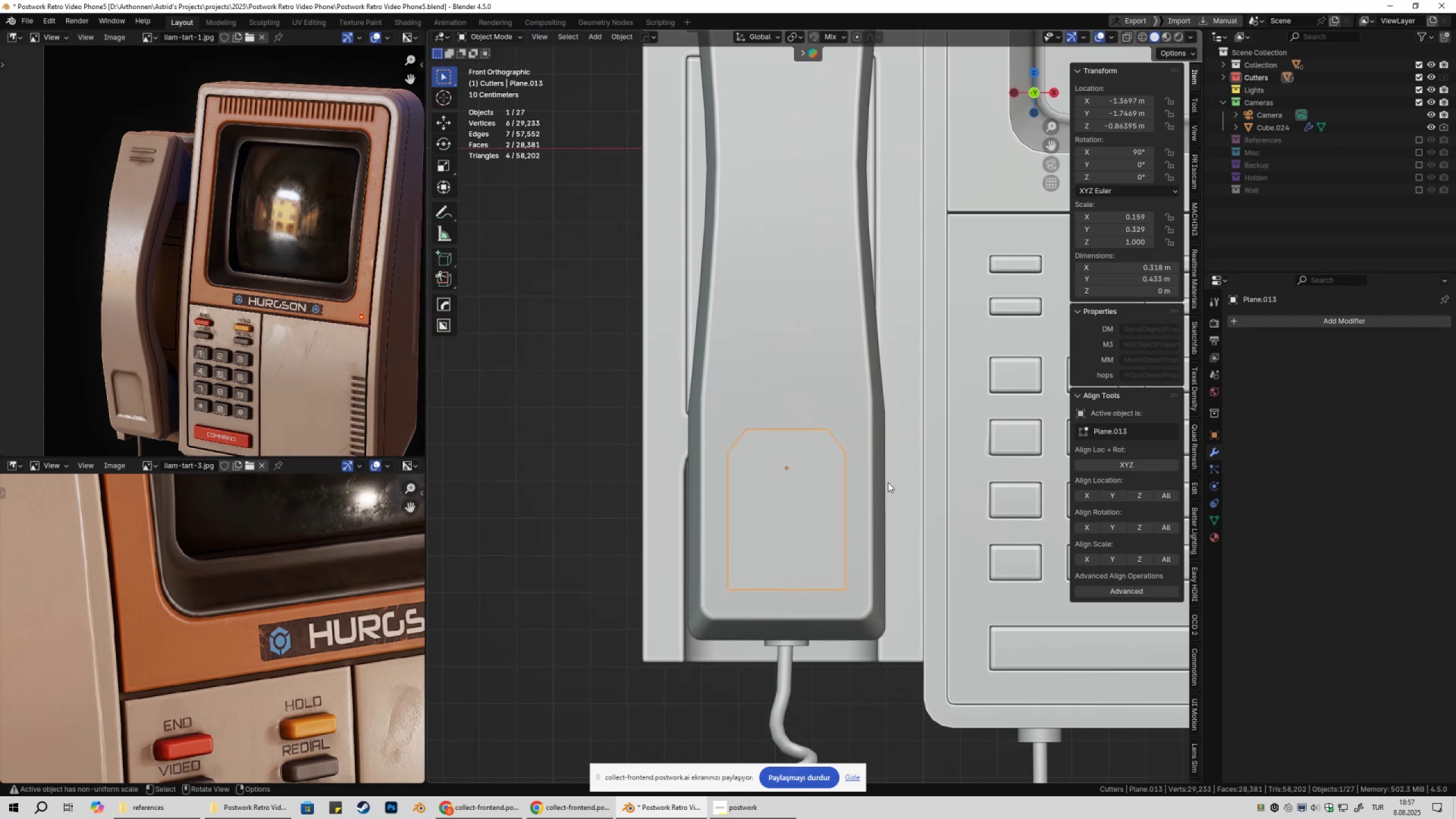 
scroll: coordinate [868, 487], scroll_direction: down, amount: 3.0
 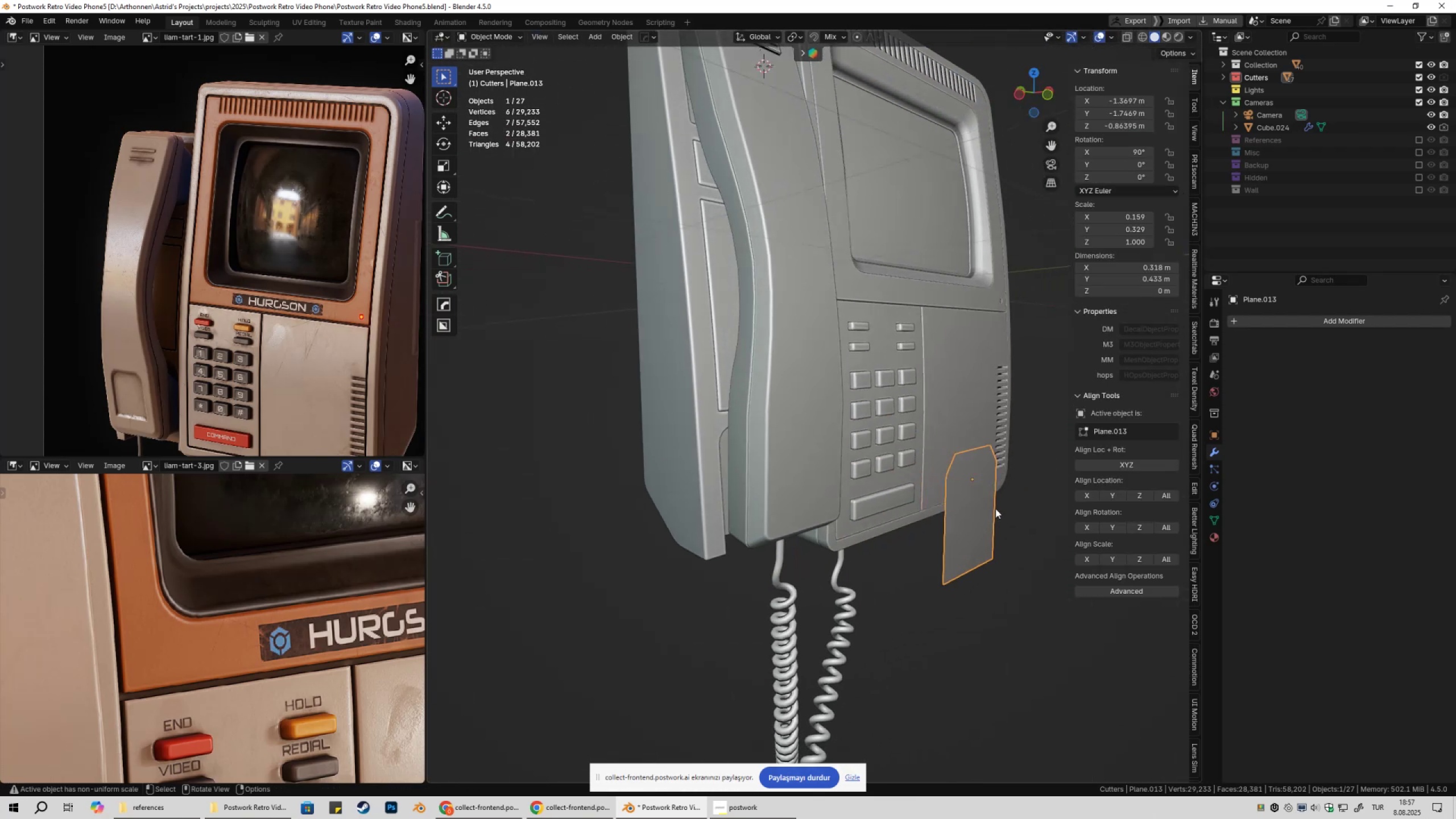 
key(Shift+ShiftLeft)
 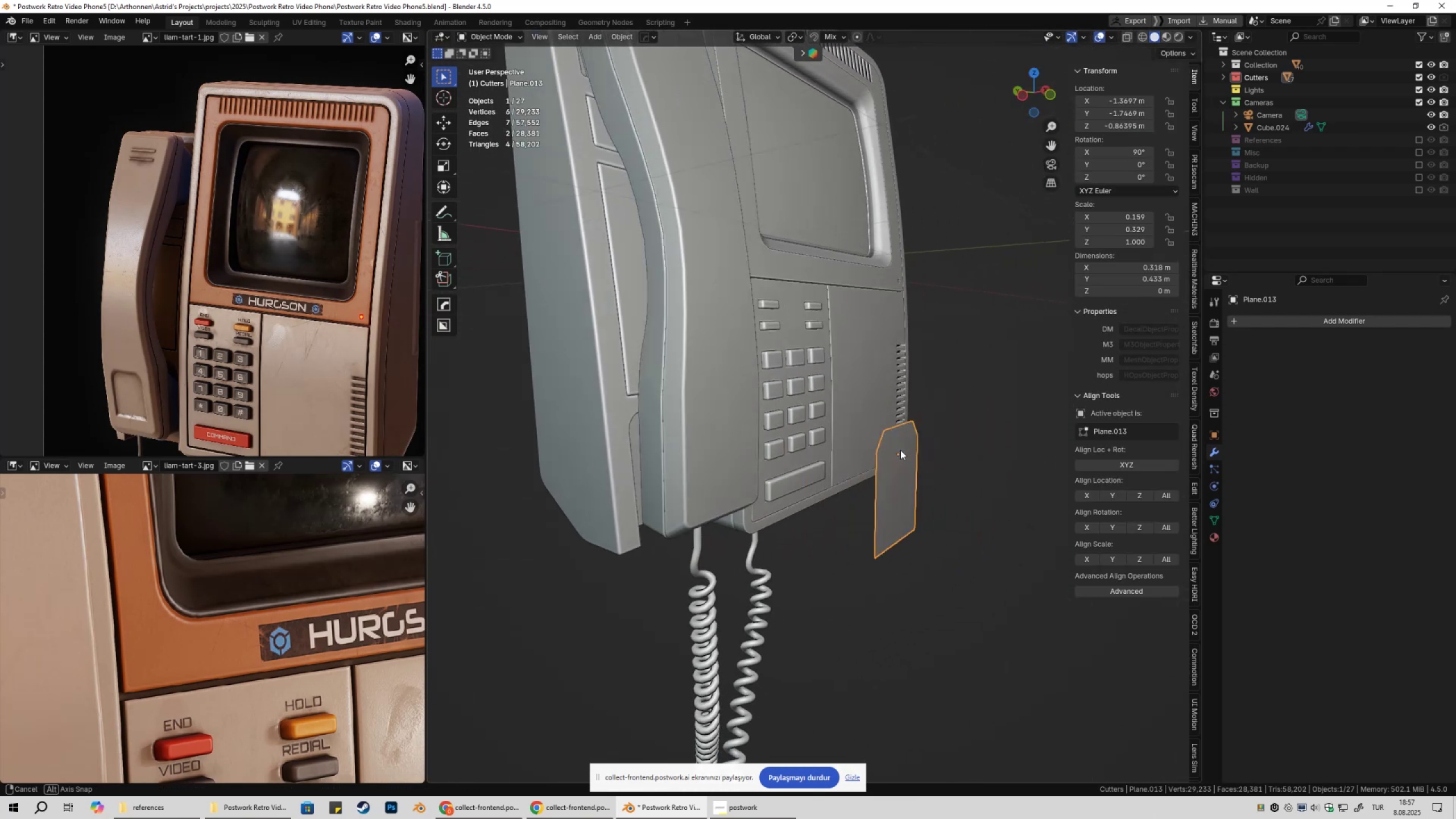 
key(Control+A)
 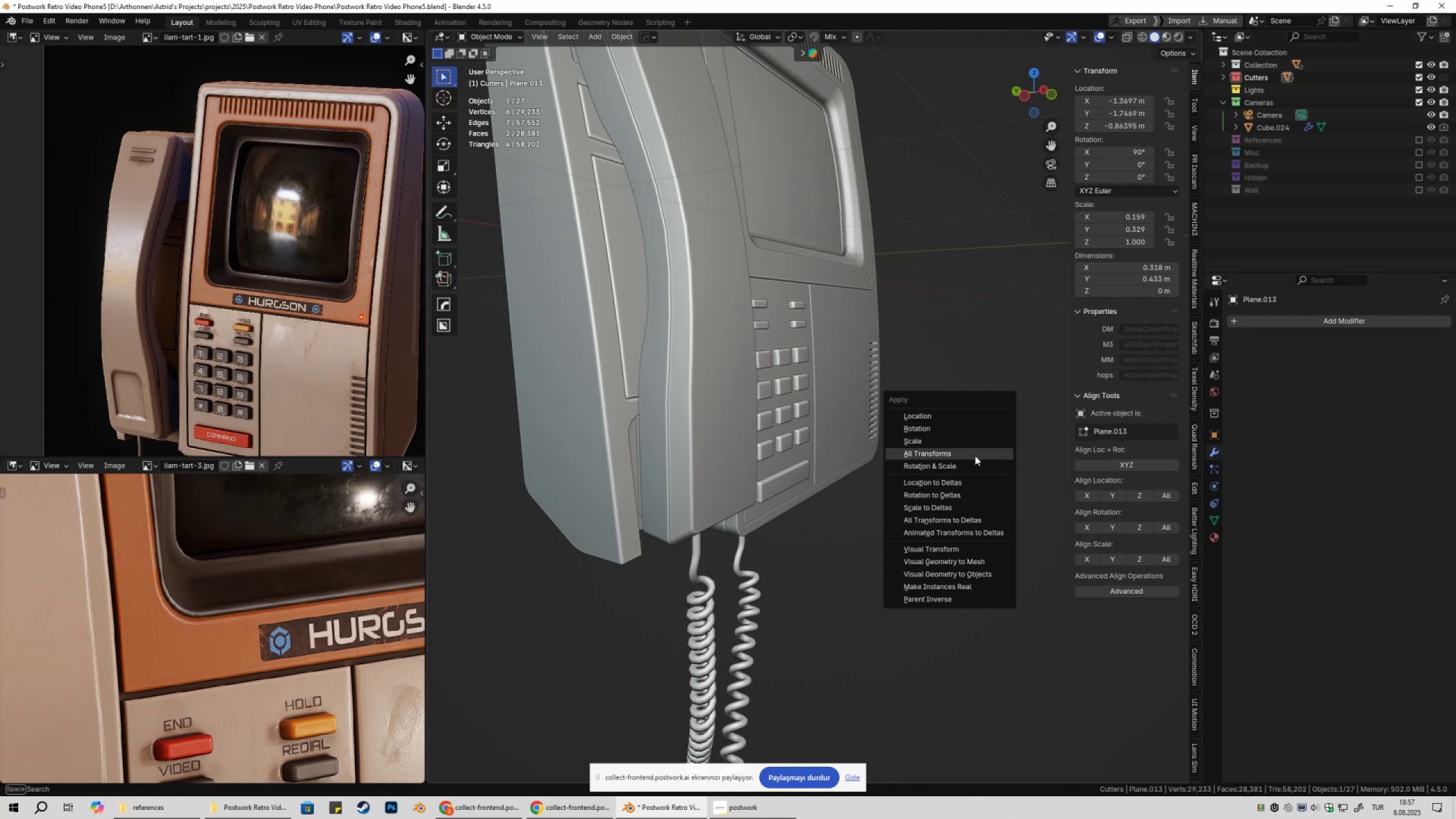 
left_click([969, 470])
 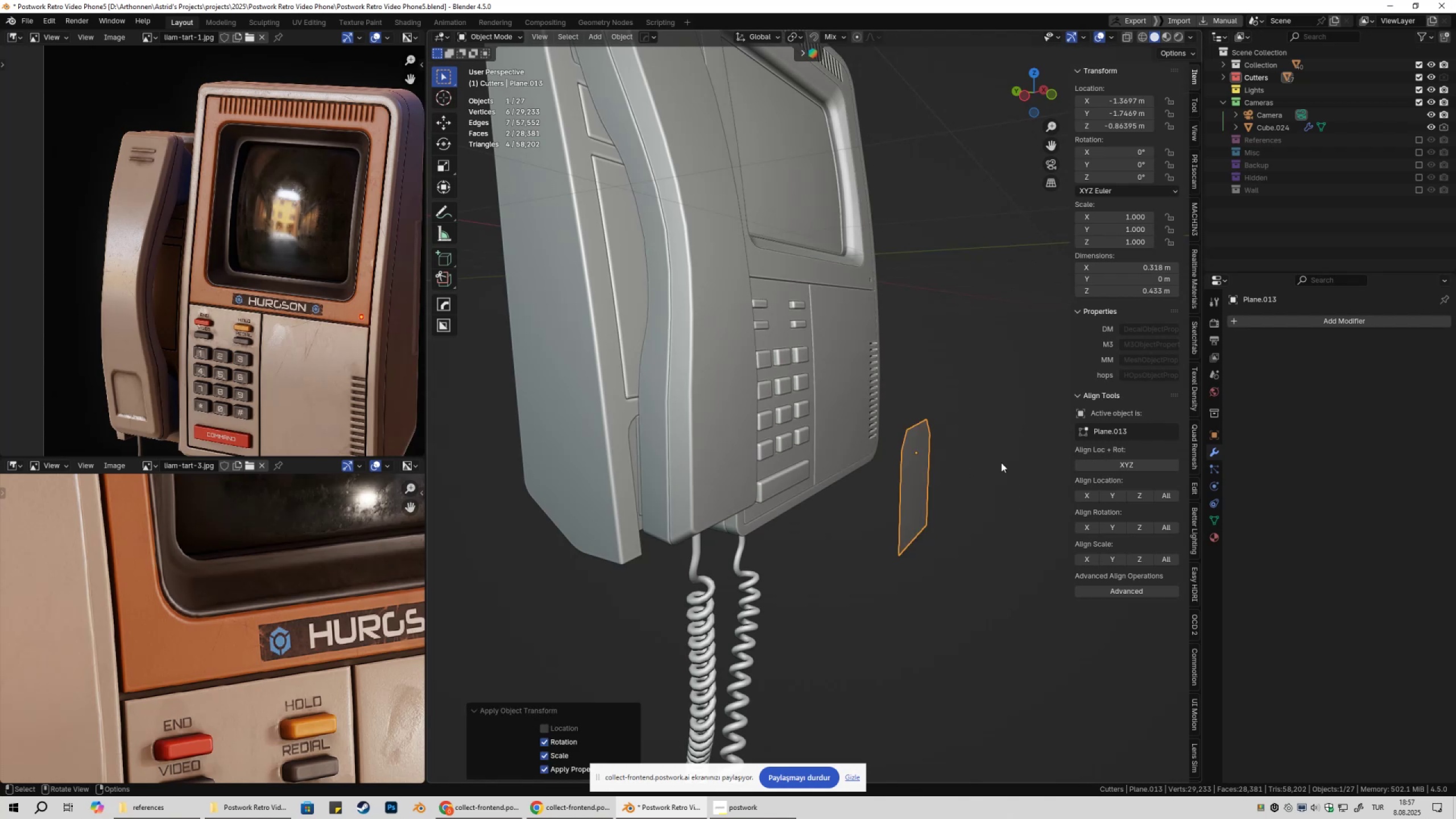 
type(GY)
 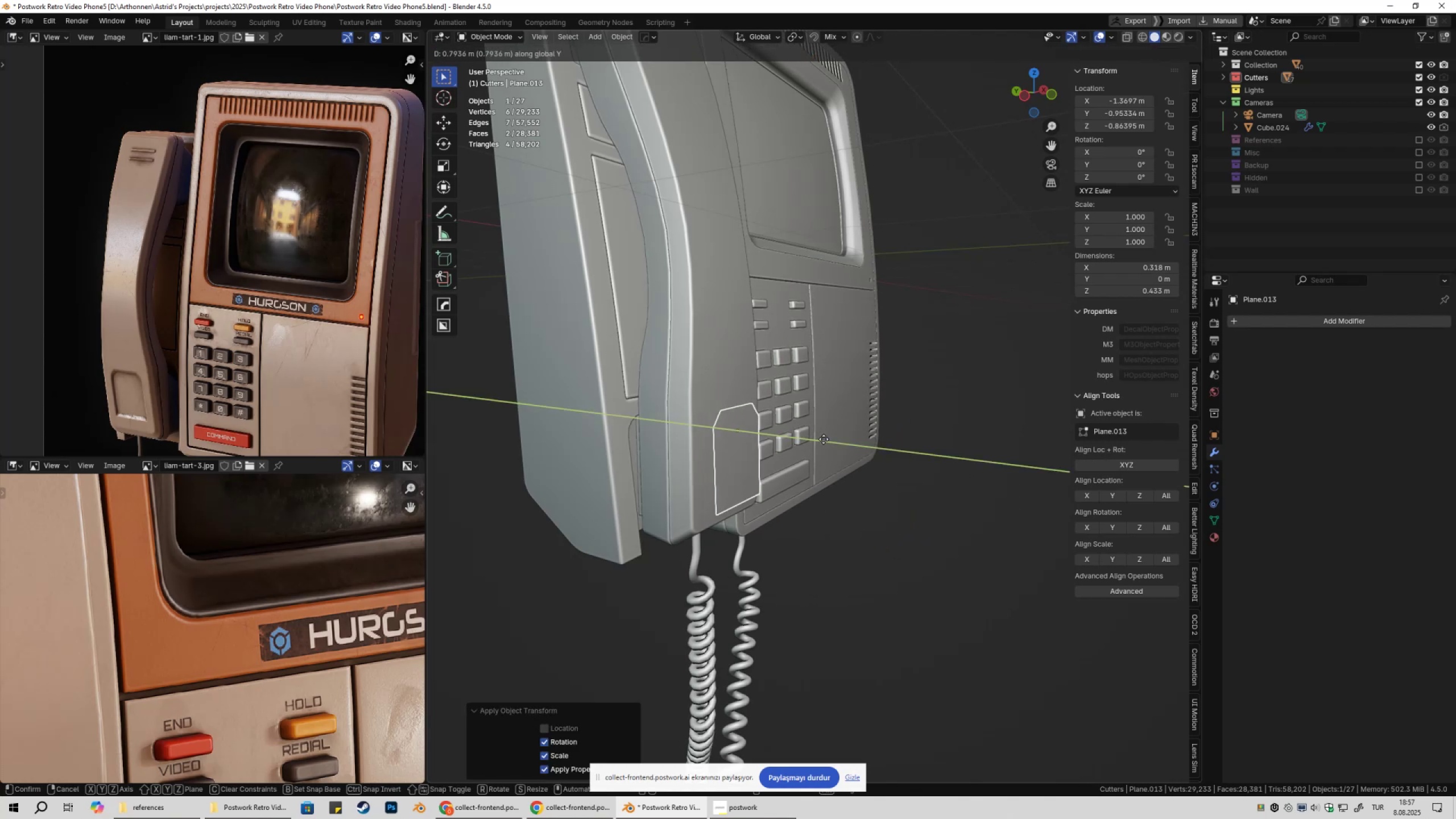 
left_click([824, 439])
 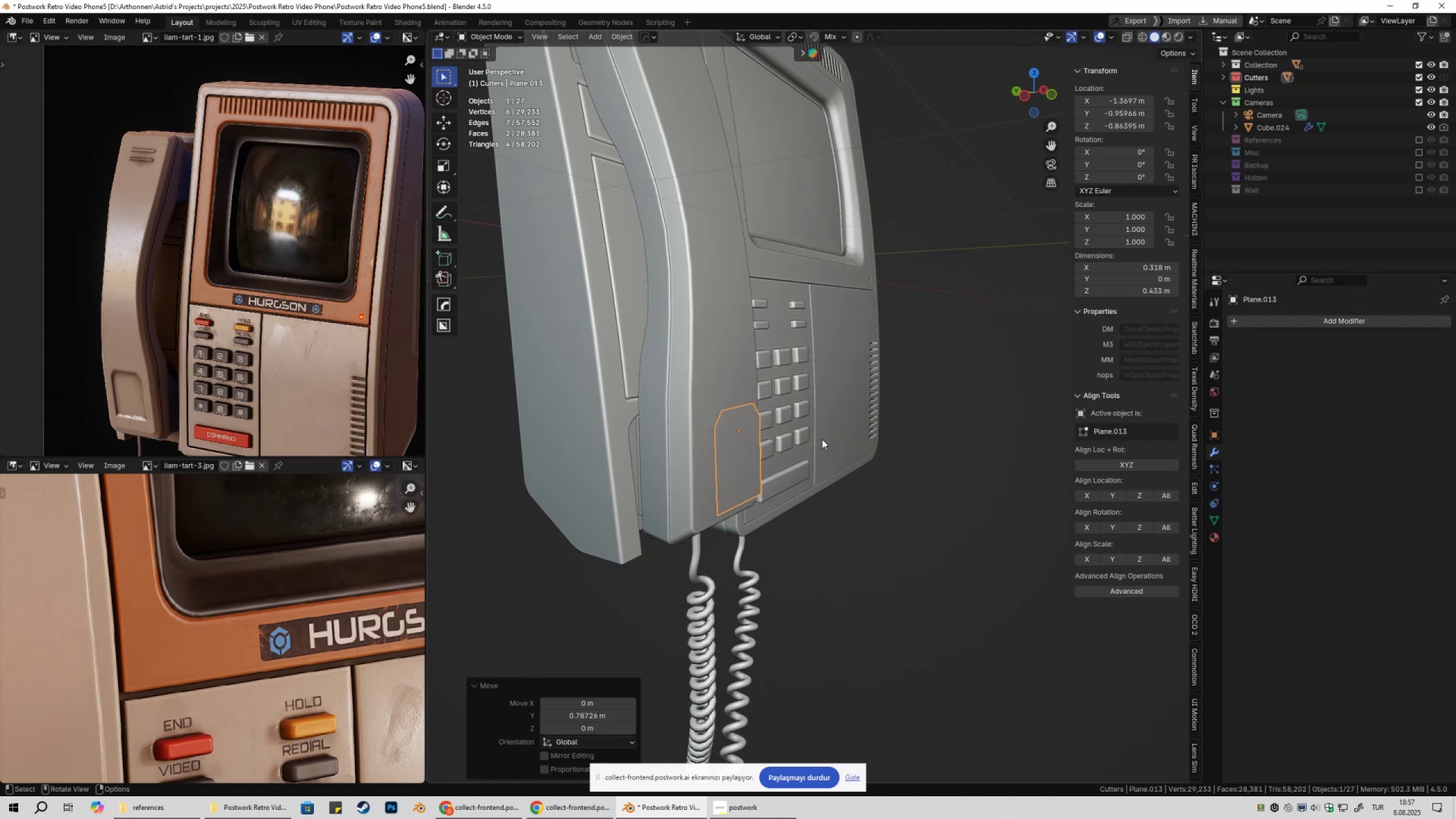 
key(Shift+ShiftLeft)
 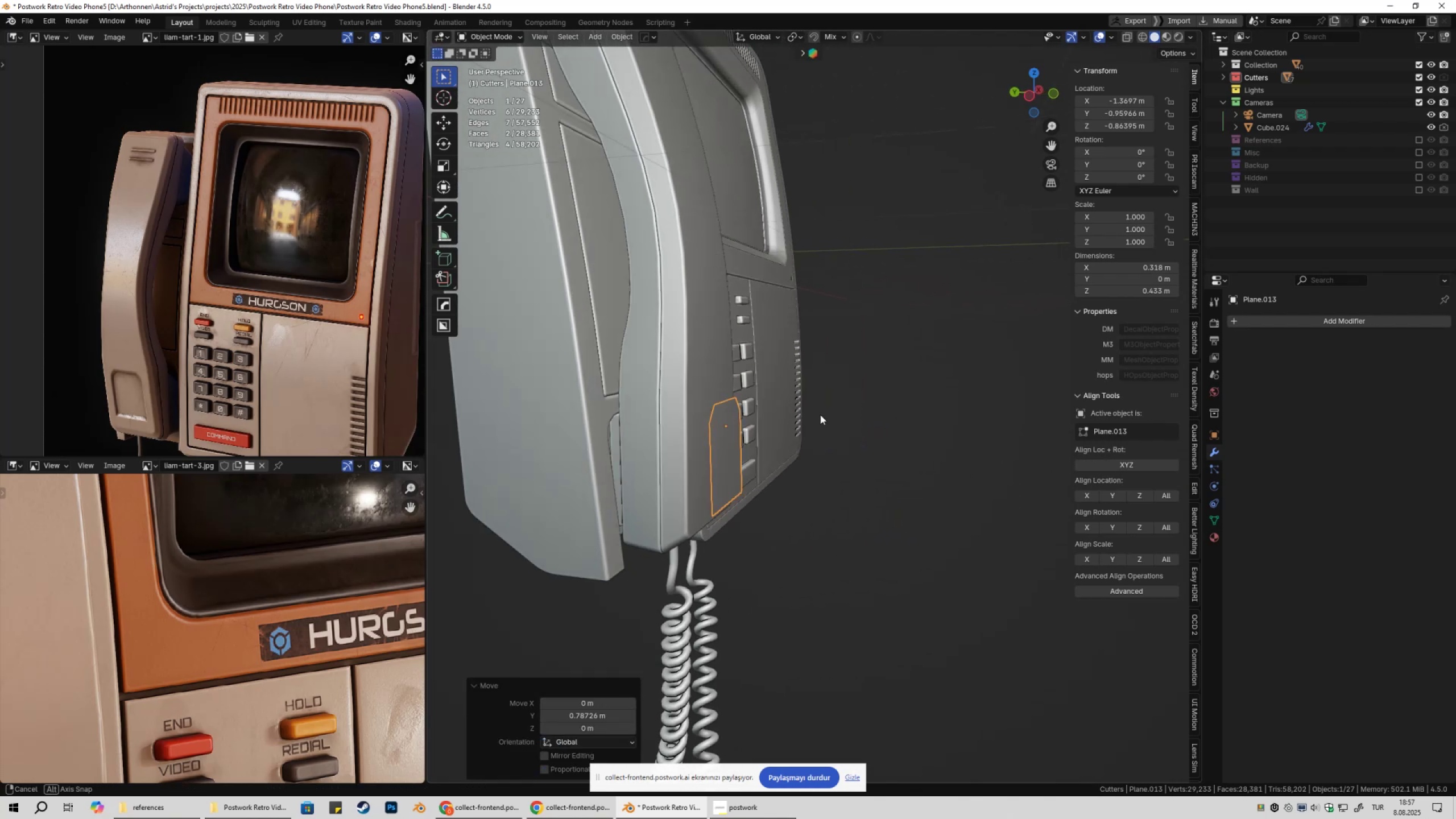 
scroll: coordinate [829, 413], scroll_direction: up, amount: 2.0
 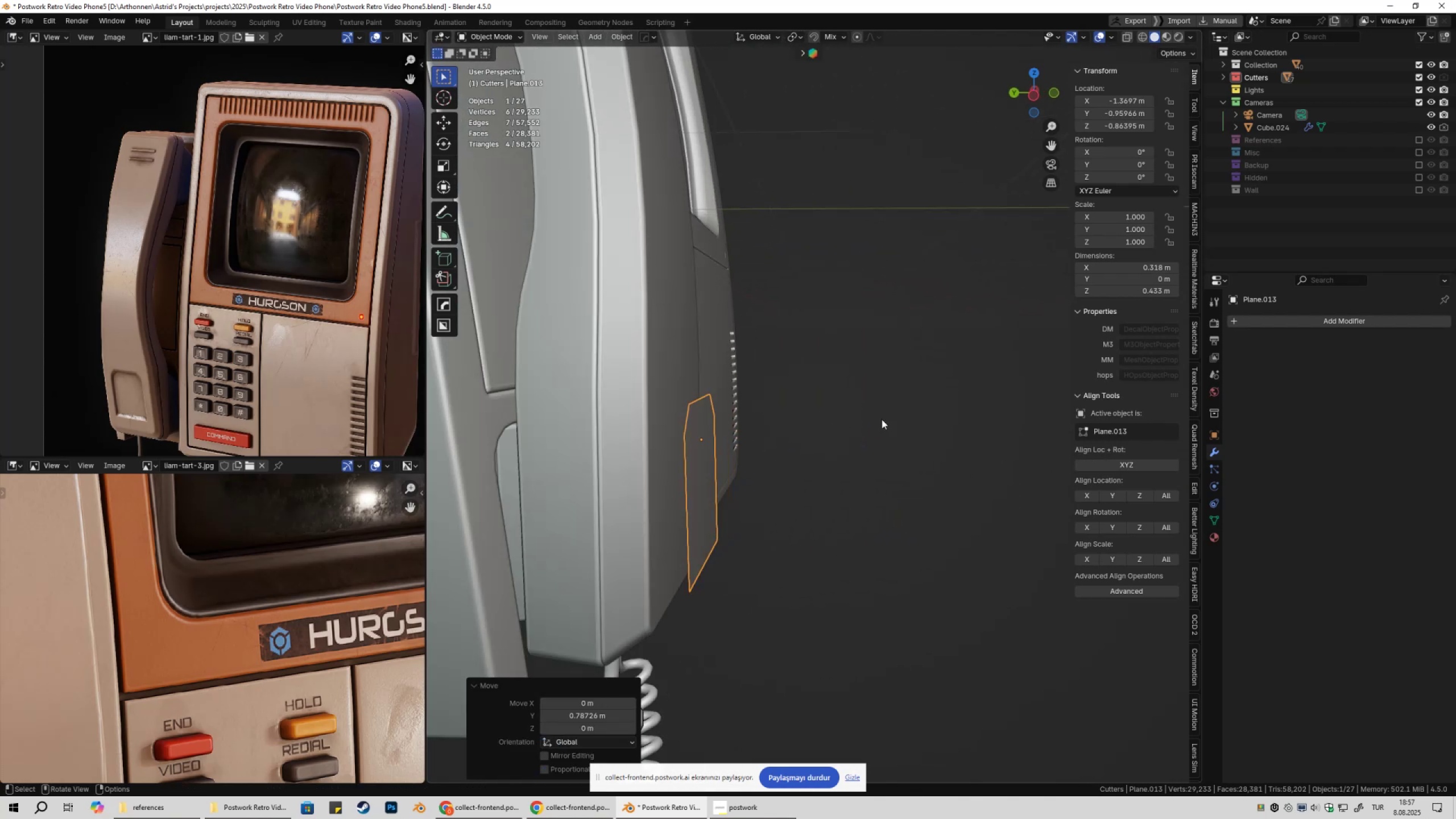 
key(Q)
 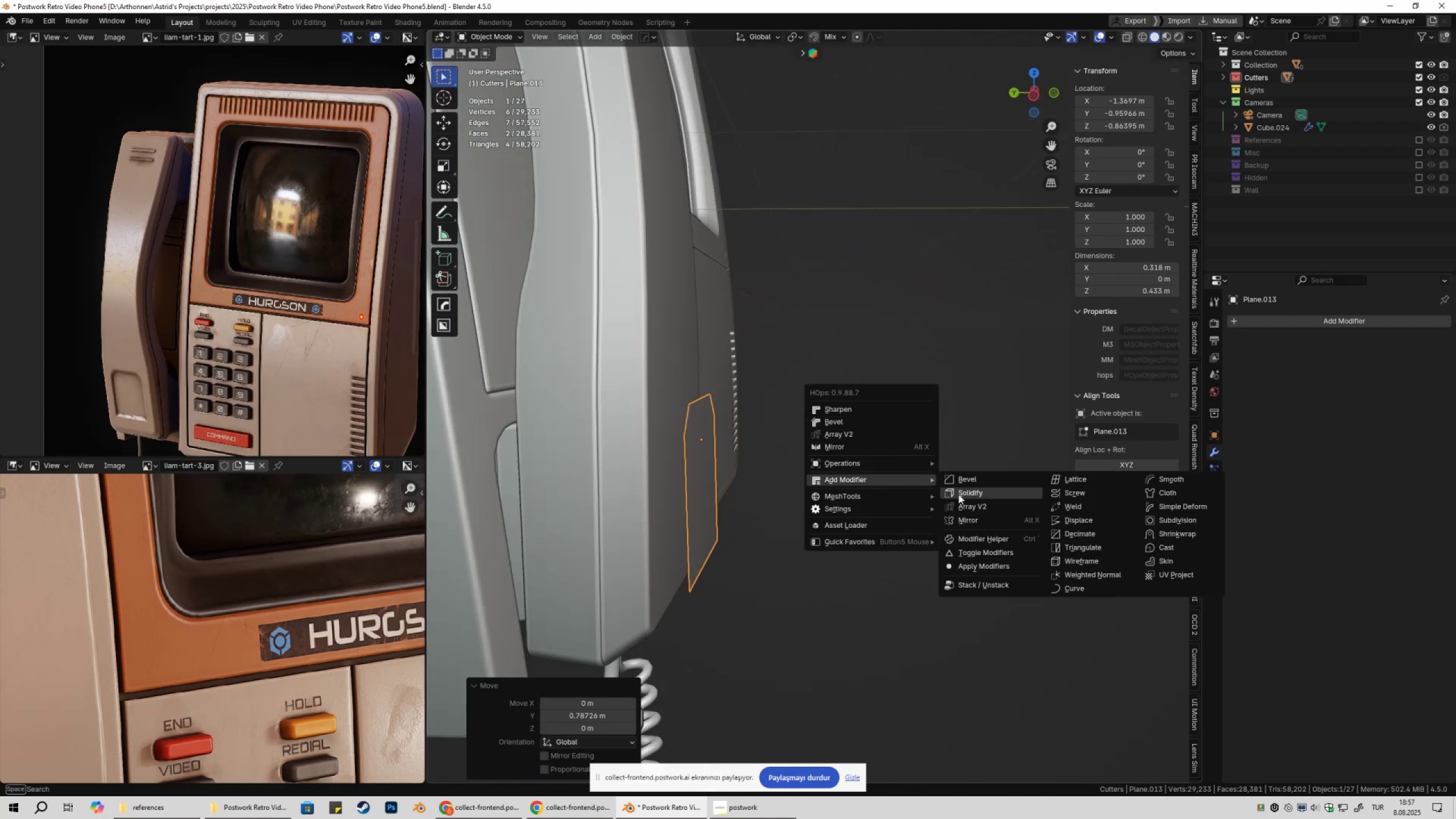 
hold_key(key=ShiftLeft, duration=1.53)
 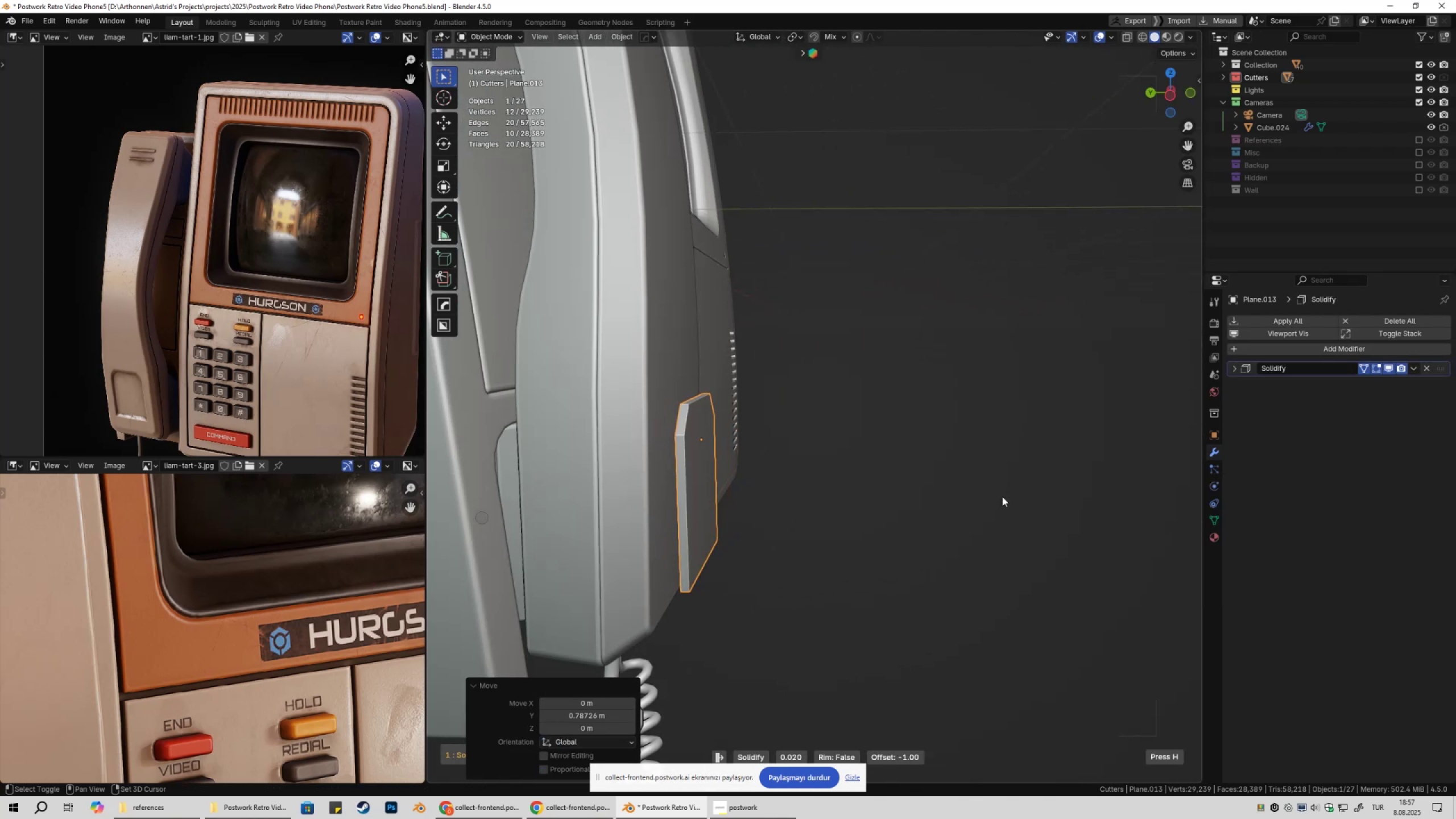 
hold_key(key=ShiftLeft, duration=1.52)
 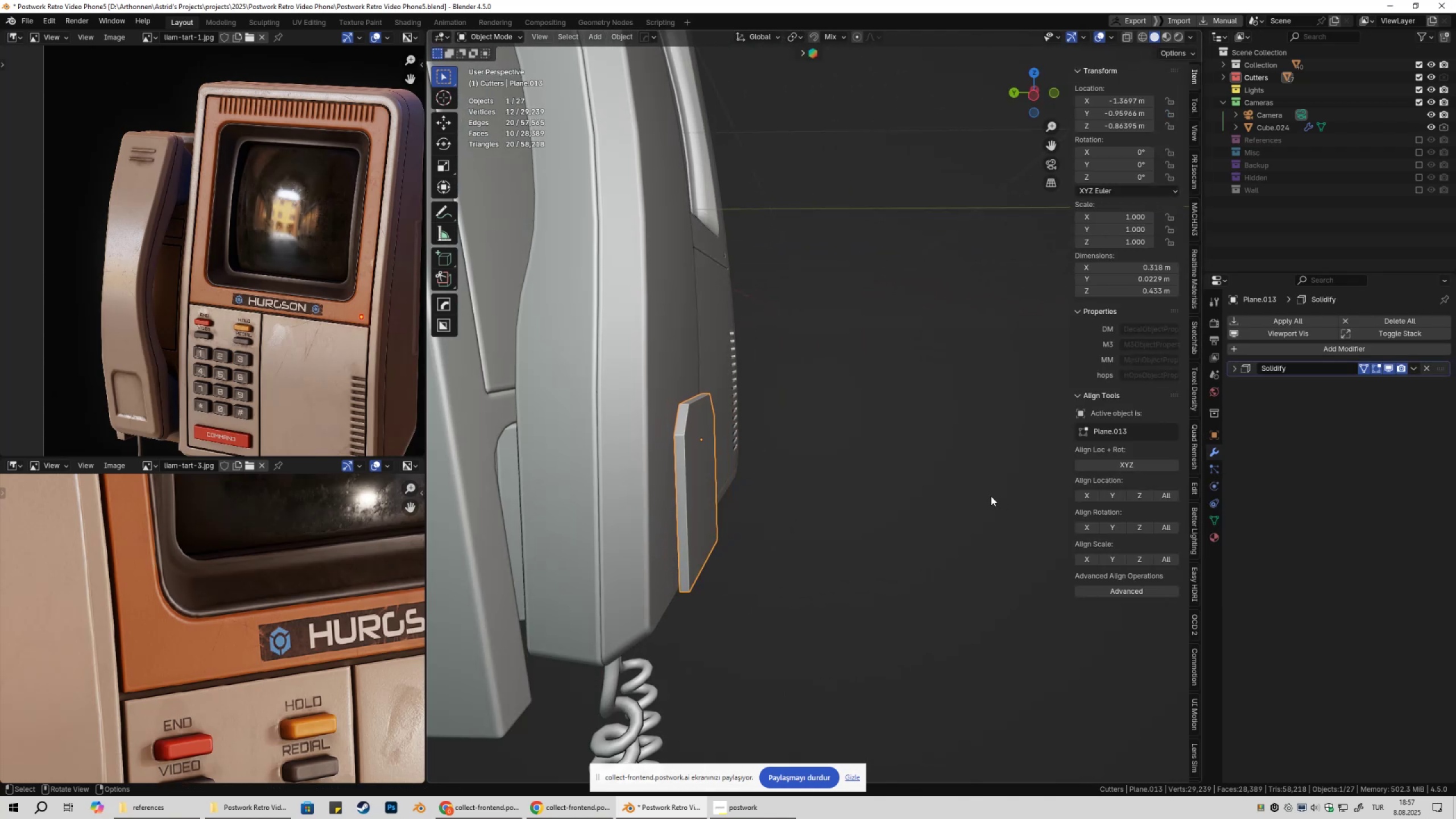 
hold_key(key=ShiftLeft, duration=0.46)
 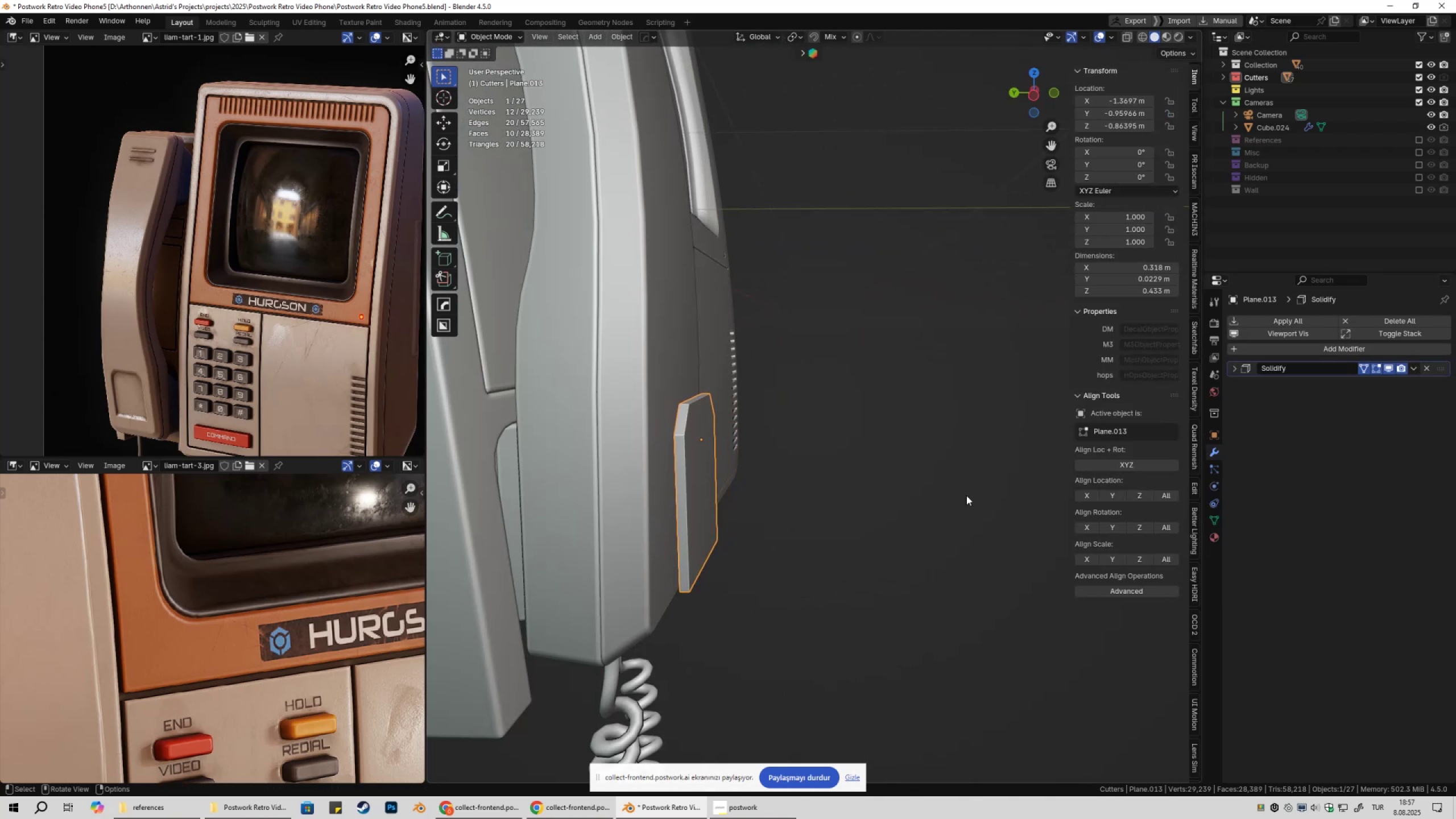 
type(3GYRYX)
 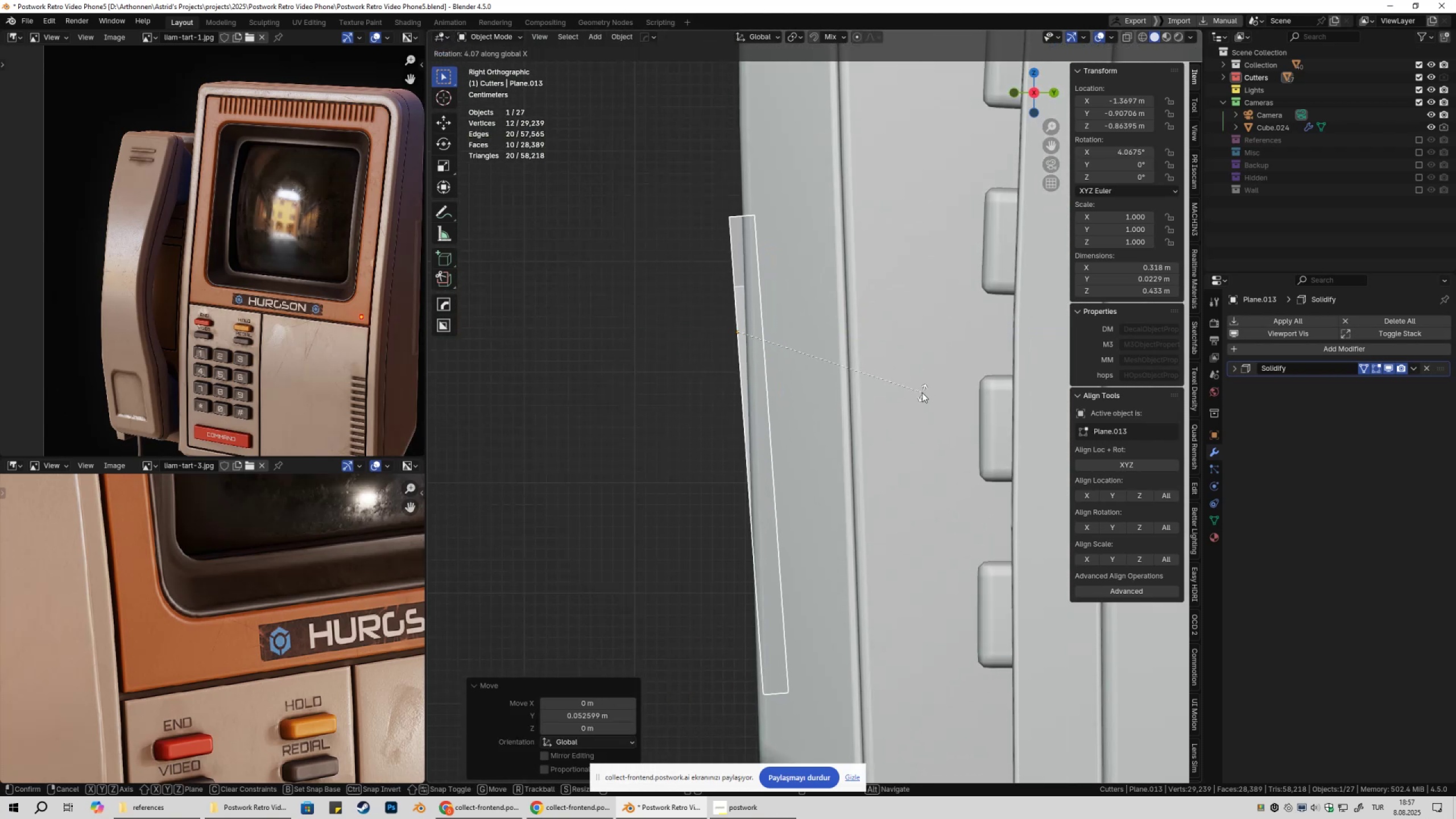 
scroll: coordinate [855, 398], scroll_direction: up, amount: 7.0
 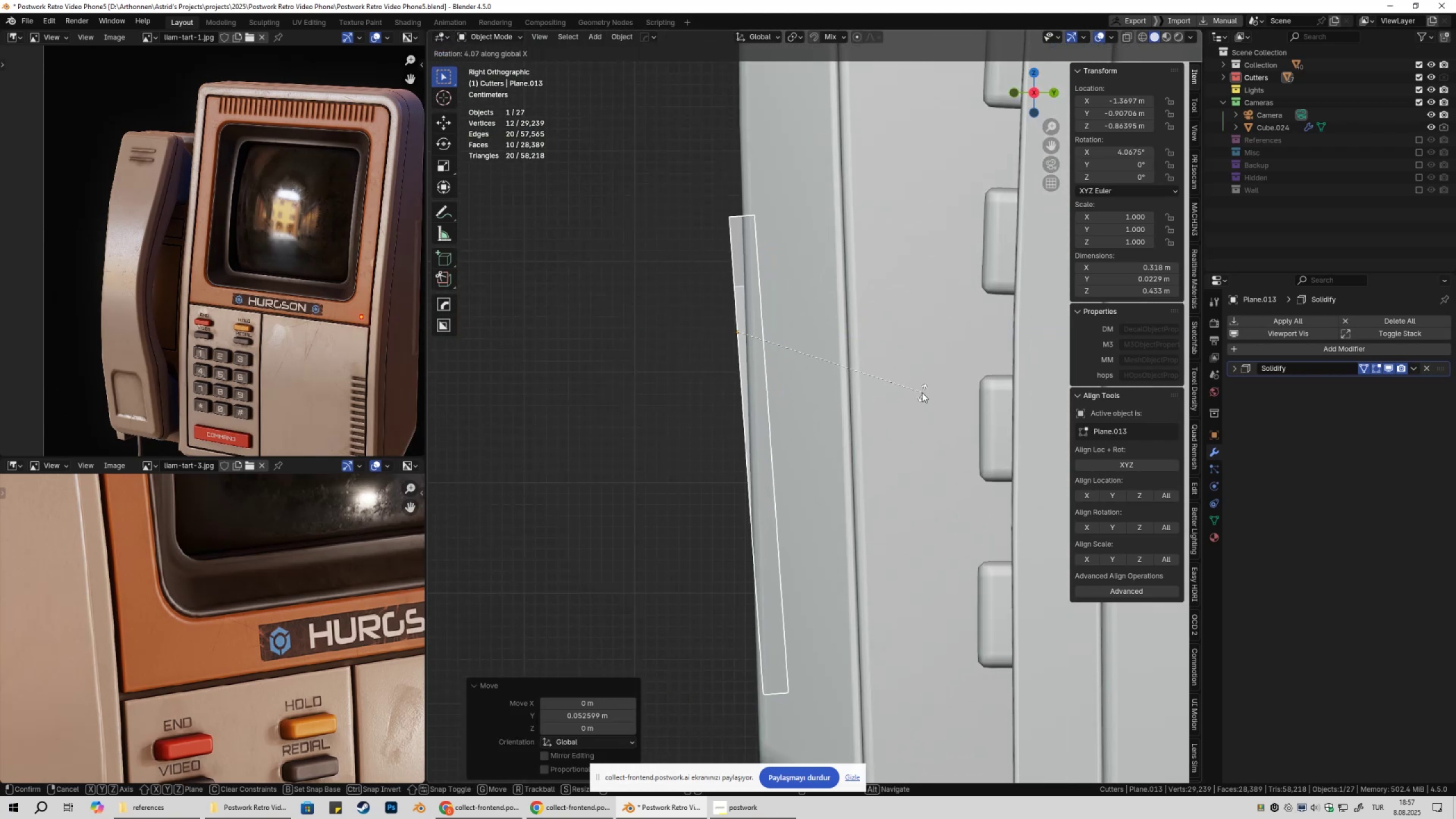 
hold_key(key=ShiftLeft, duration=1.53)
 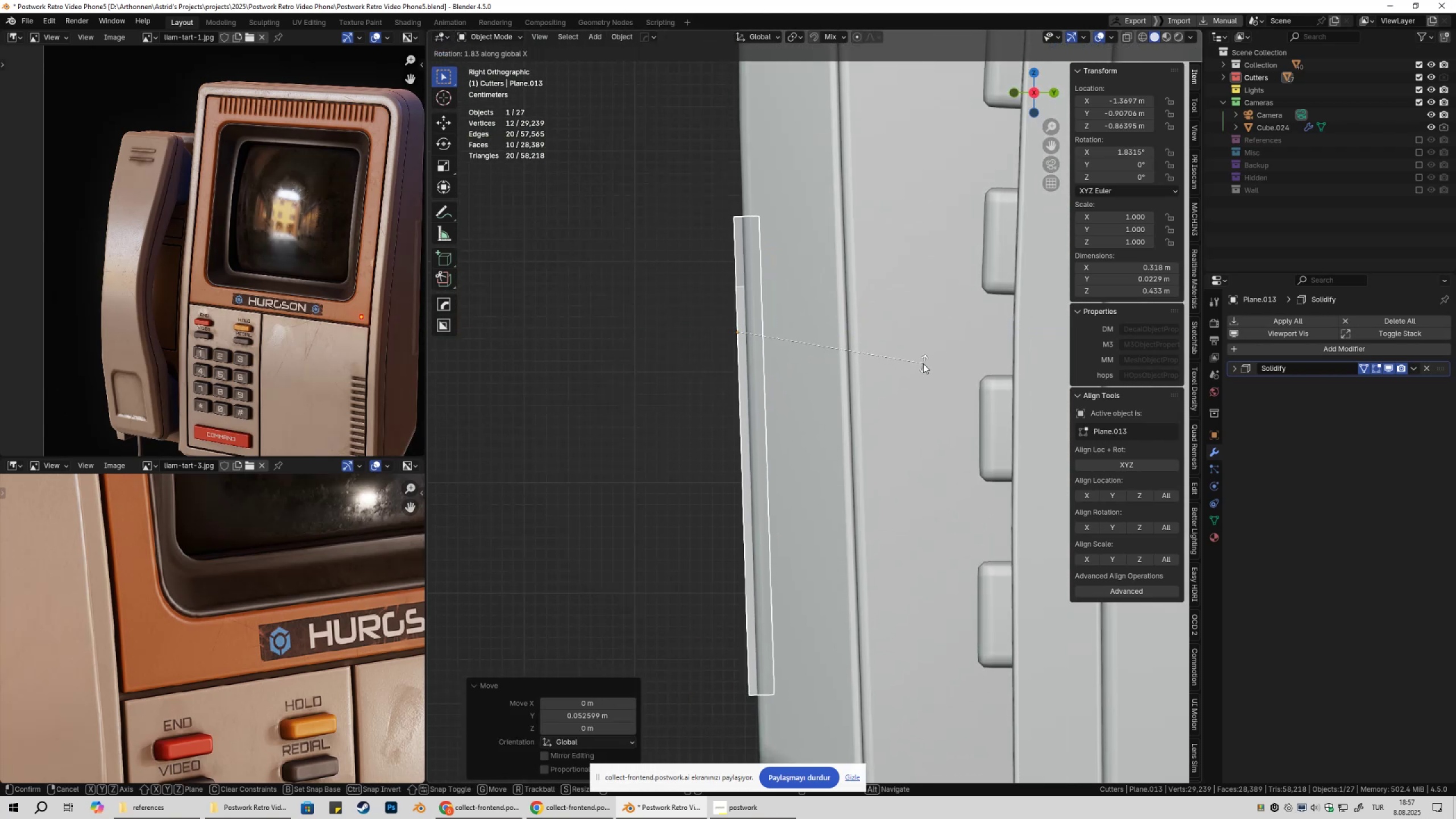 
hold_key(key=ShiftLeft, duration=1.52)
 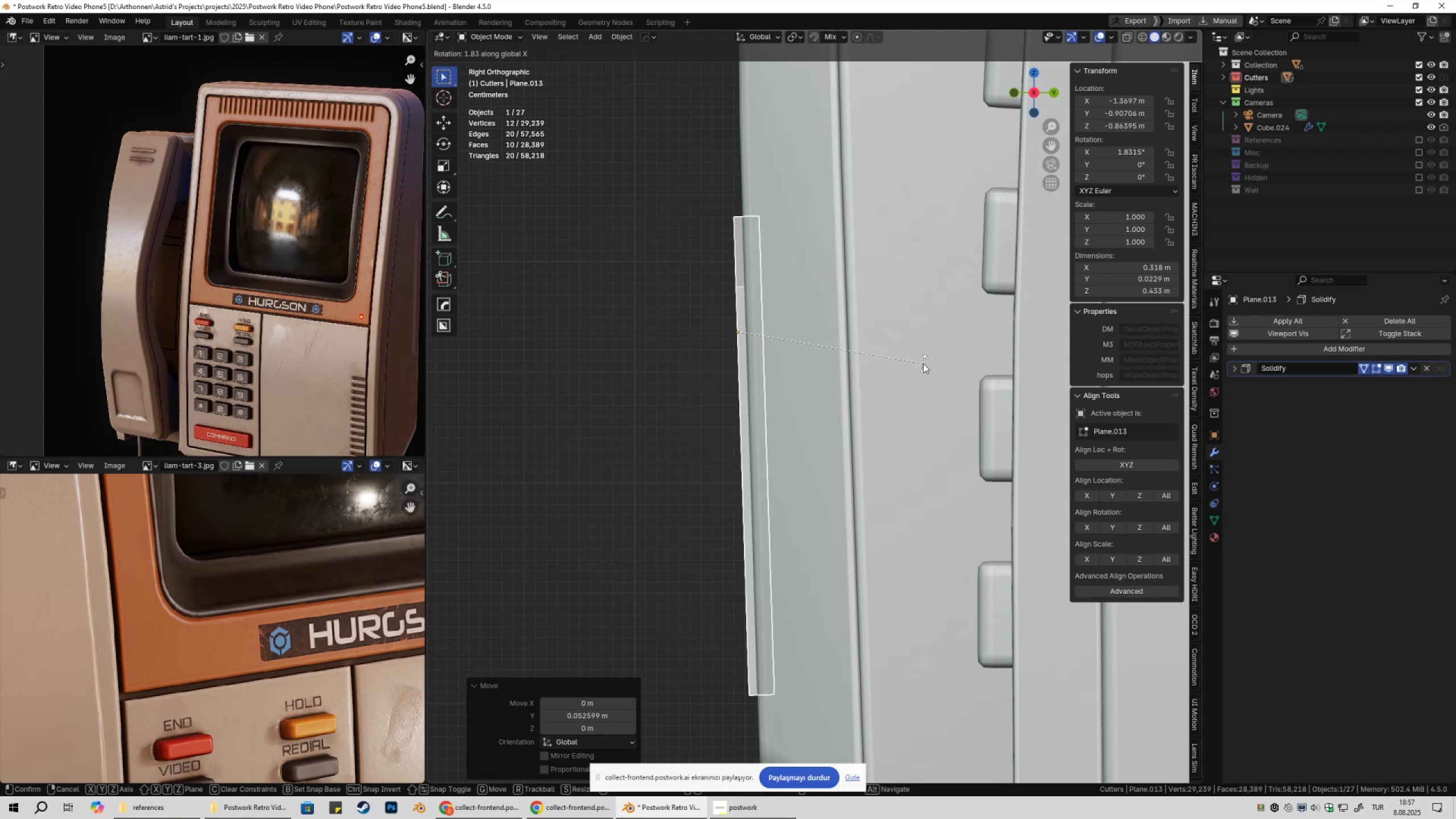 
hold_key(key=ShiftLeft, duration=1.21)
 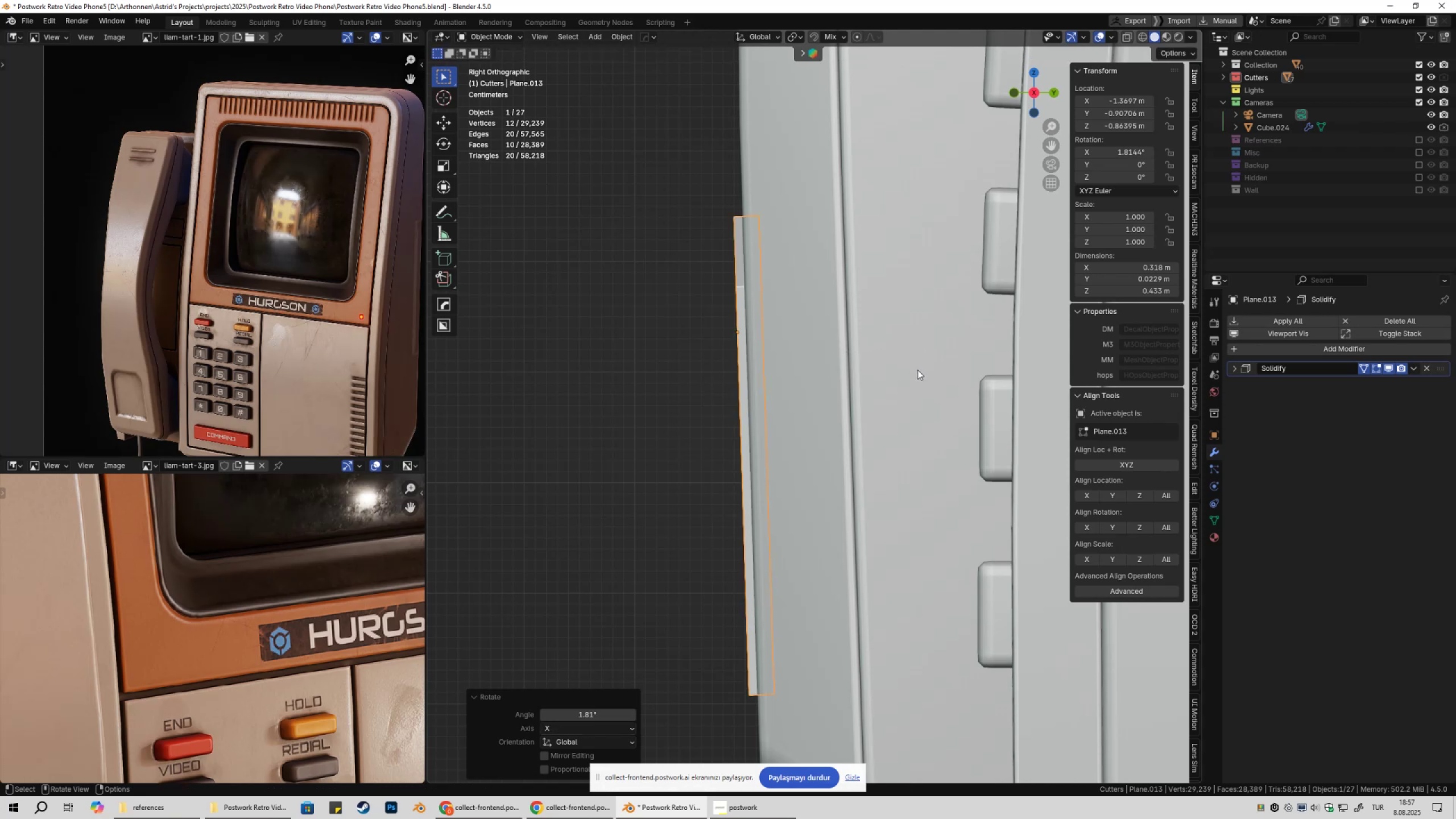 
scroll: coordinate [904, 417], scroll_direction: down, amount: 6.0
 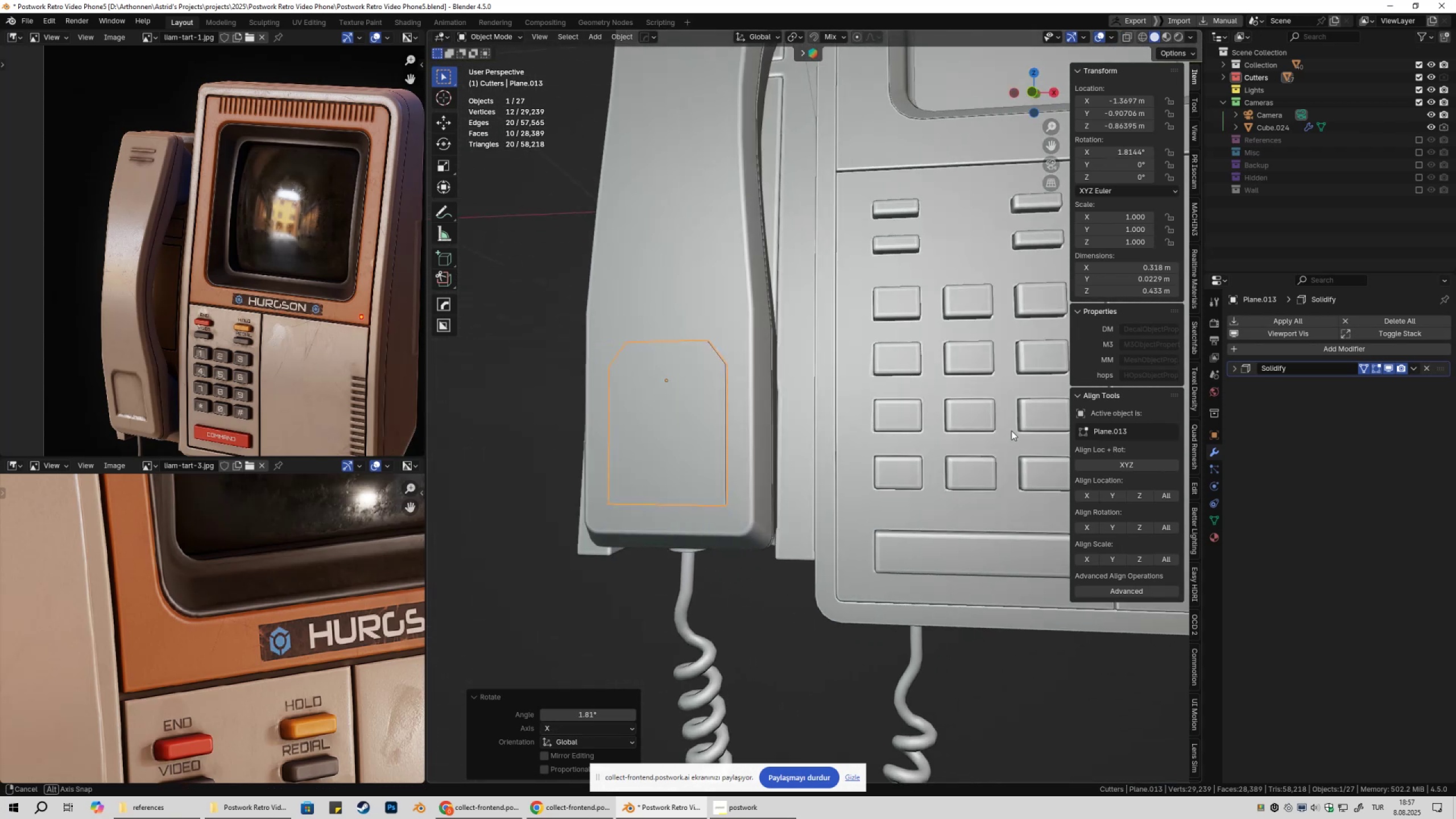 
hold_key(key=ShiftLeft, duration=0.64)
 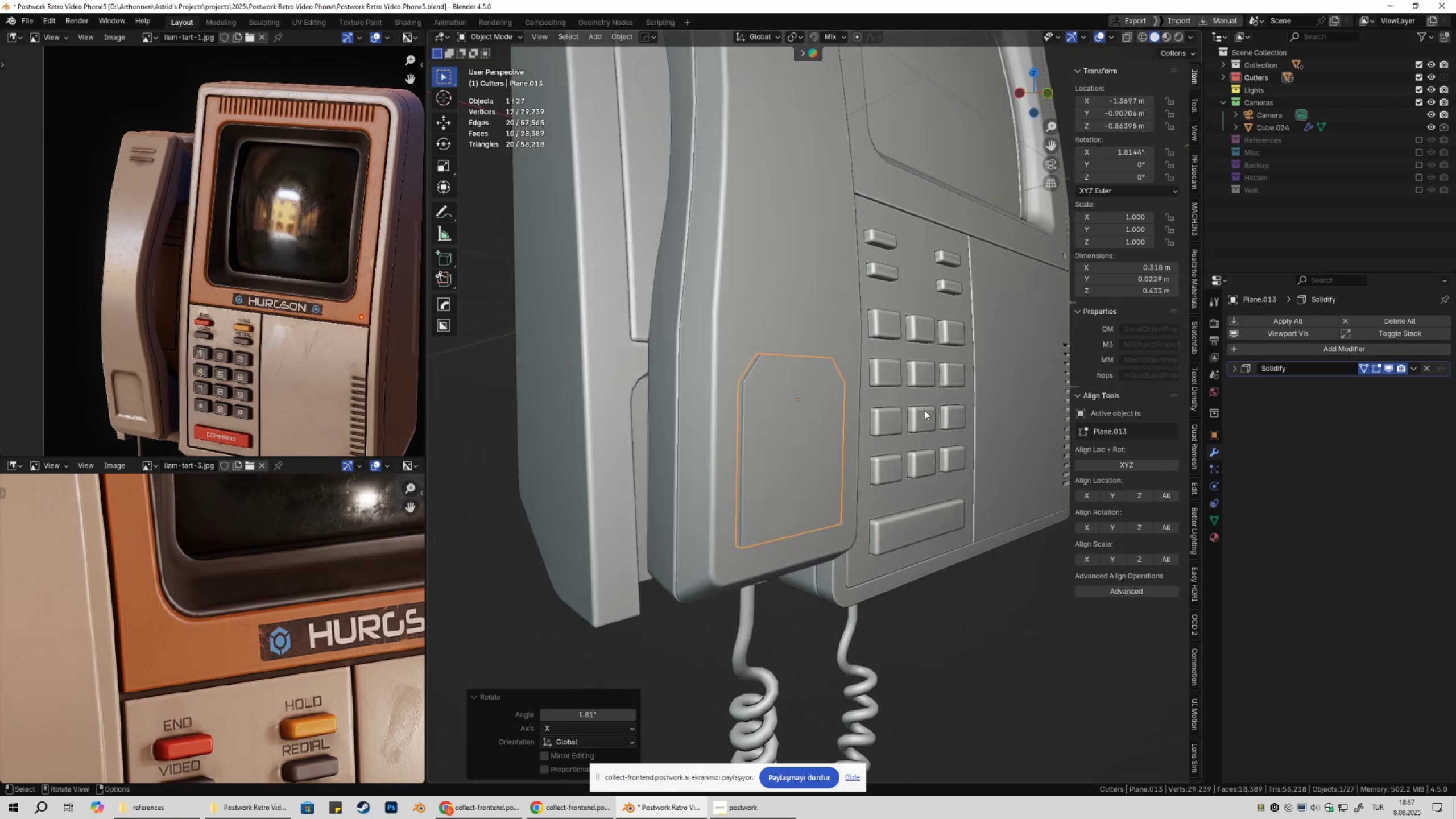 
hold_key(key=ShiftLeft, duration=0.32)
 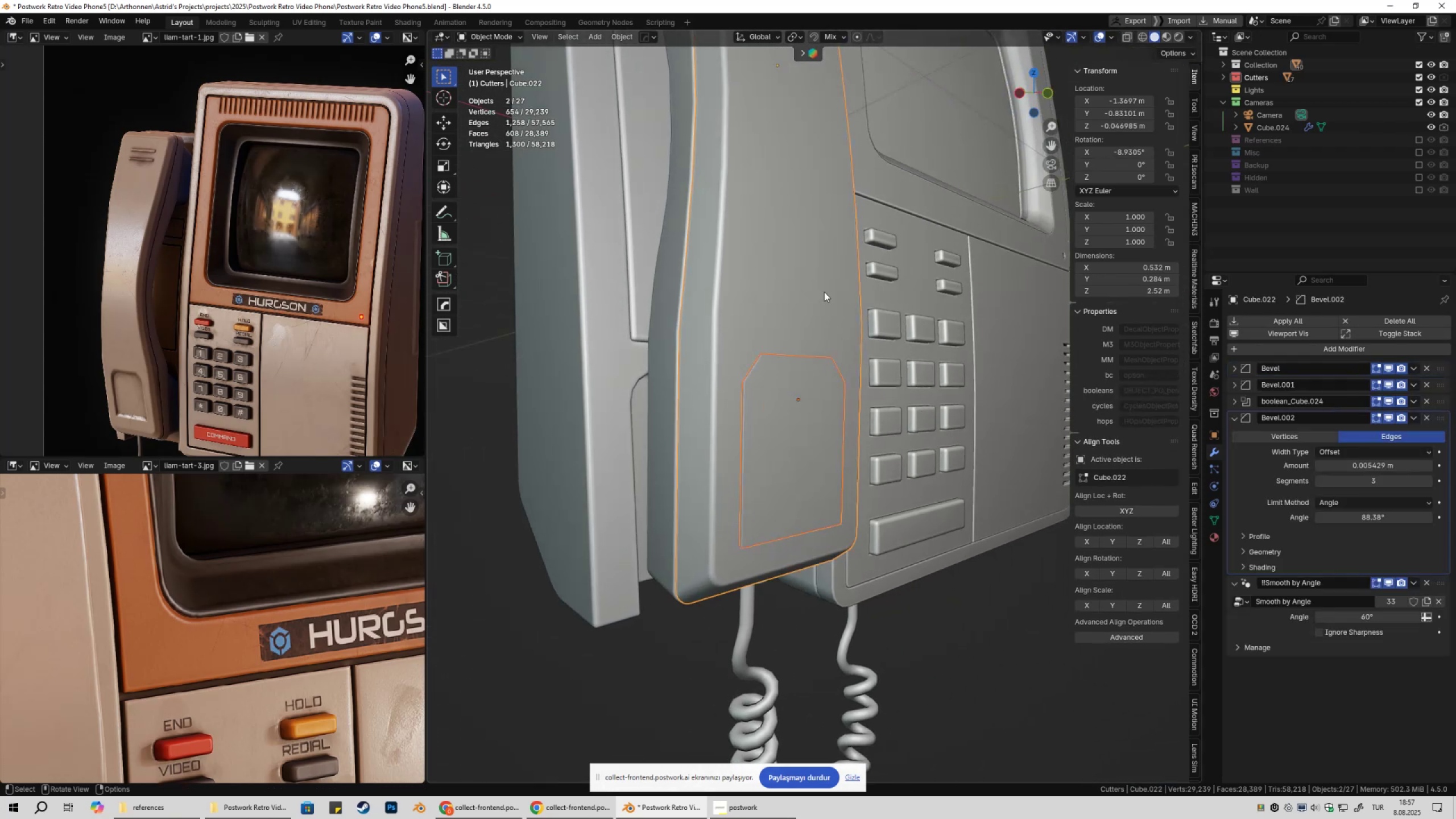 
key(Control+NumpadSubtract)
 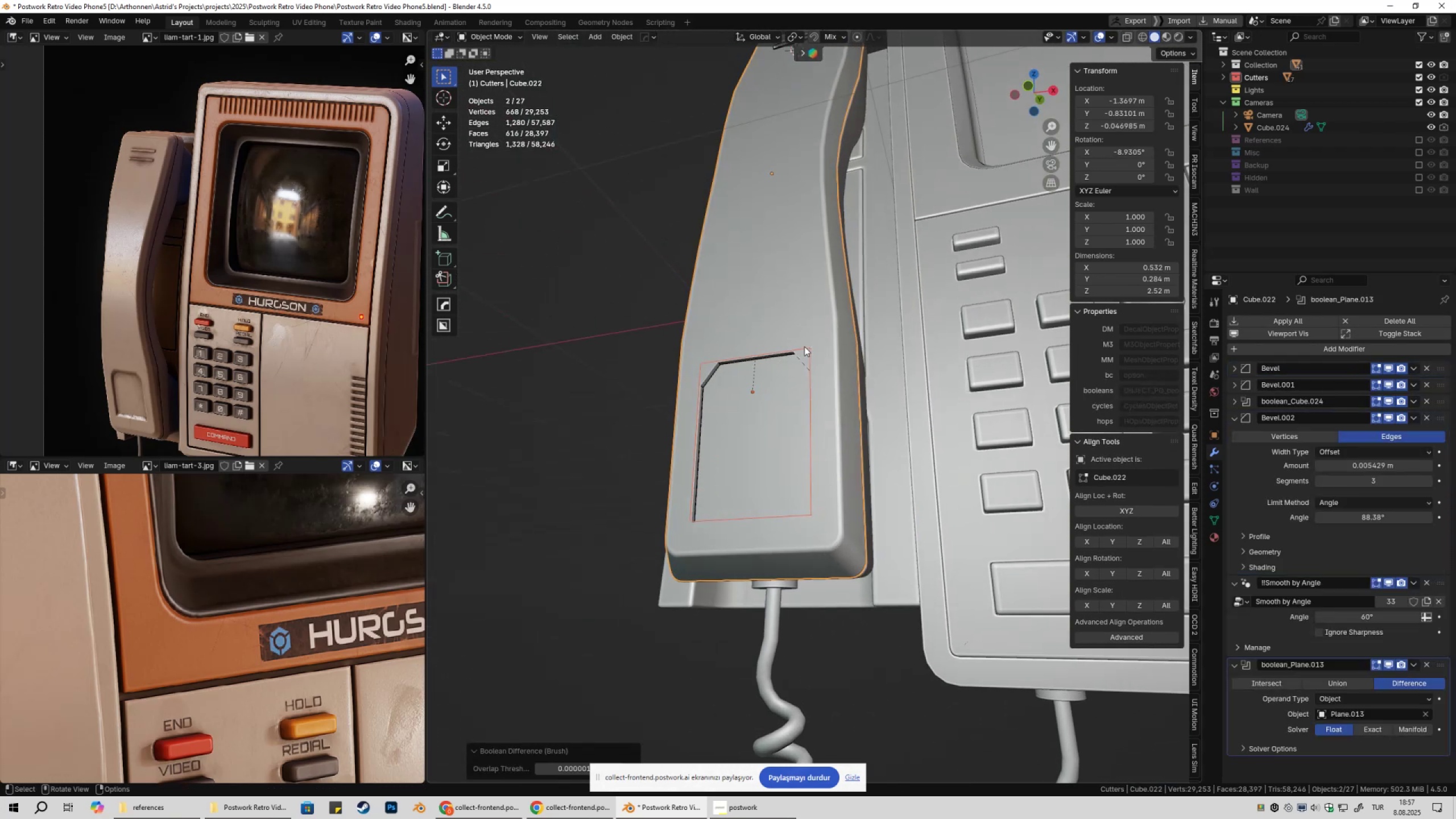 
key(Shift+2)
 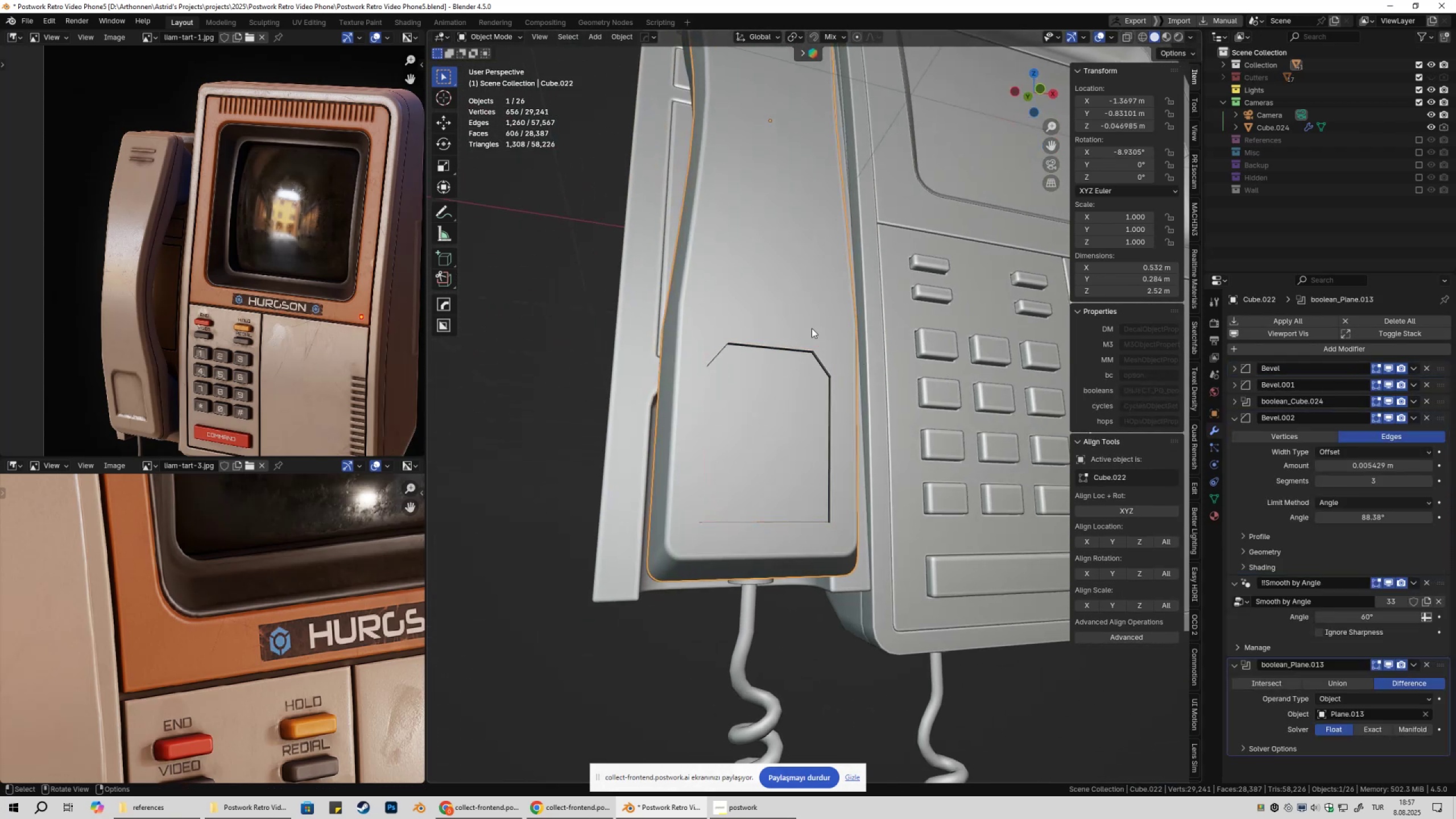 
hold_key(key=ShiftLeft, duration=0.33)
 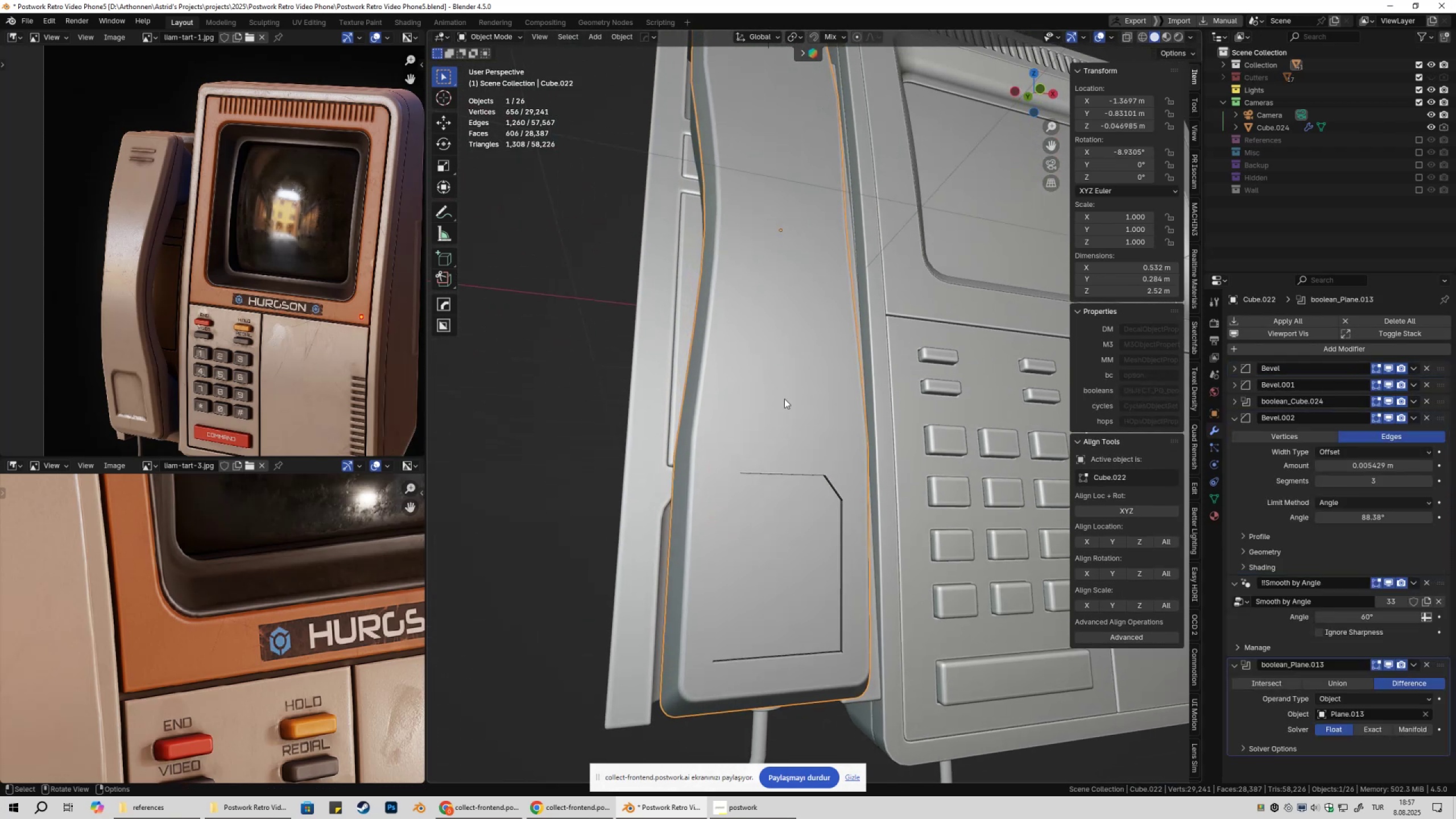 
scroll: coordinate [787, 405], scroll_direction: down, amount: 2.0
 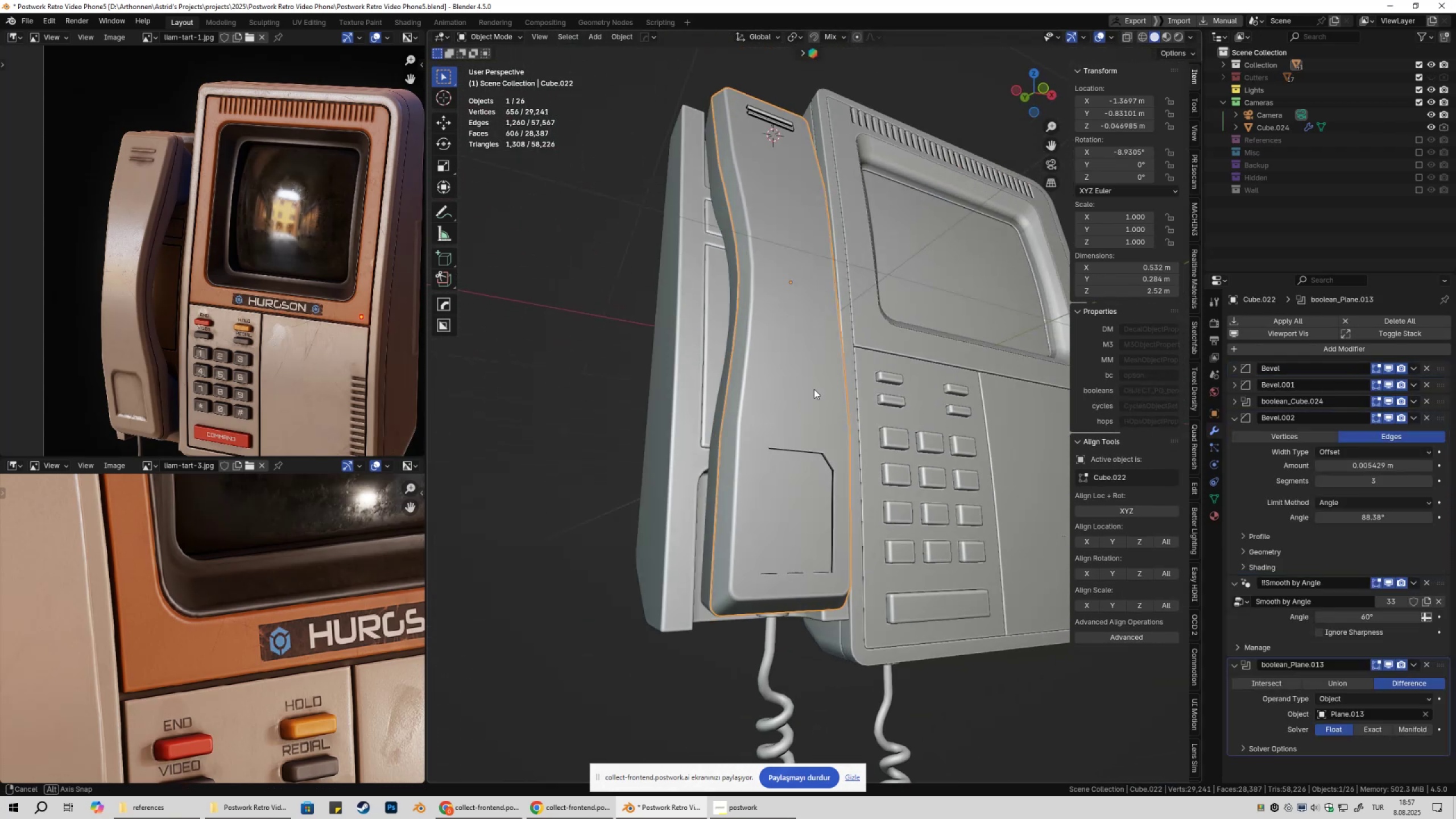 
key(Control+ControlLeft)
 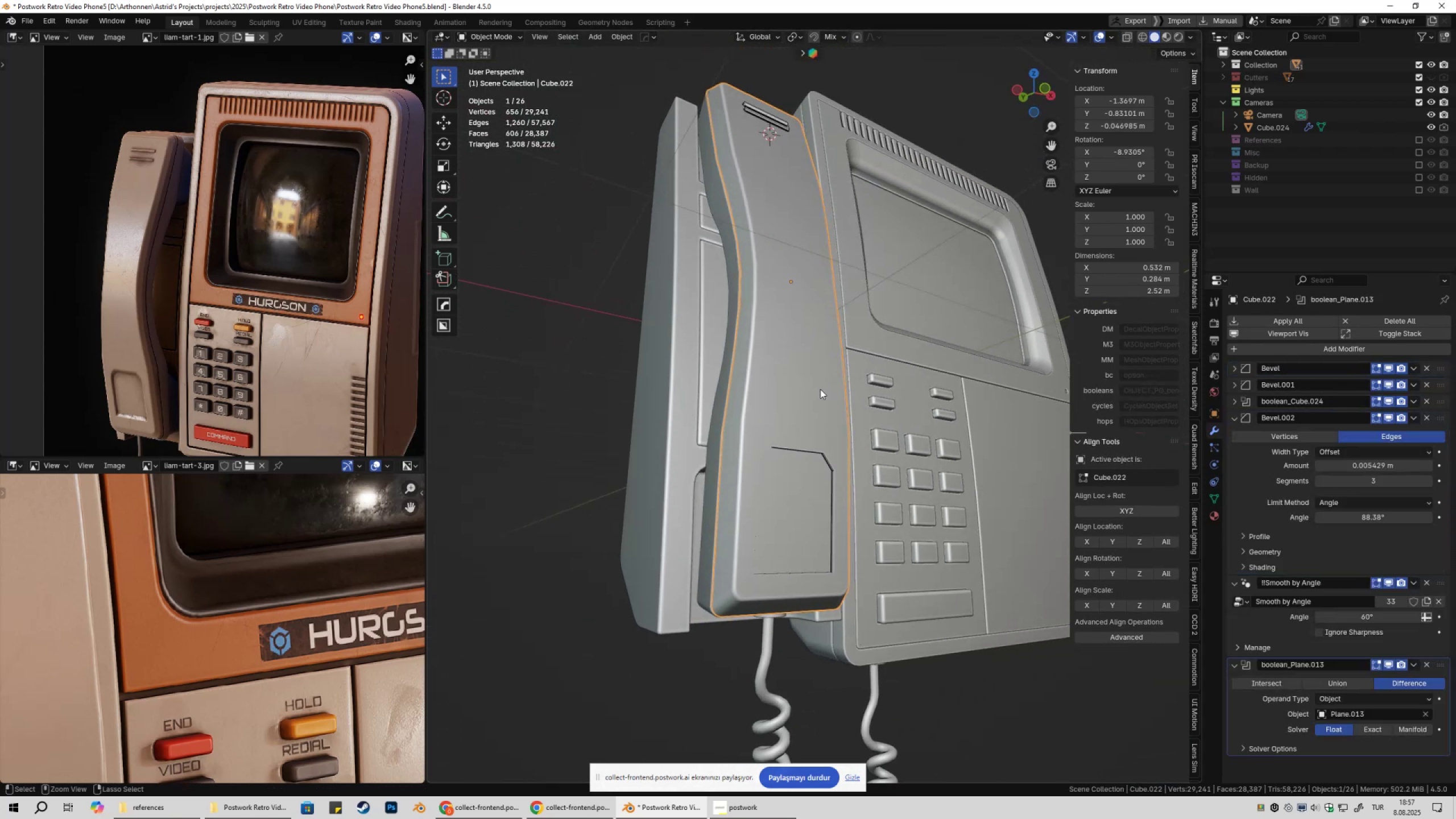 
key(Control+S)
 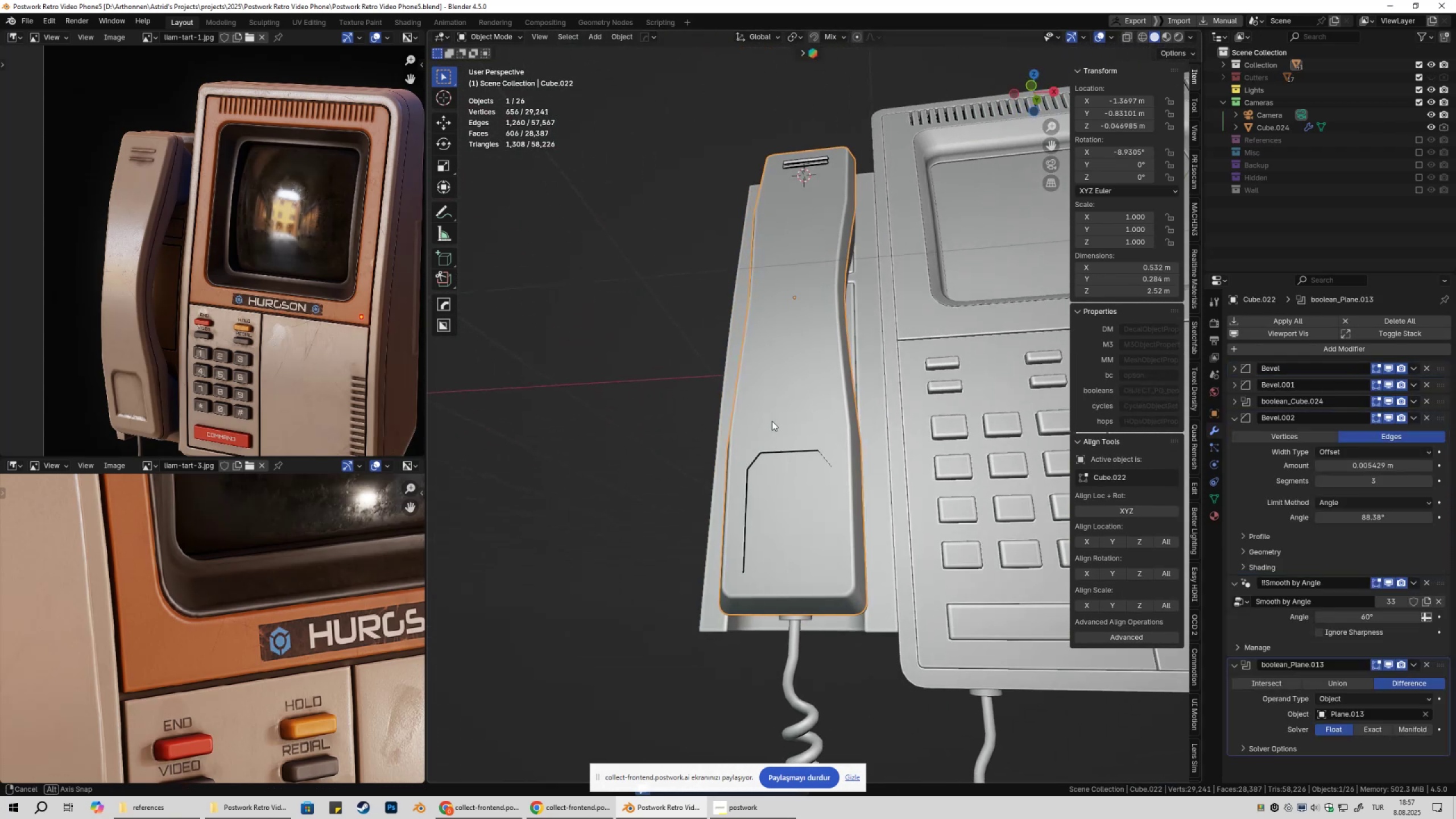 
scroll: coordinate [818, 429], scroll_direction: down, amount: 2.0
 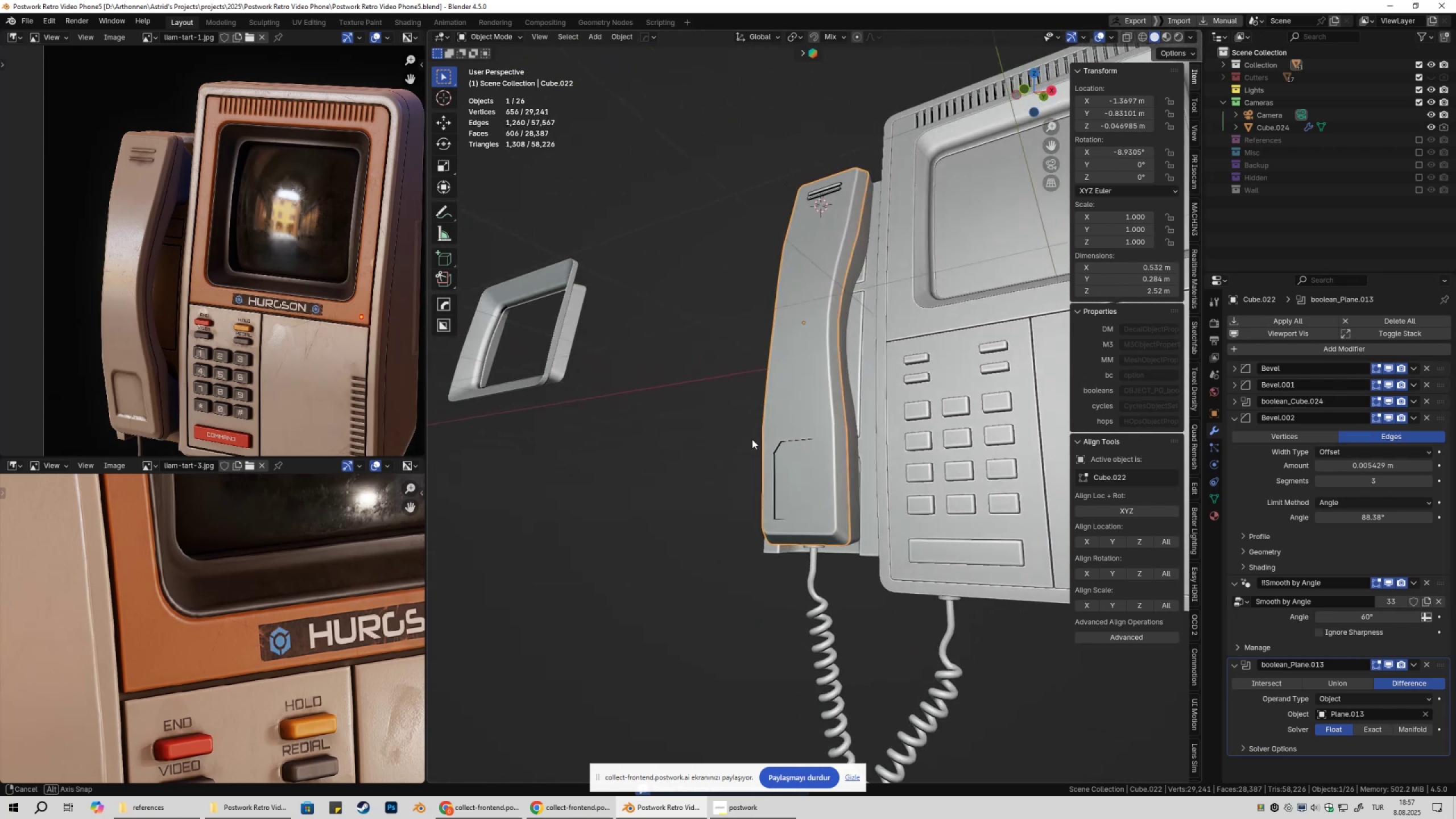 
left_click([811, 387])
 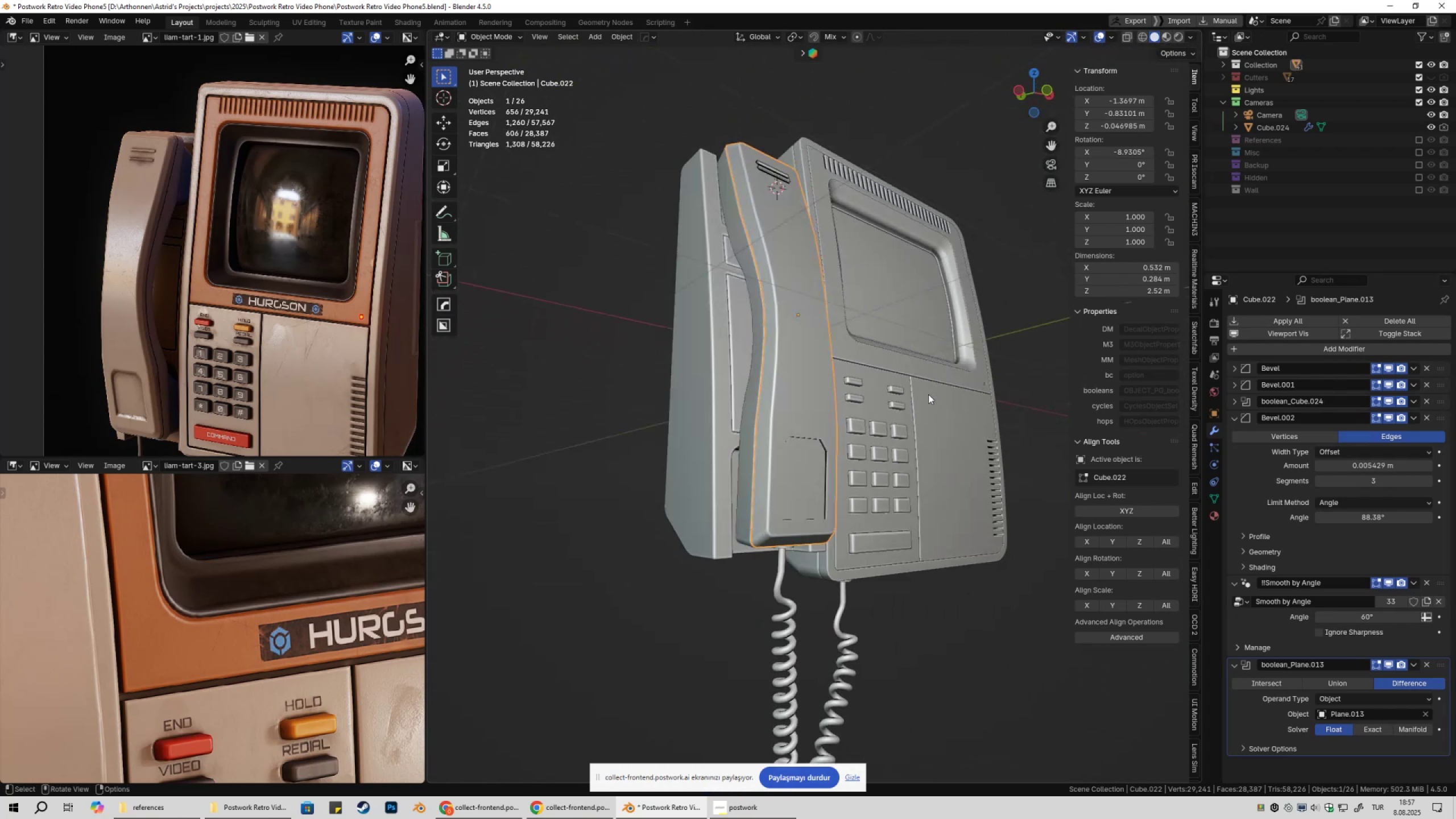 
key(Q)
 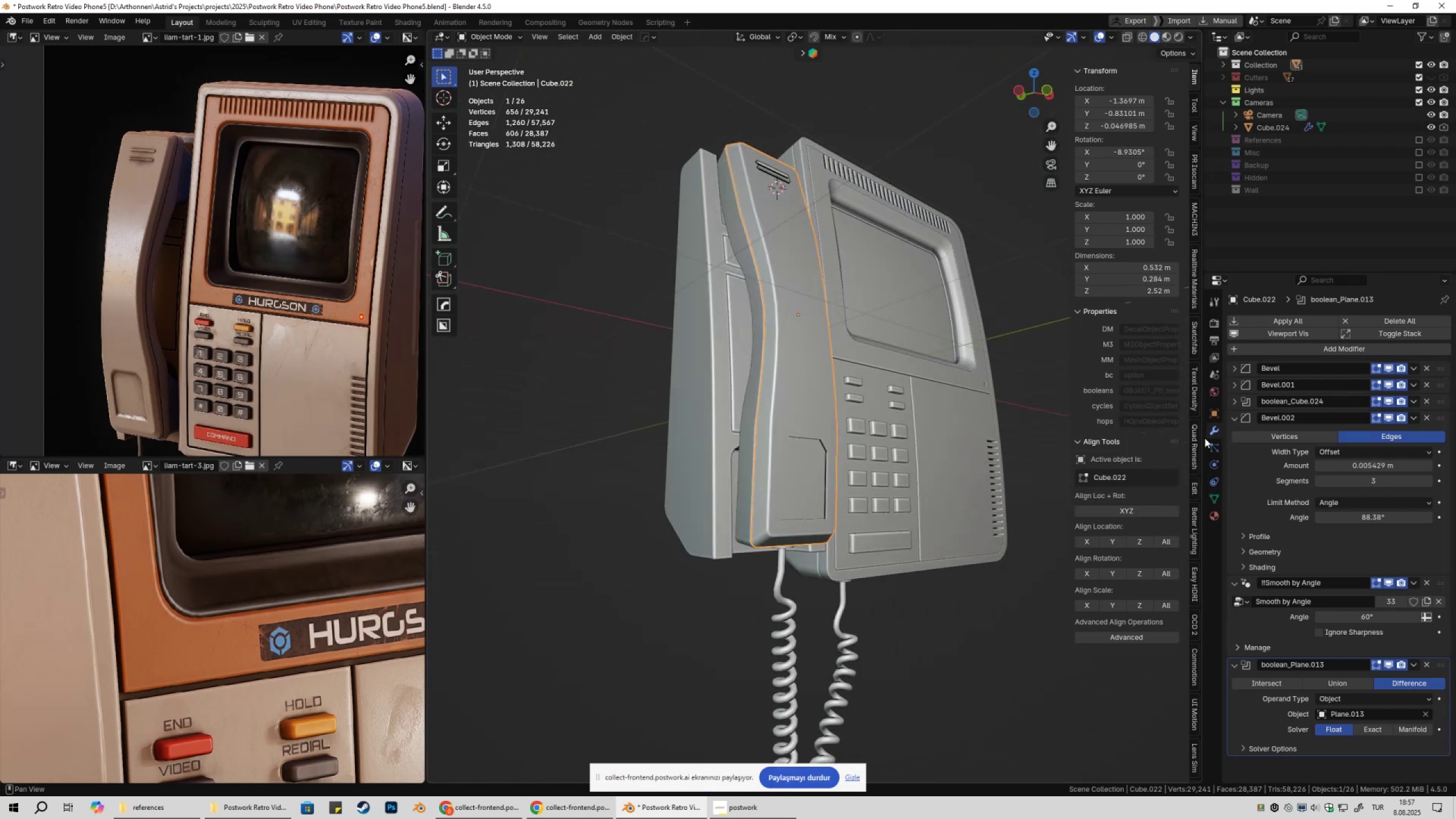 
left_click([1230, 413])
 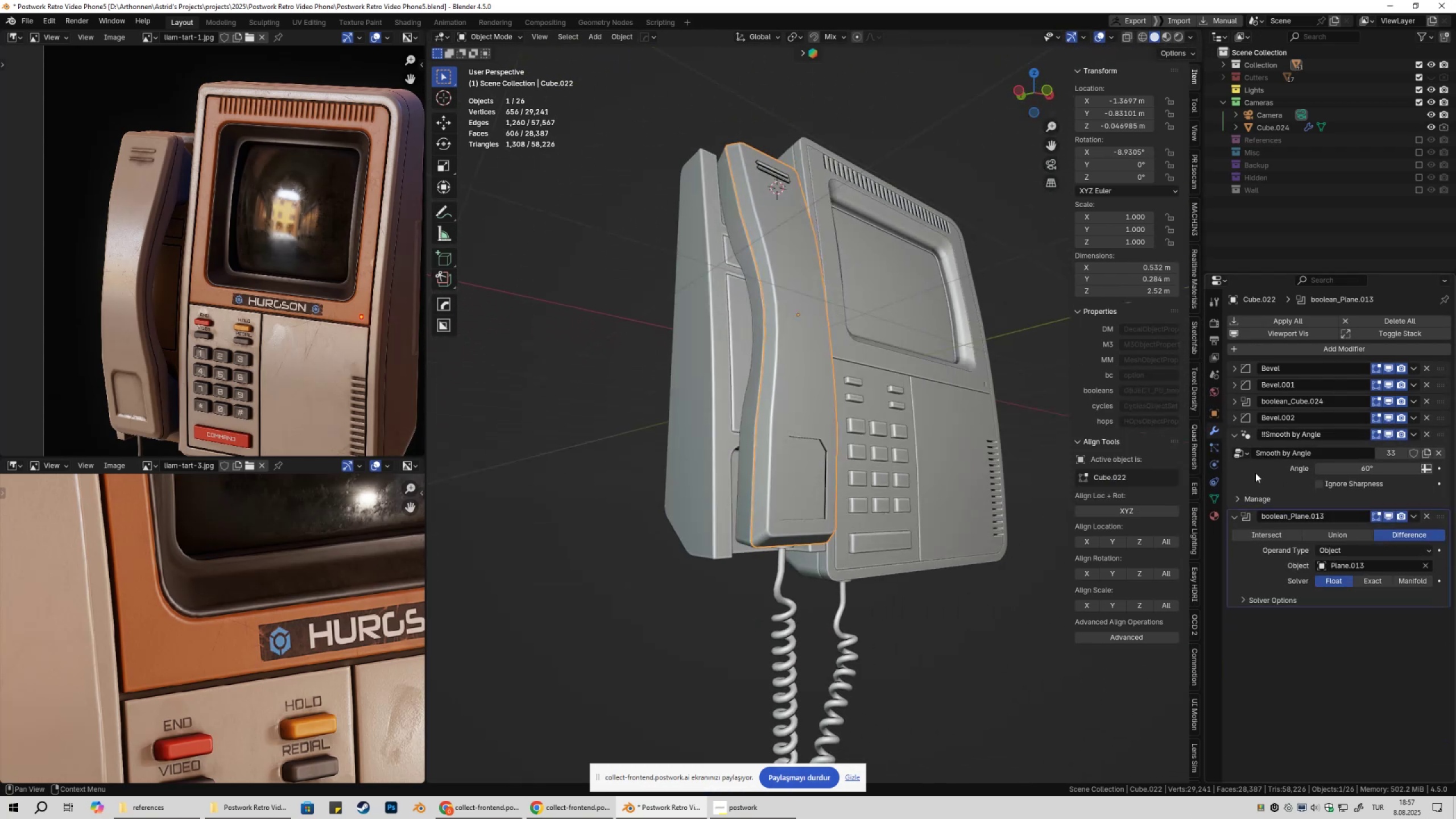 
left_click([1233, 435])
 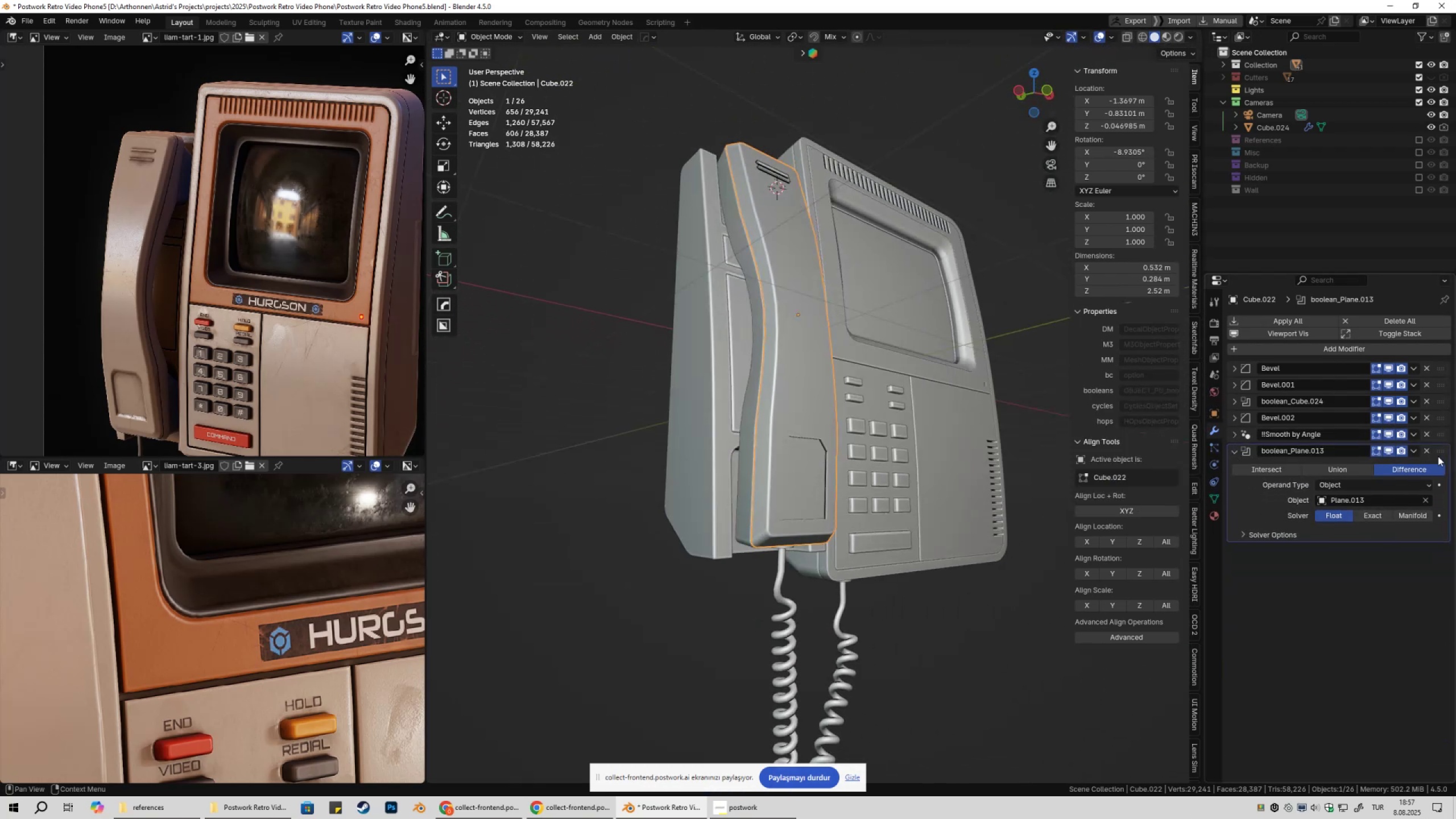 
left_click_drag(start_coordinate=[1442, 452], to_coordinate=[1442, 411])
 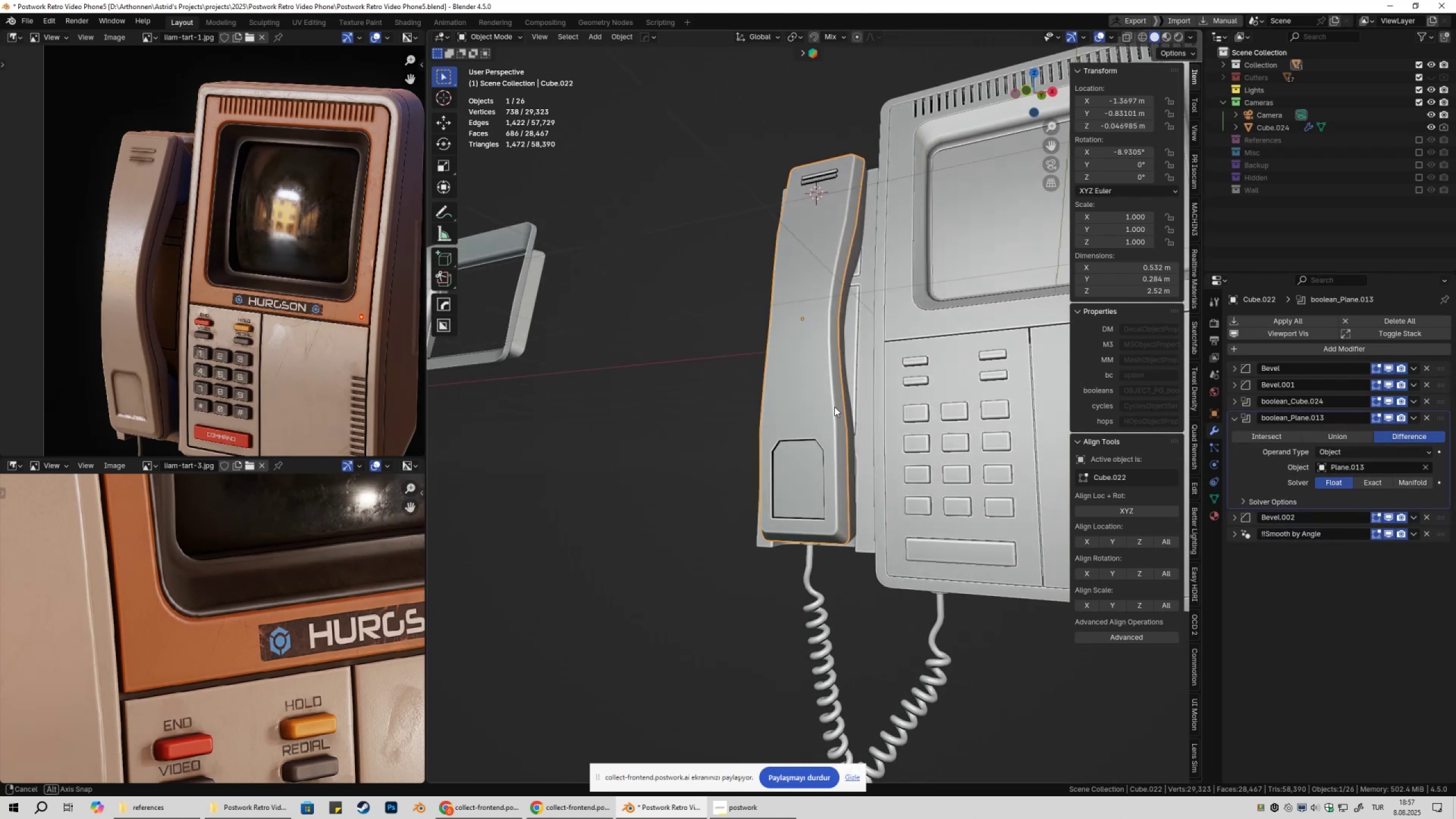 
scroll: coordinate [808, 516], scroll_direction: up, amount: 8.0
 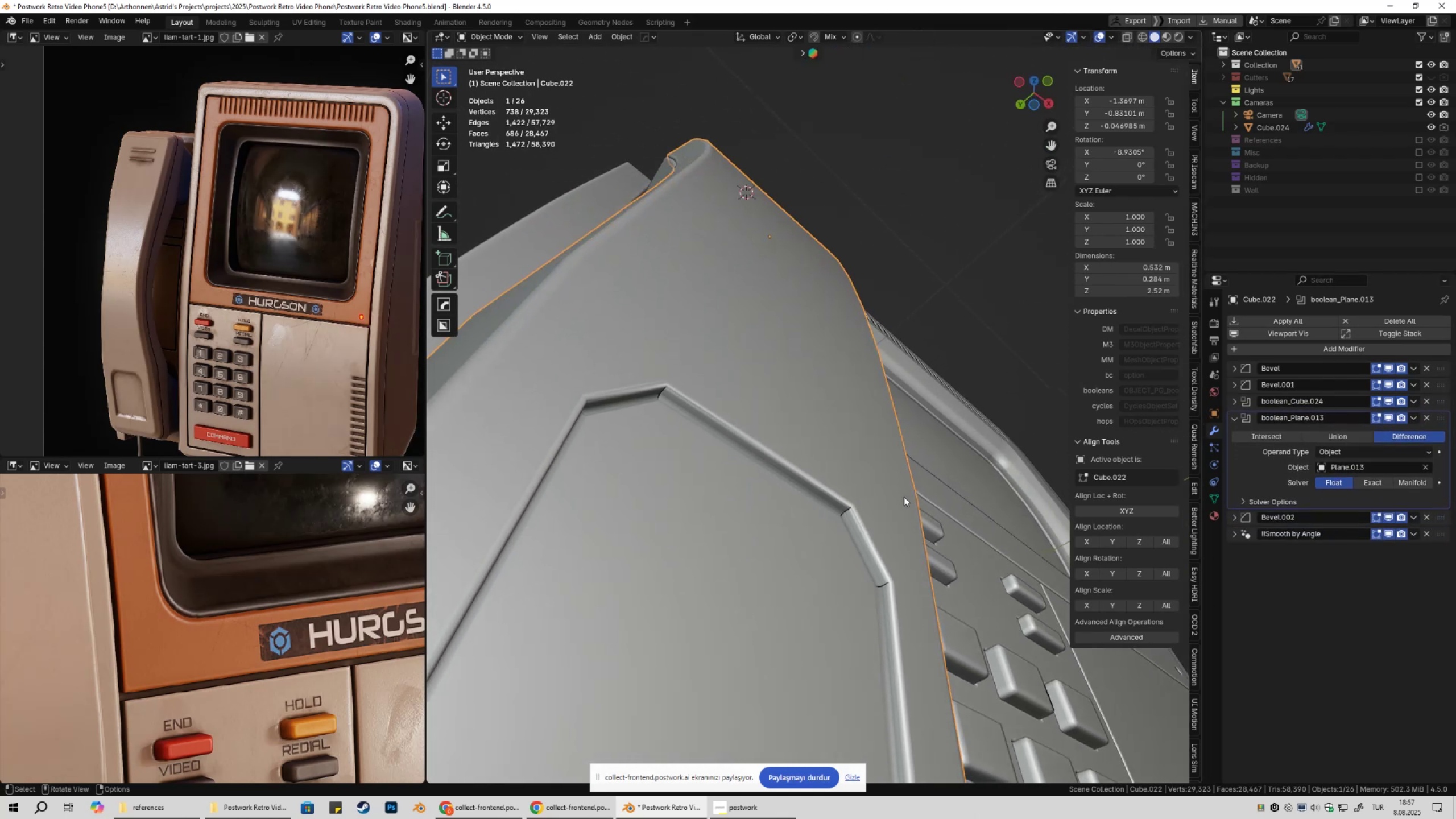 
left_click([906, 581])
 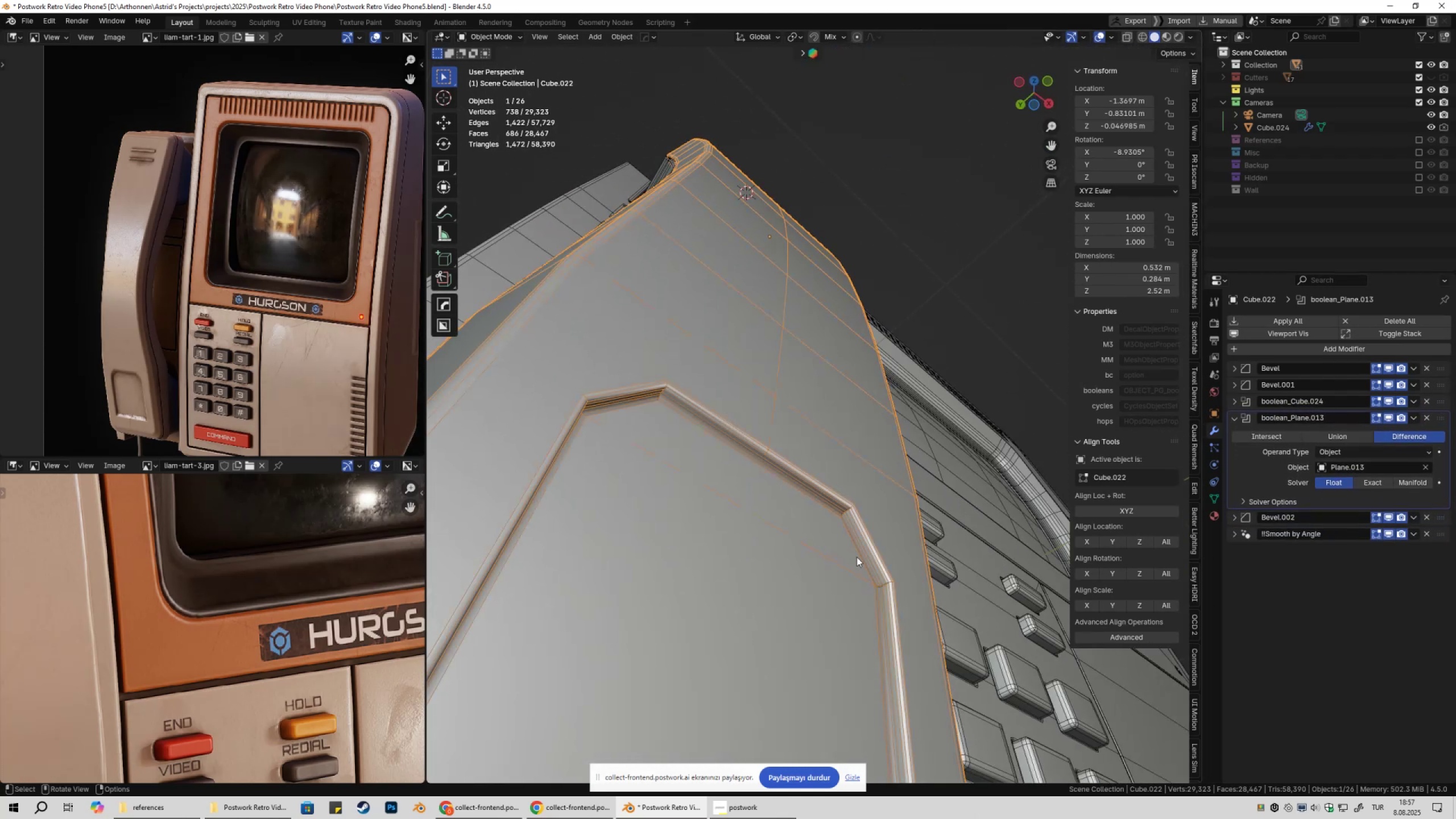 
key(Shift+ShiftLeft)
 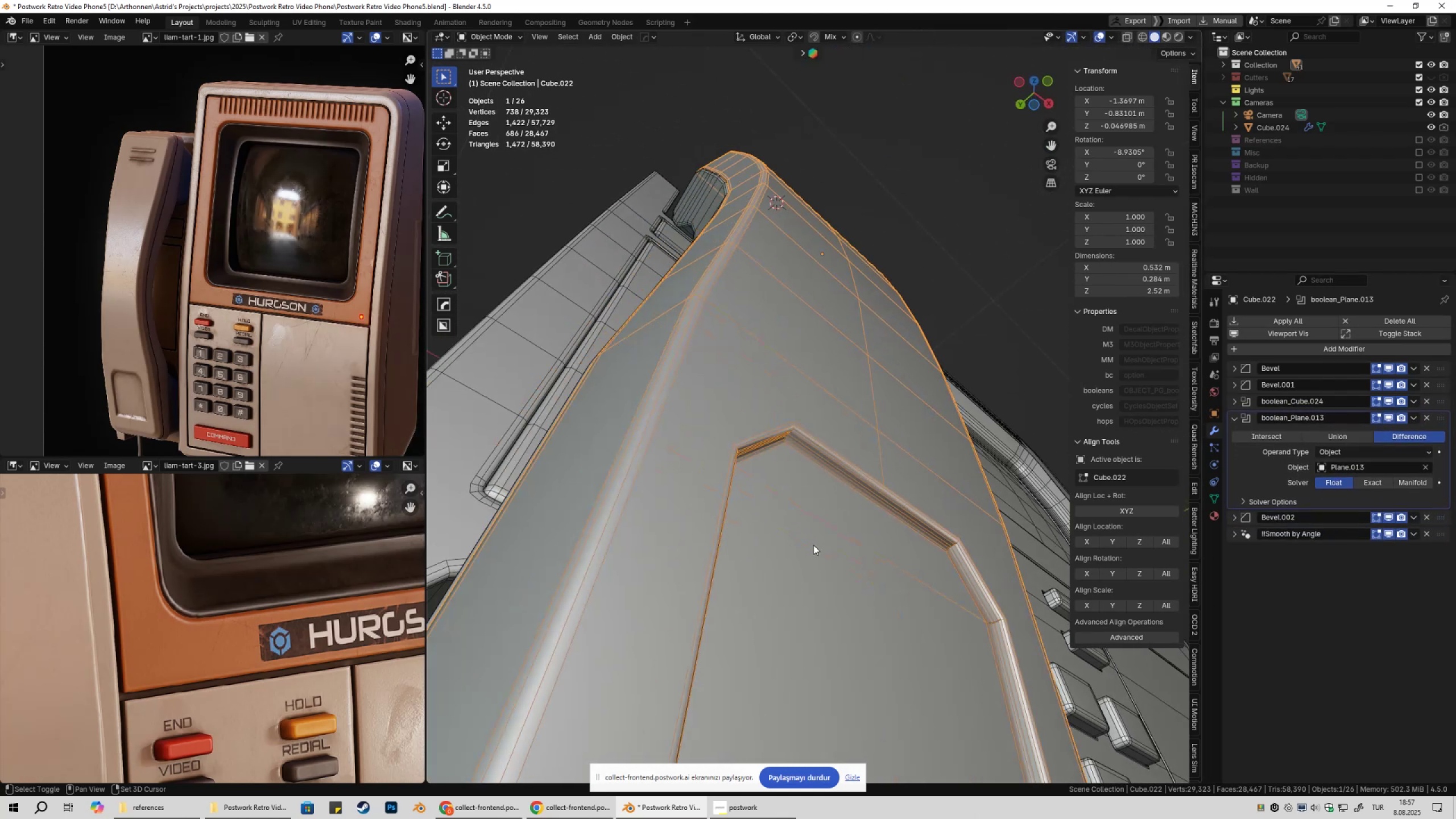 
scroll: coordinate [805, 551], scroll_direction: up, amount: 3.0
 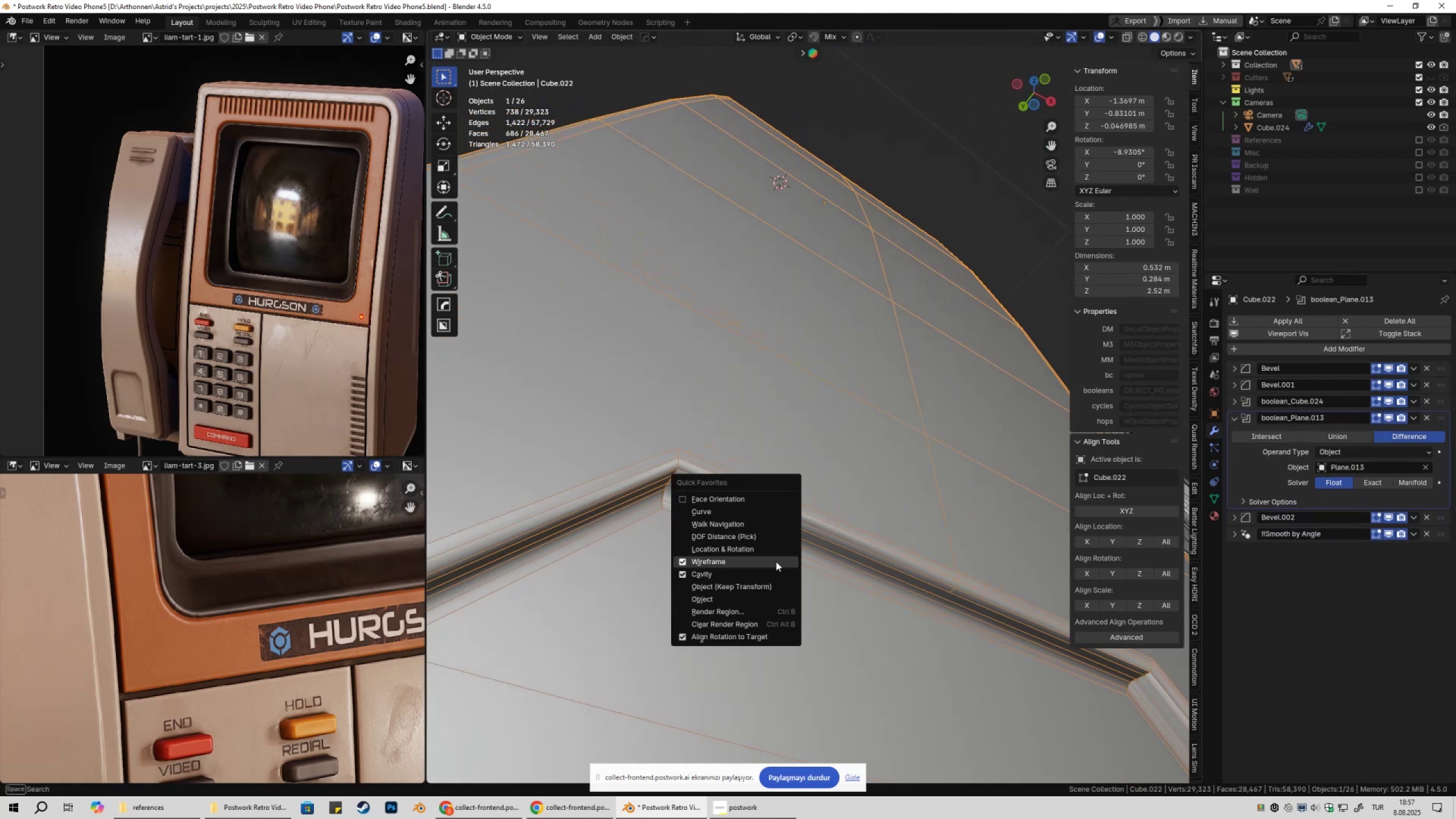 
left_click([774, 559])
 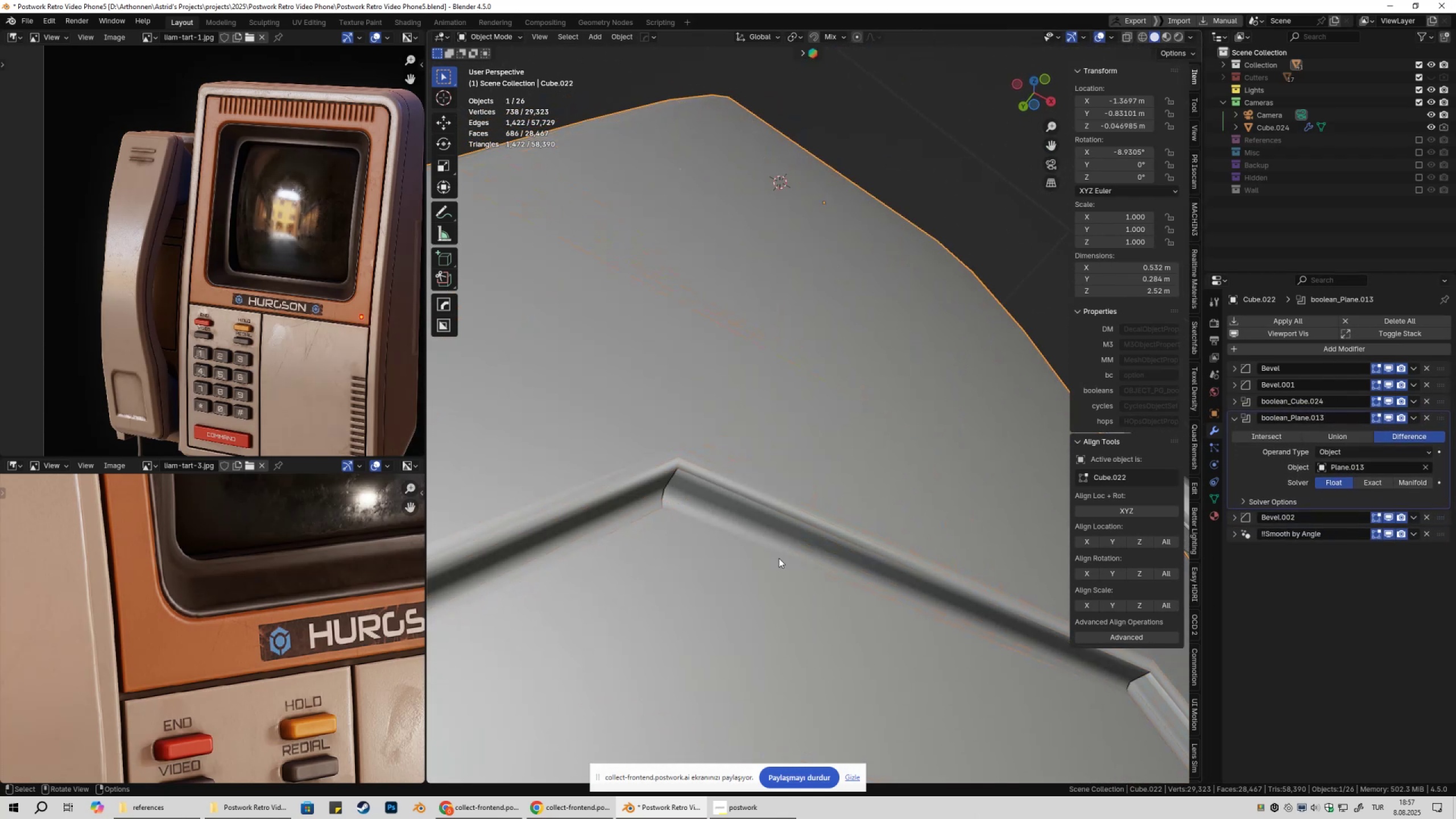 
scroll: coordinate [784, 561], scroll_direction: down, amount: 4.0
 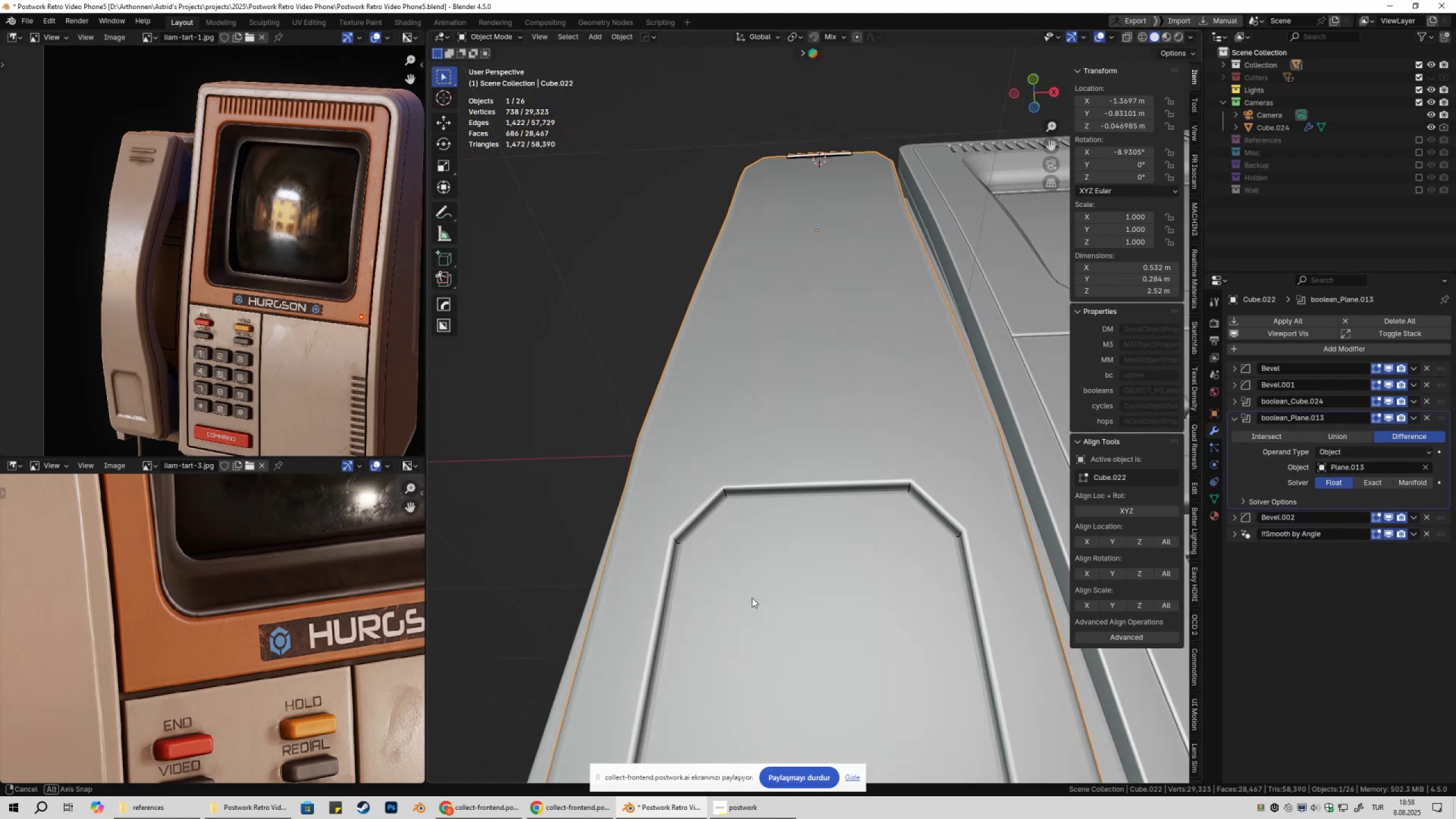 
hold_key(key=ShiftLeft, duration=0.35)
 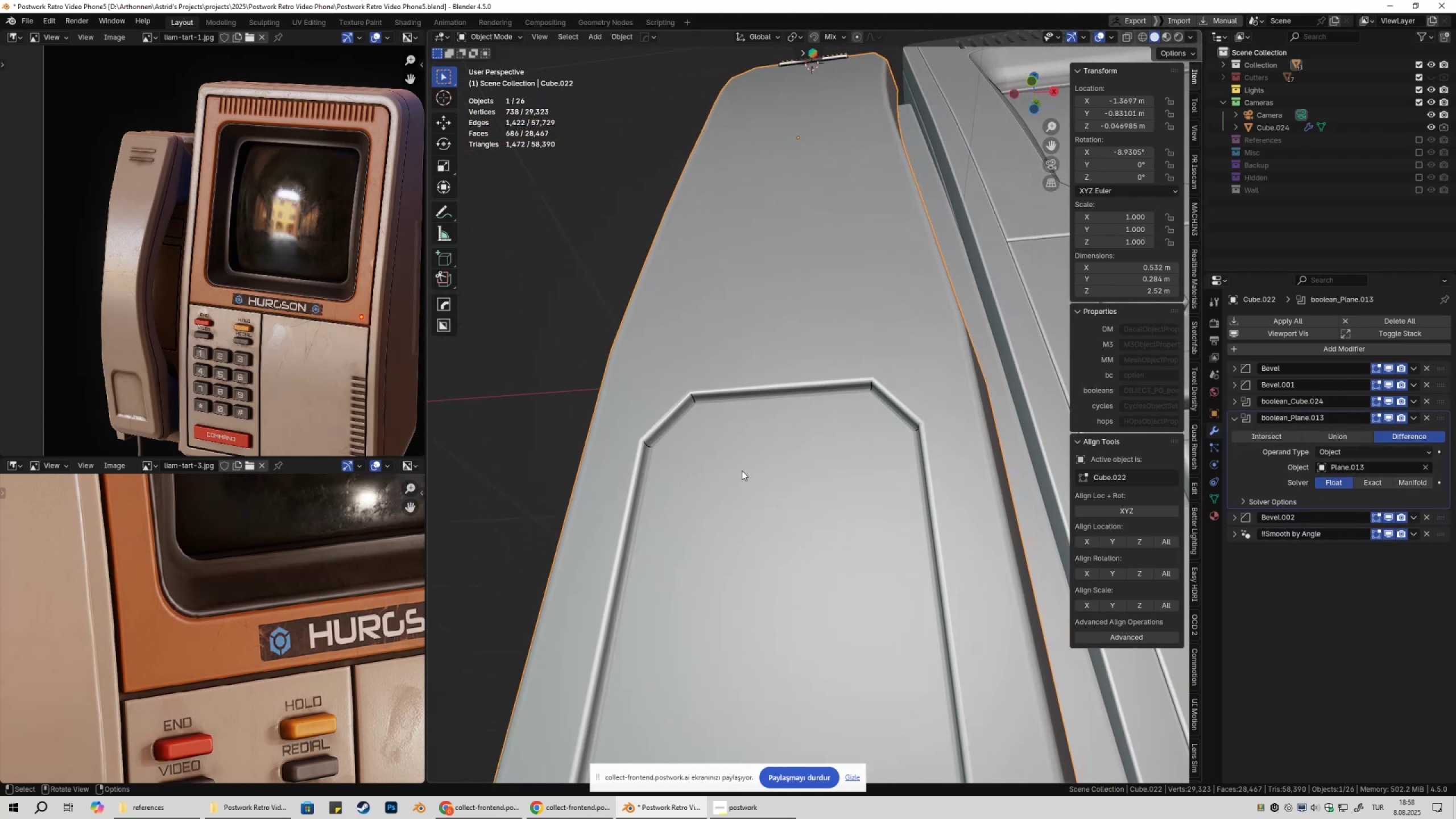 
scroll: coordinate [743, 474], scroll_direction: down, amount: 4.0
 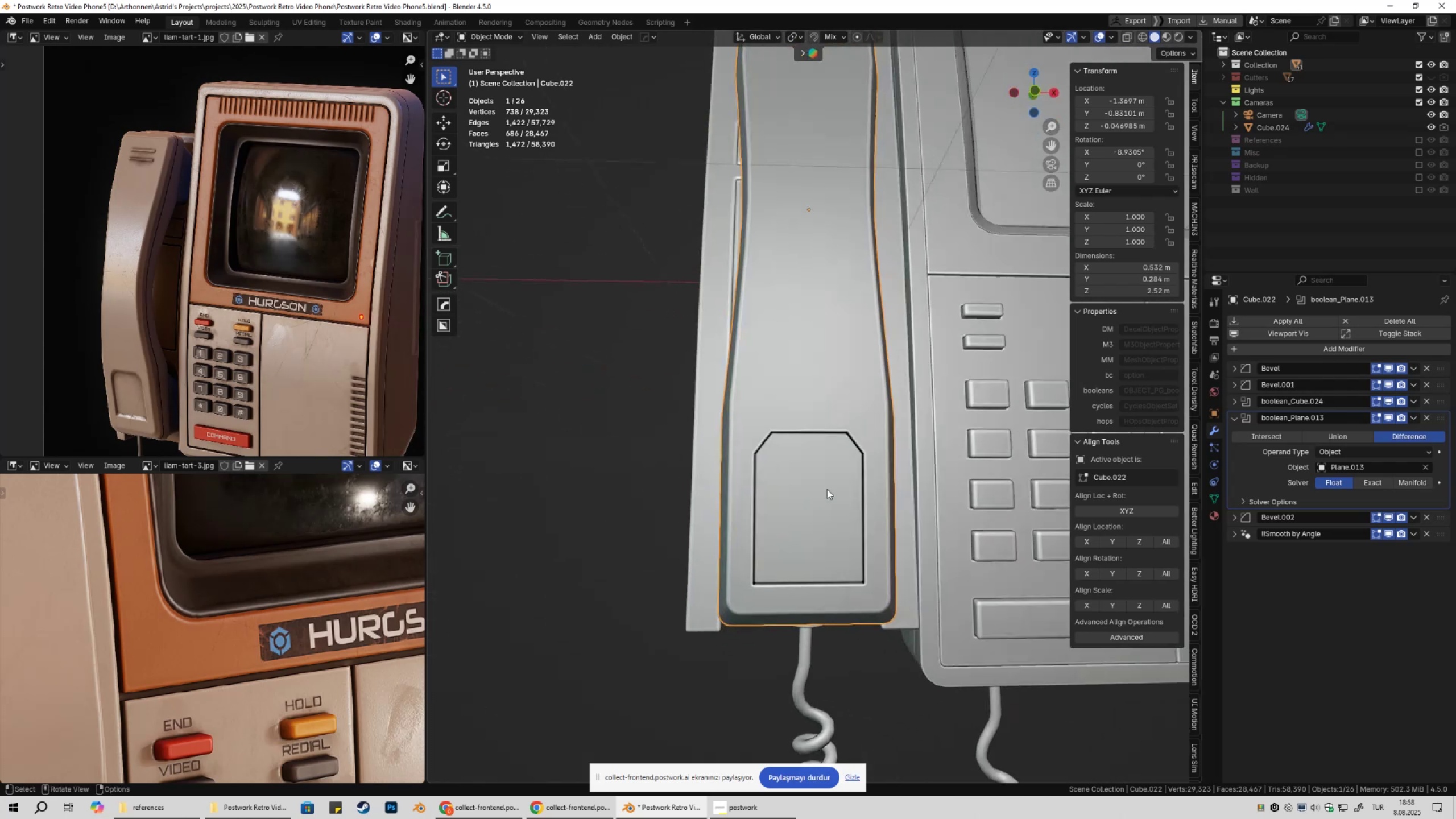 
left_click([823, 384])
 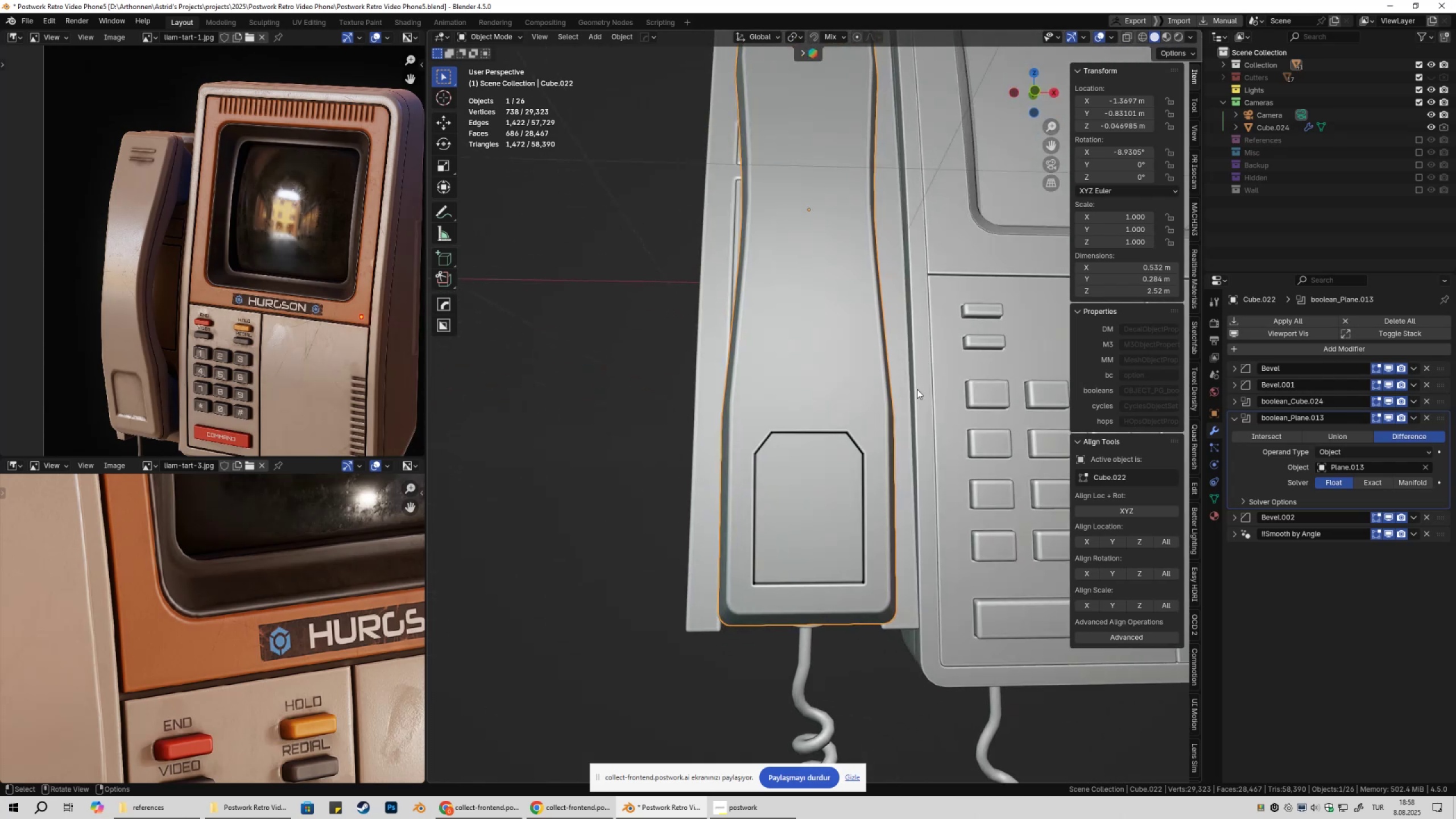 
key(Shift+ShiftLeft)
 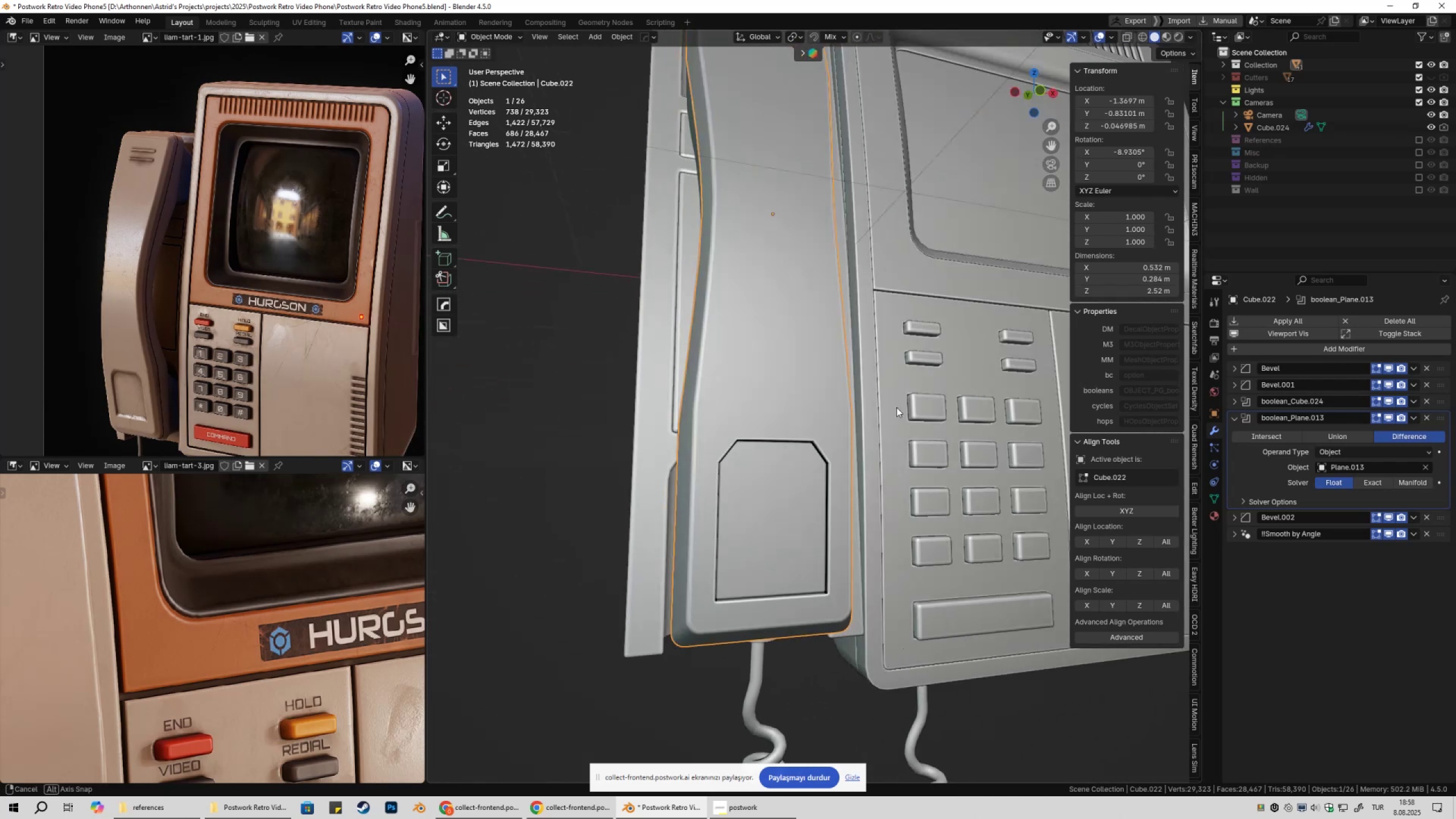 
key(Q)
 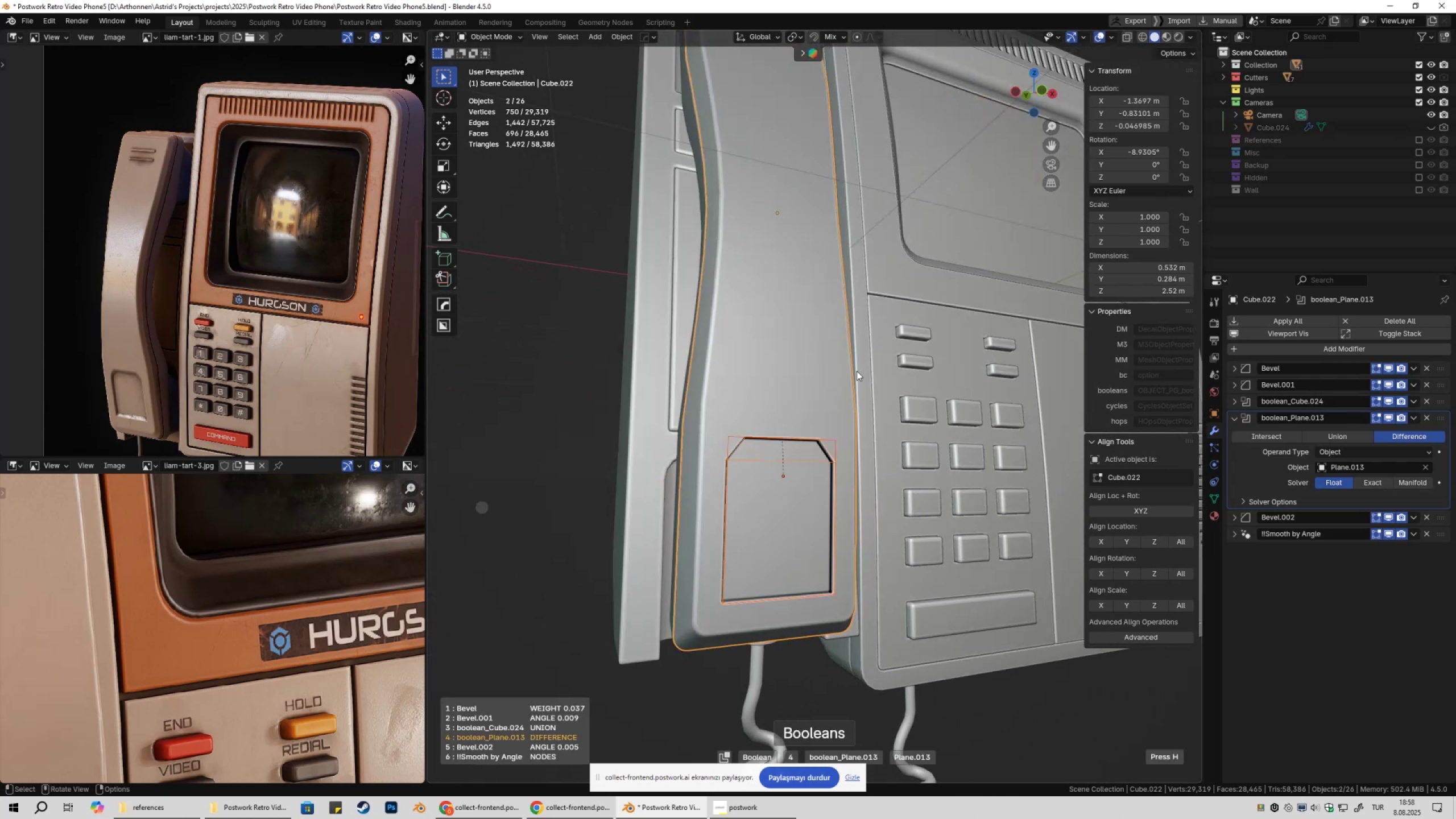 
double_click([857, 371])
 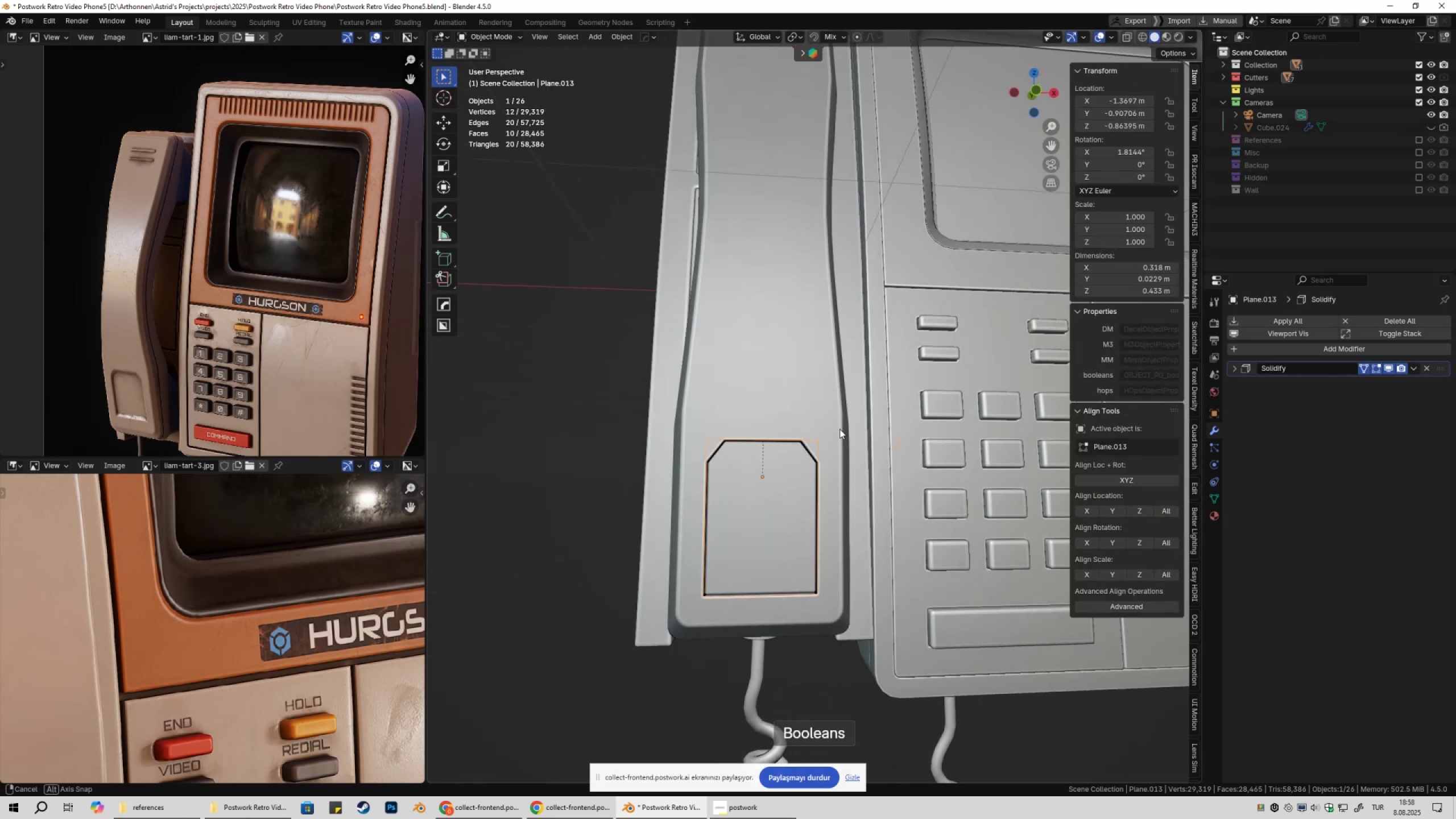 
key(Tab)
type(1Z)
 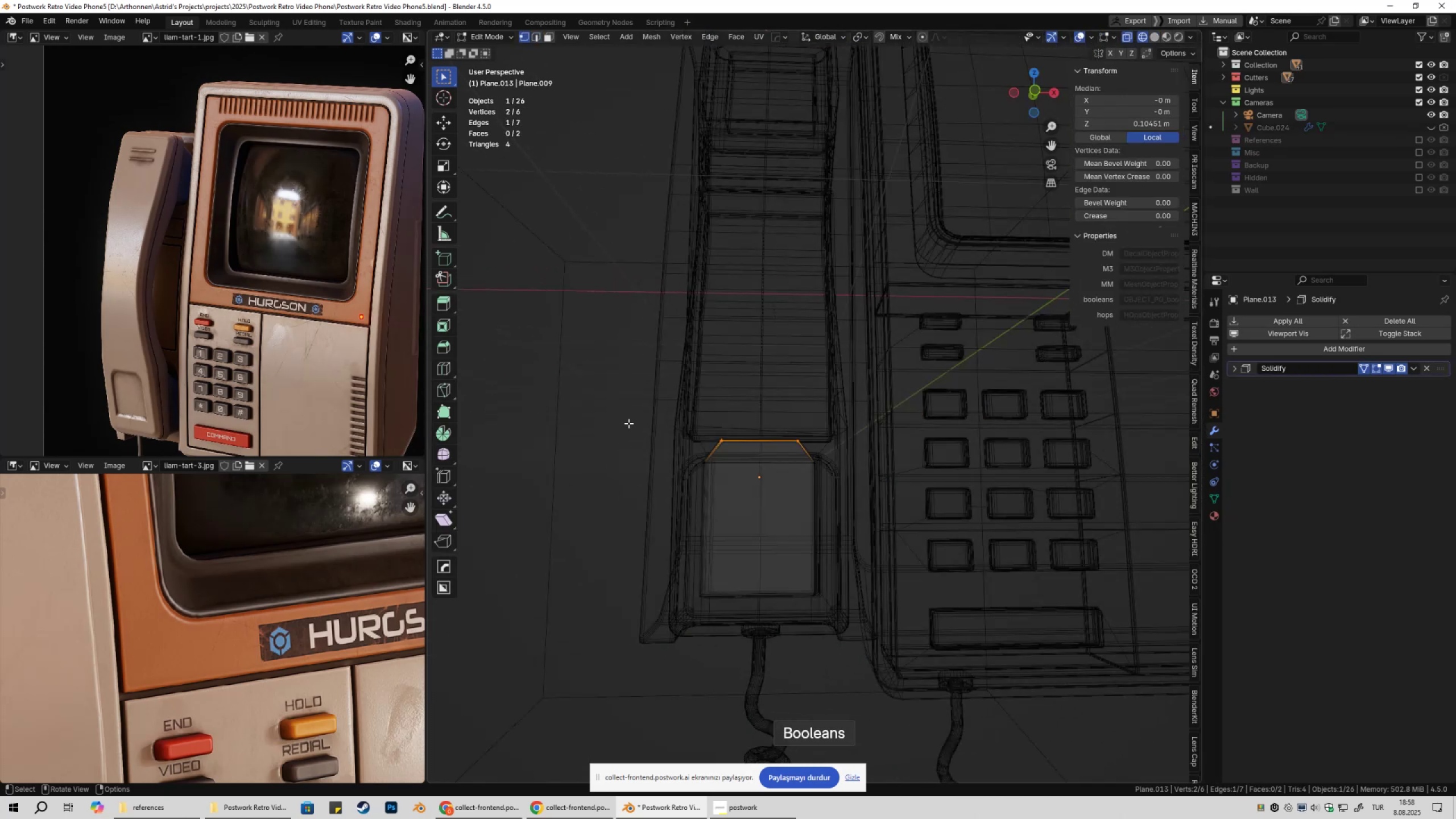 
left_click_drag(start_coordinate=[650, 390], to_coordinate=[930, 516])
 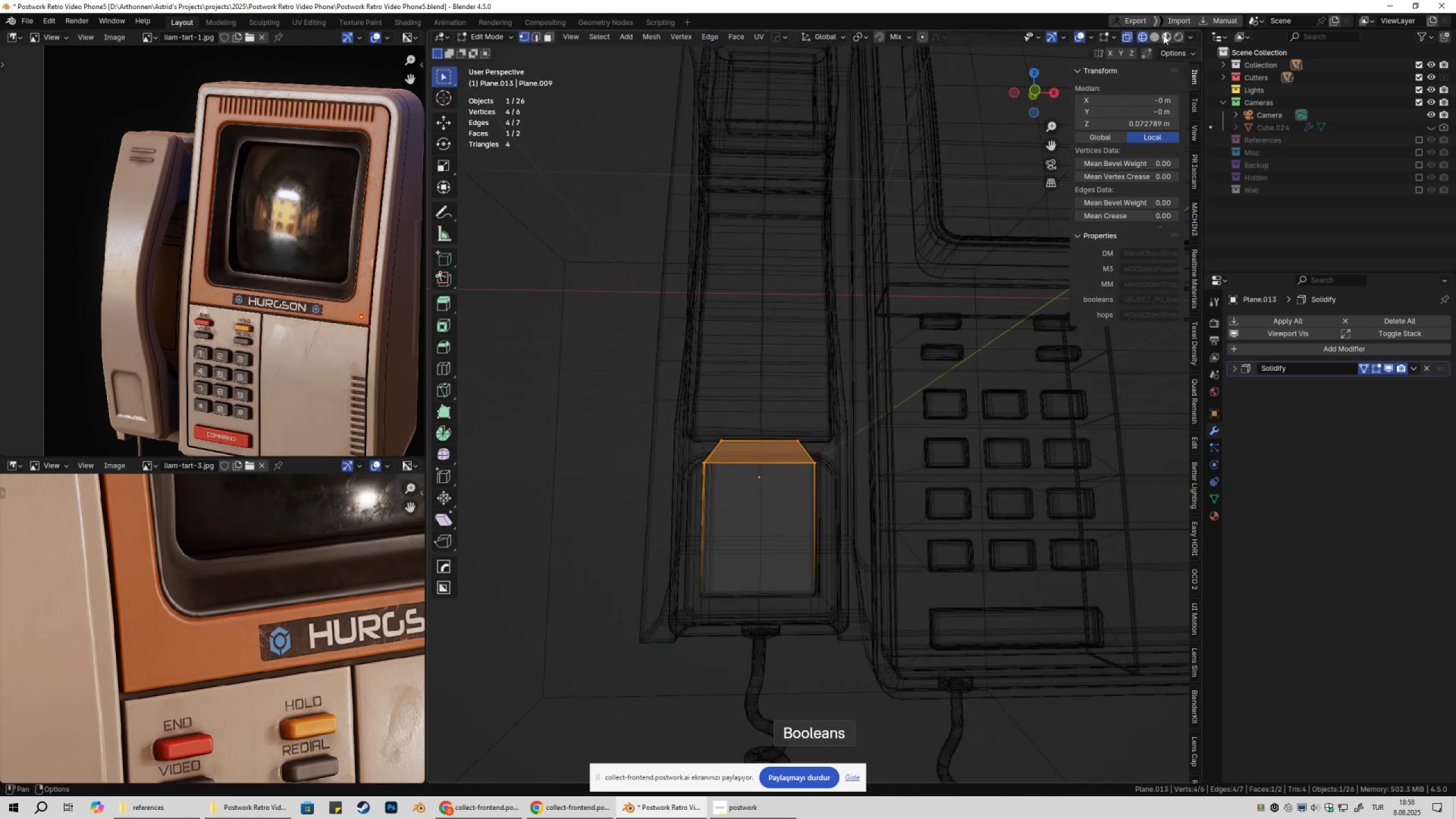 
left_click([1155, 35])
 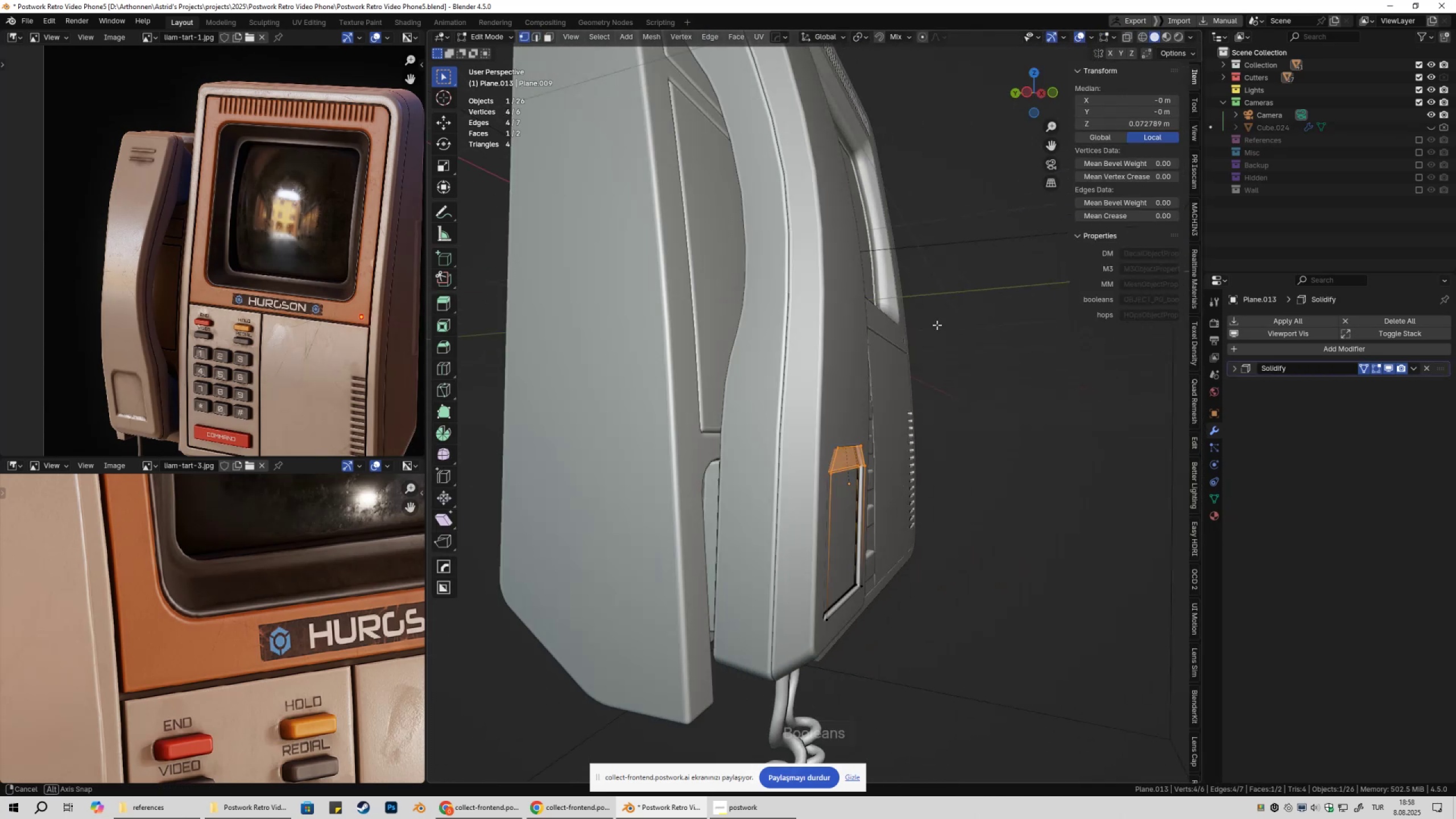 
scroll: coordinate [955, 344], scroll_direction: up, amount: 2.0
 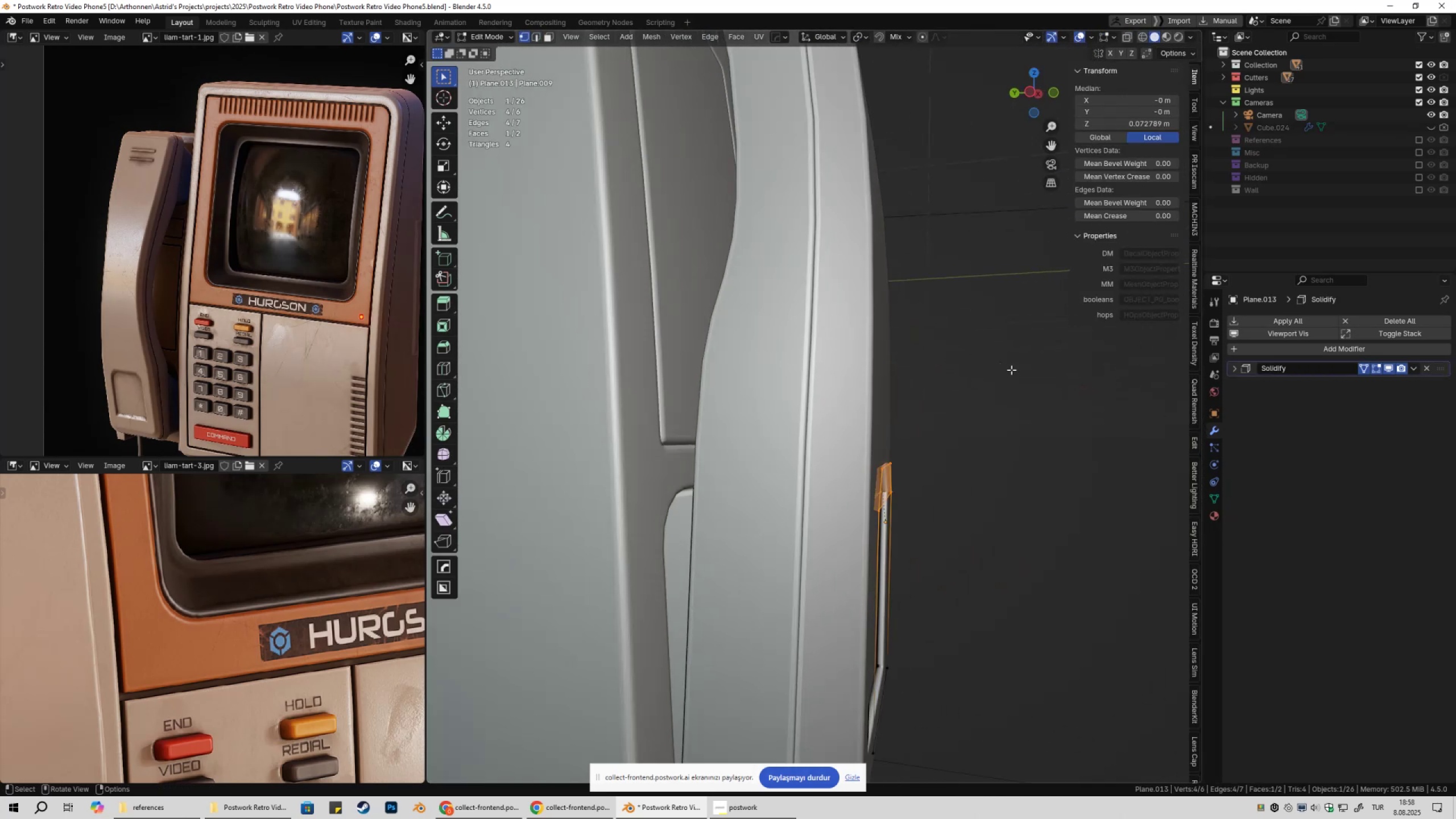 
type(GZZ)
 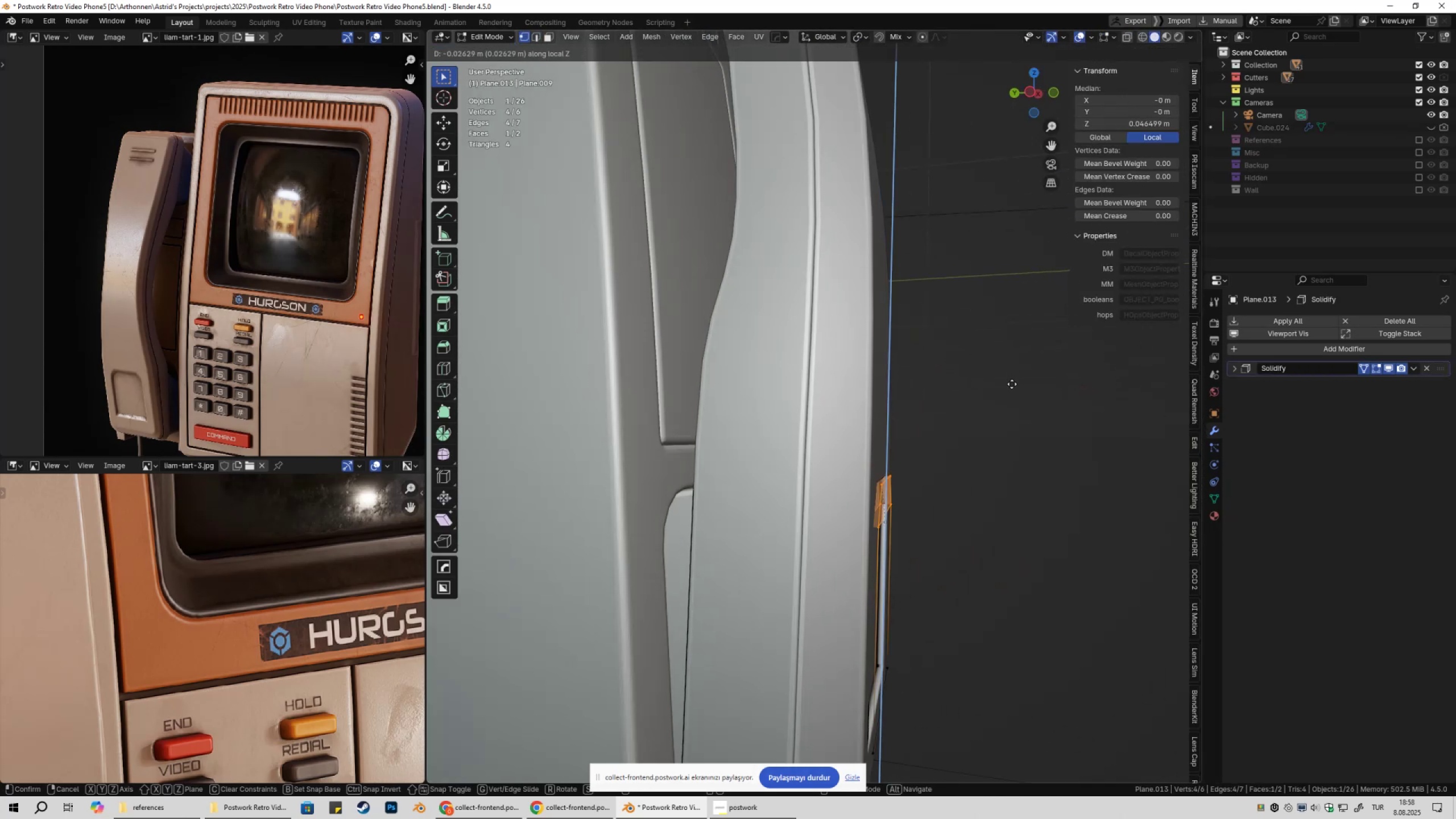 
left_click([1012, 384])
 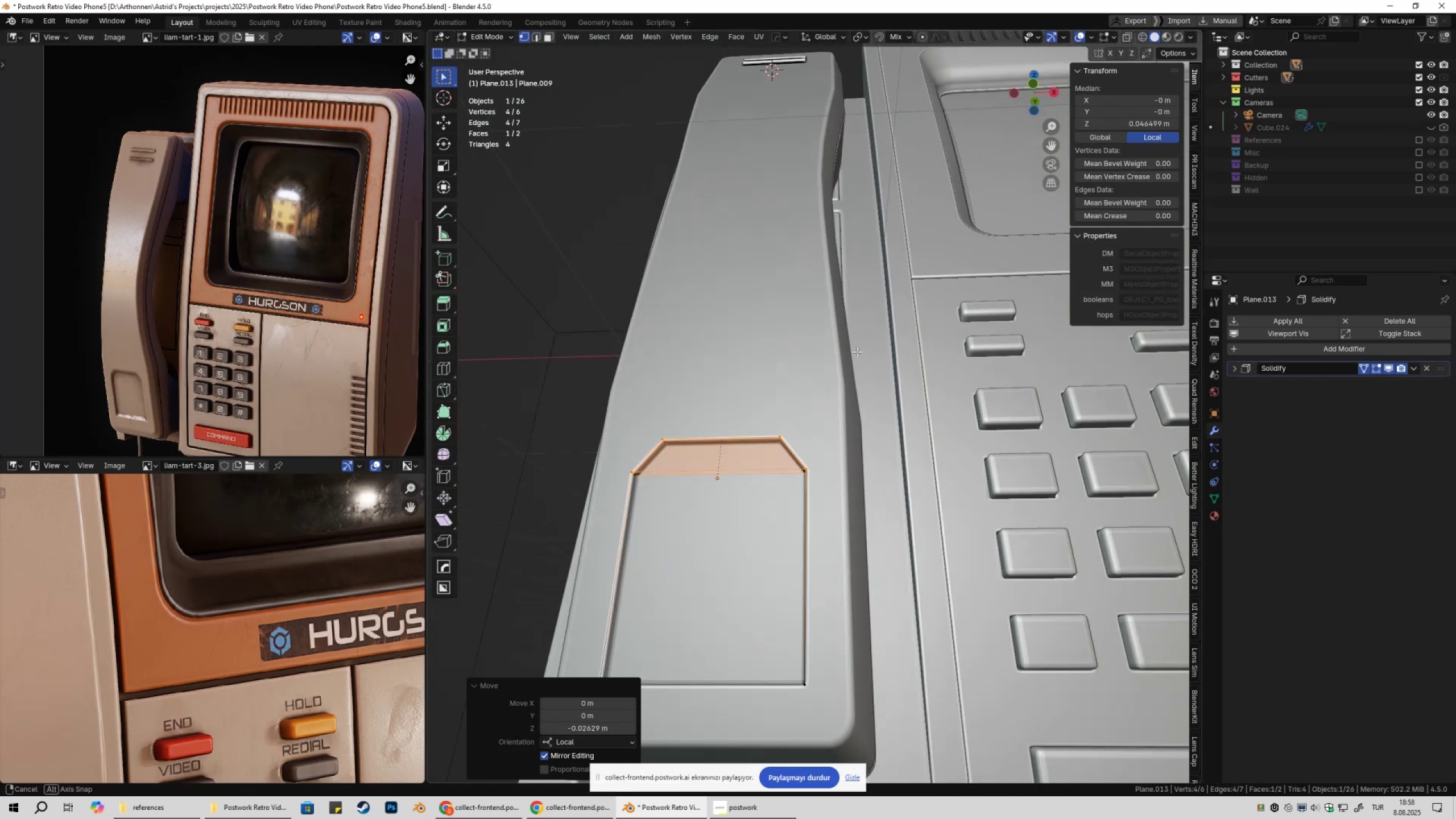 
type(GZZGZZ)
 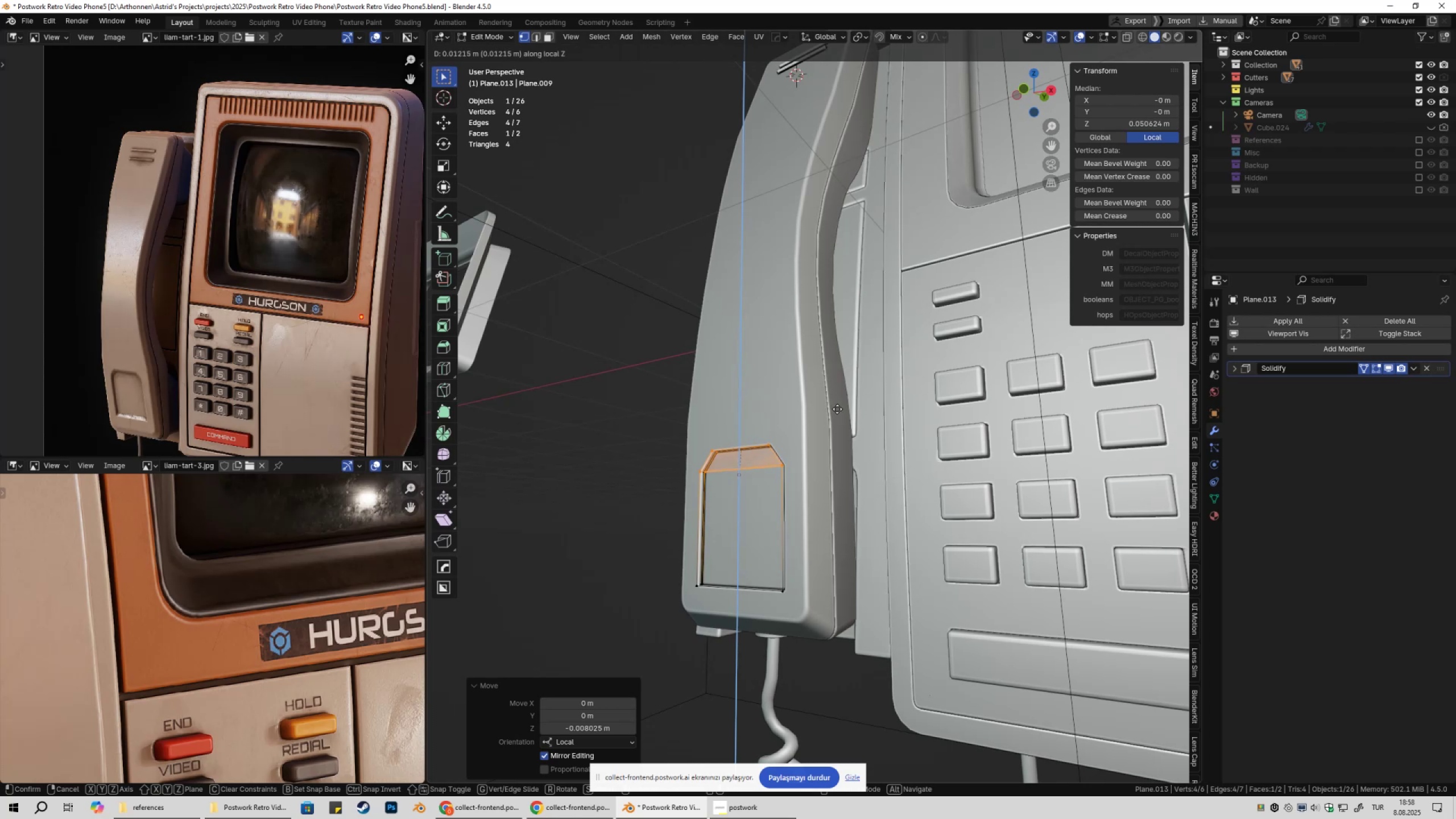 
left_click_drag(start_coordinate=[873, 357], to_coordinate=[870, 357])
 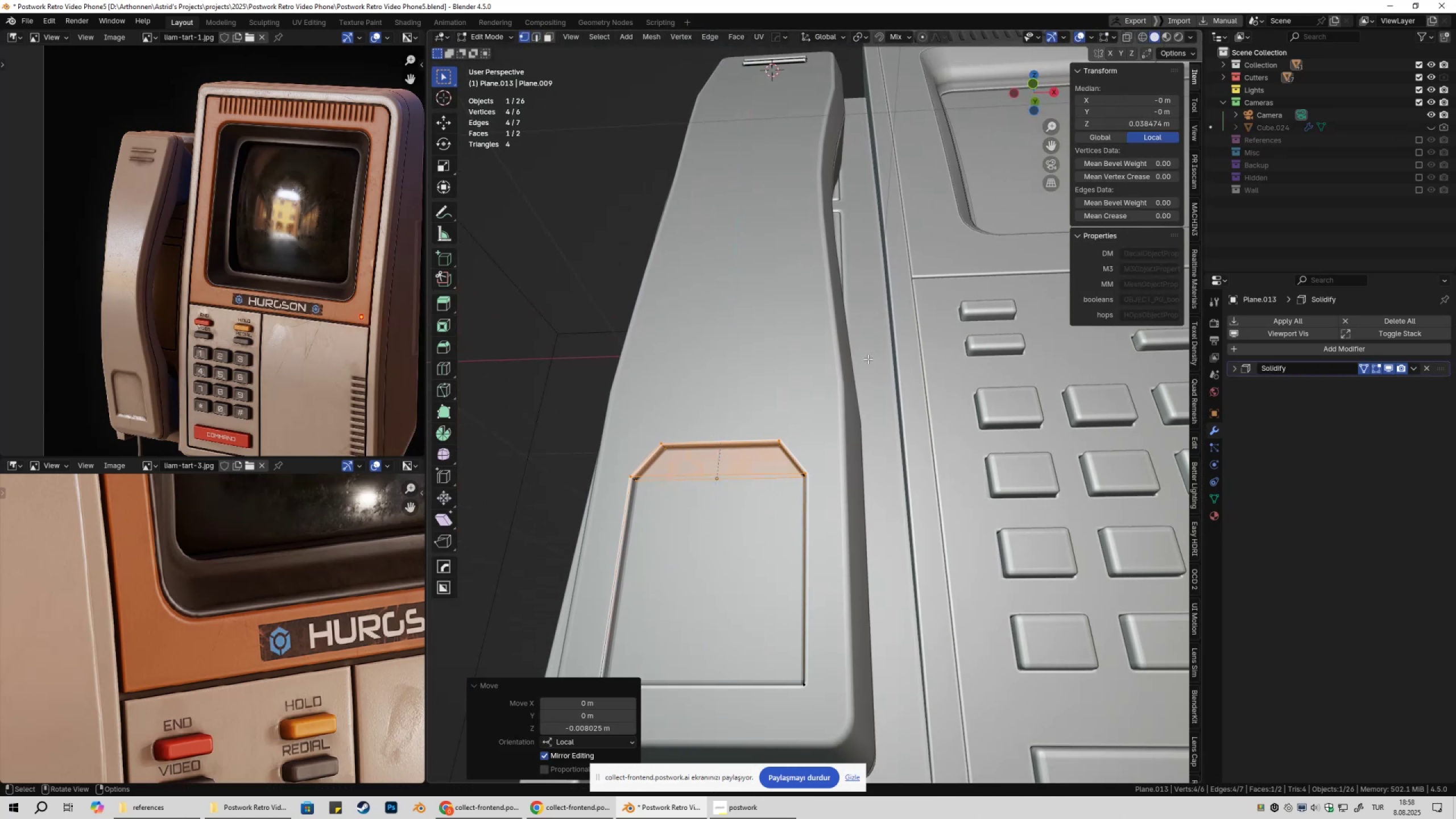 
scroll: coordinate [869, 376], scroll_direction: down, amount: 2.0
 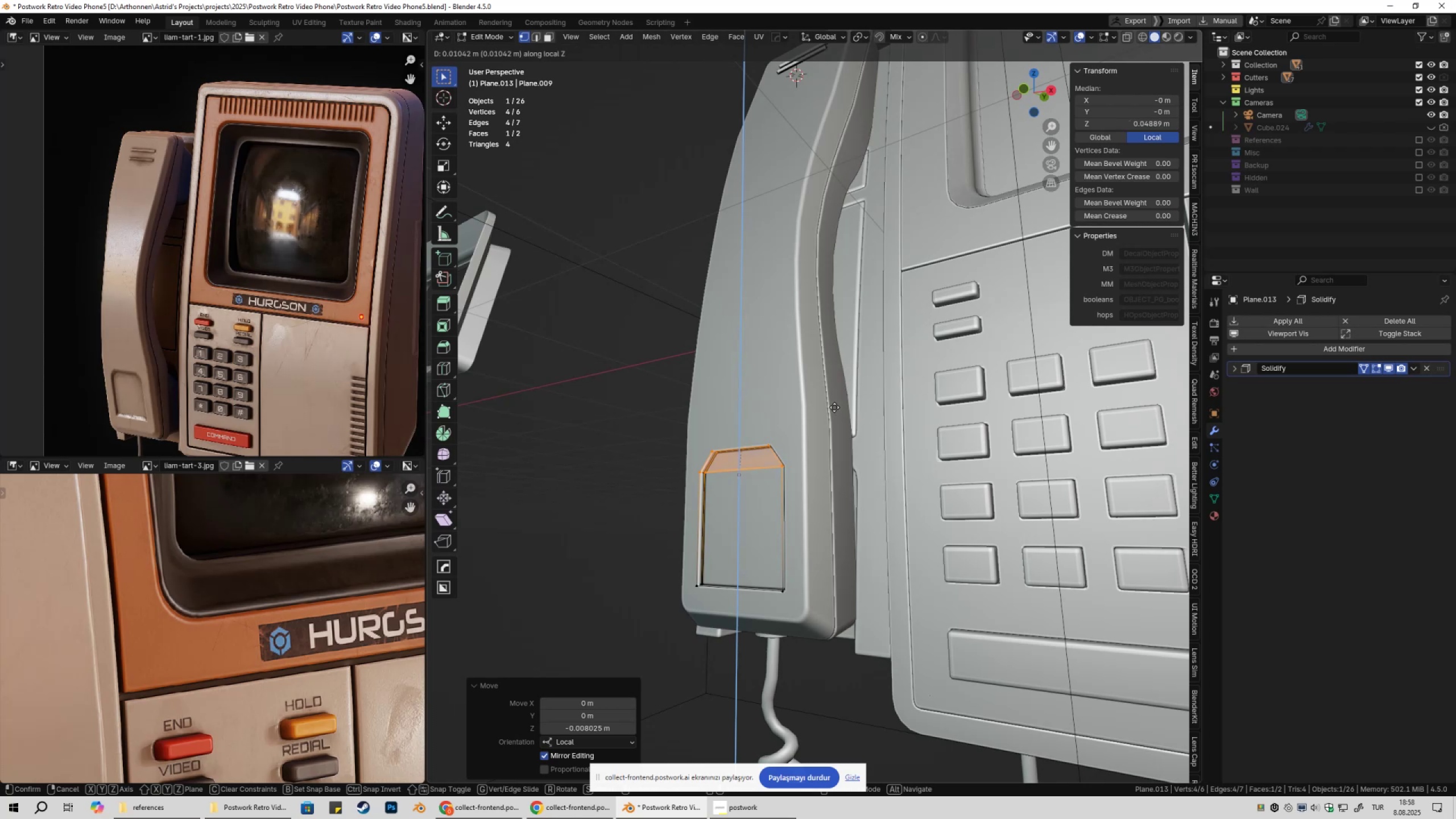 
hold_key(key=ShiftLeft, duration=0.55)
left_click([841, 427])
 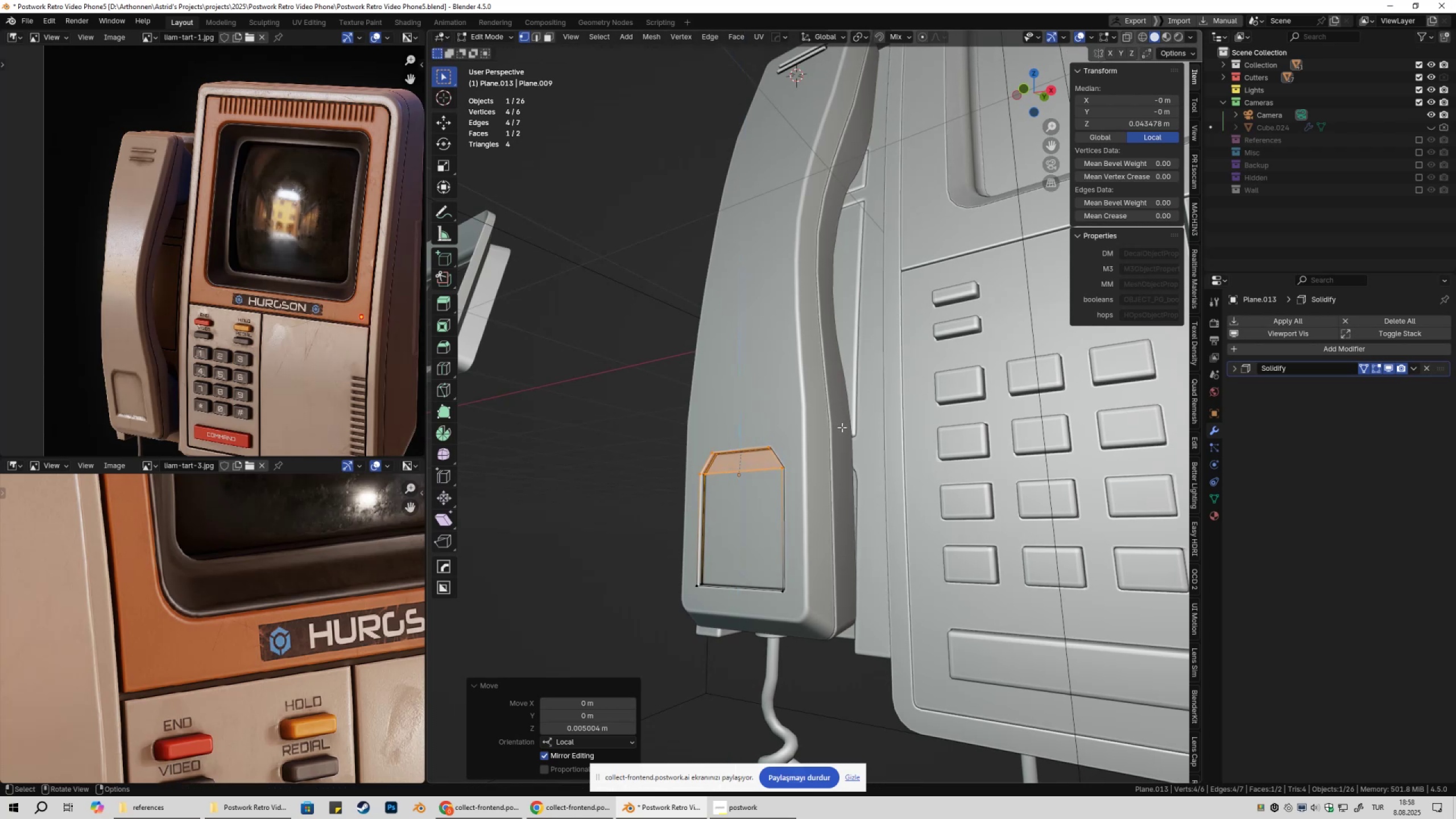 
key(Tab)
 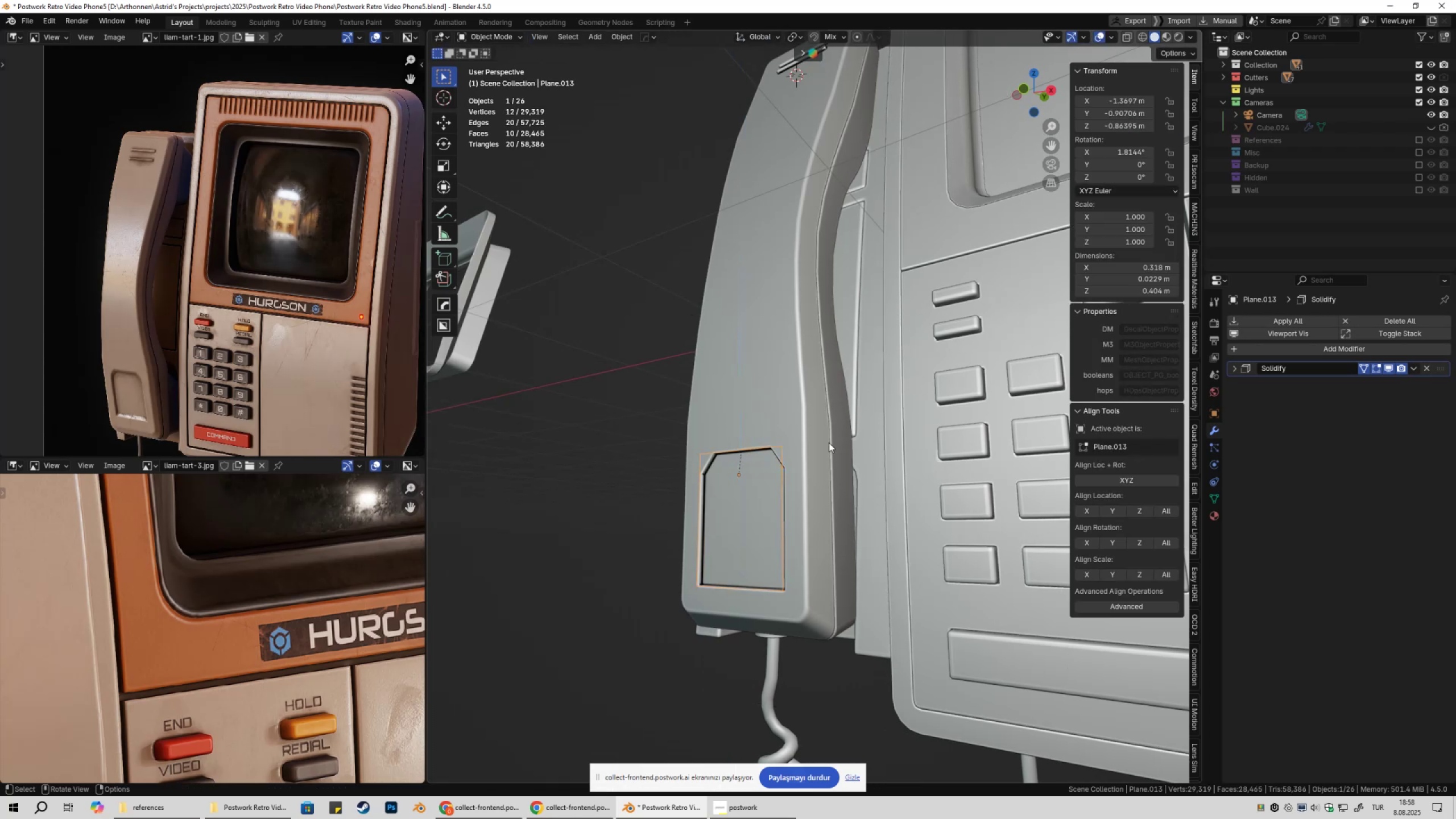 
key(Shift+ShiftLeft)
 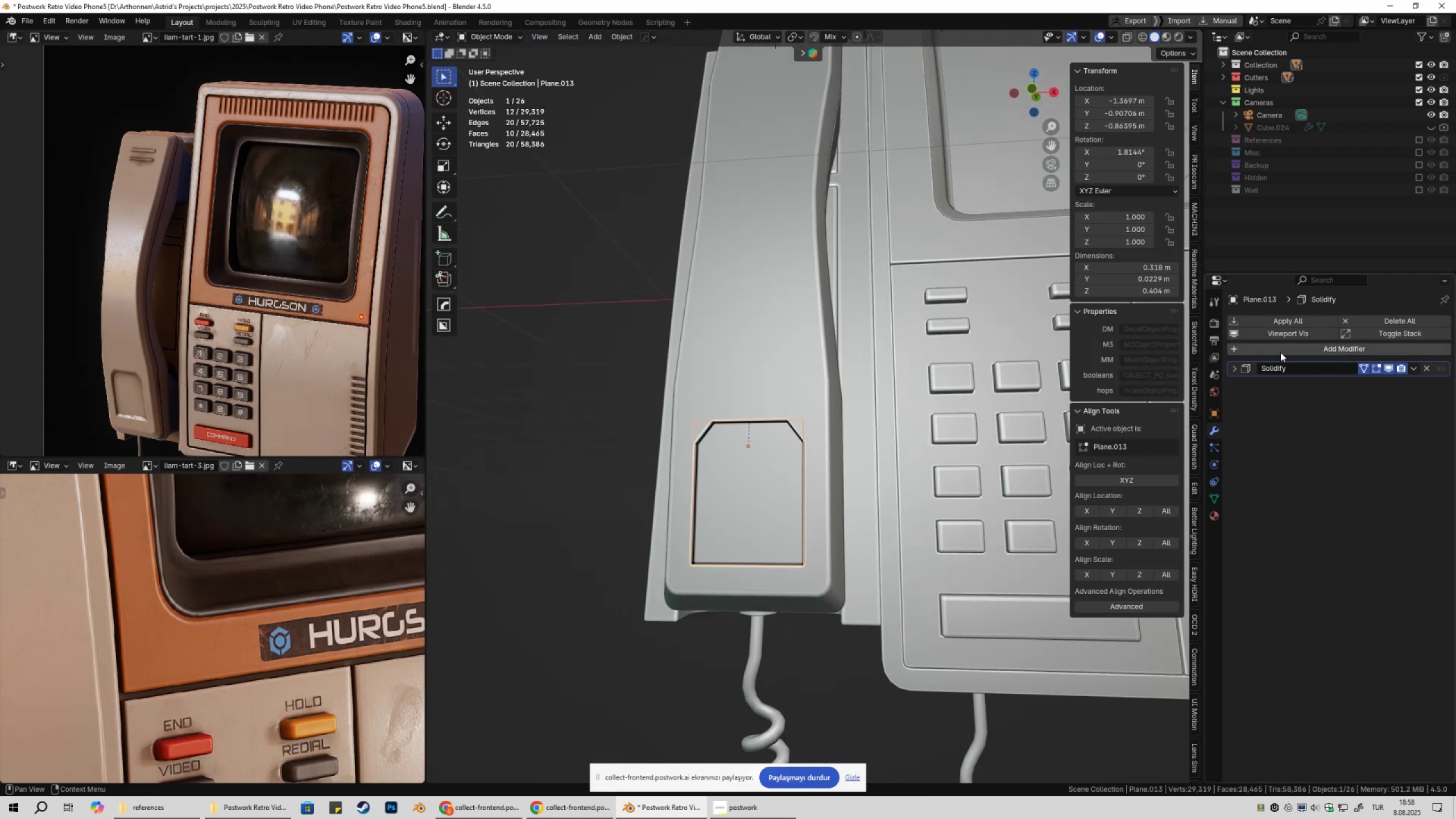 
left_click([1279, 351])
 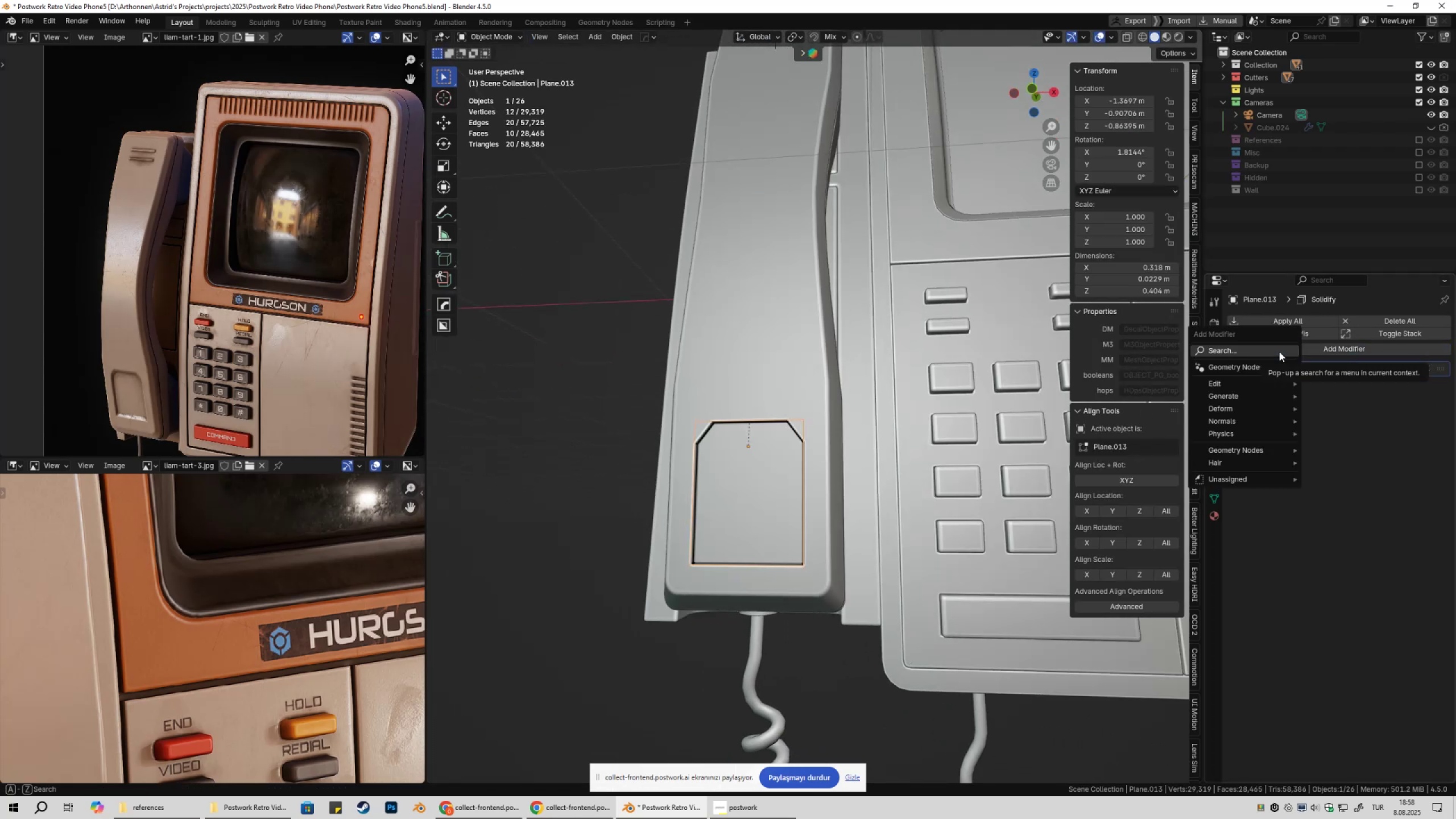 
type(BEVE)
 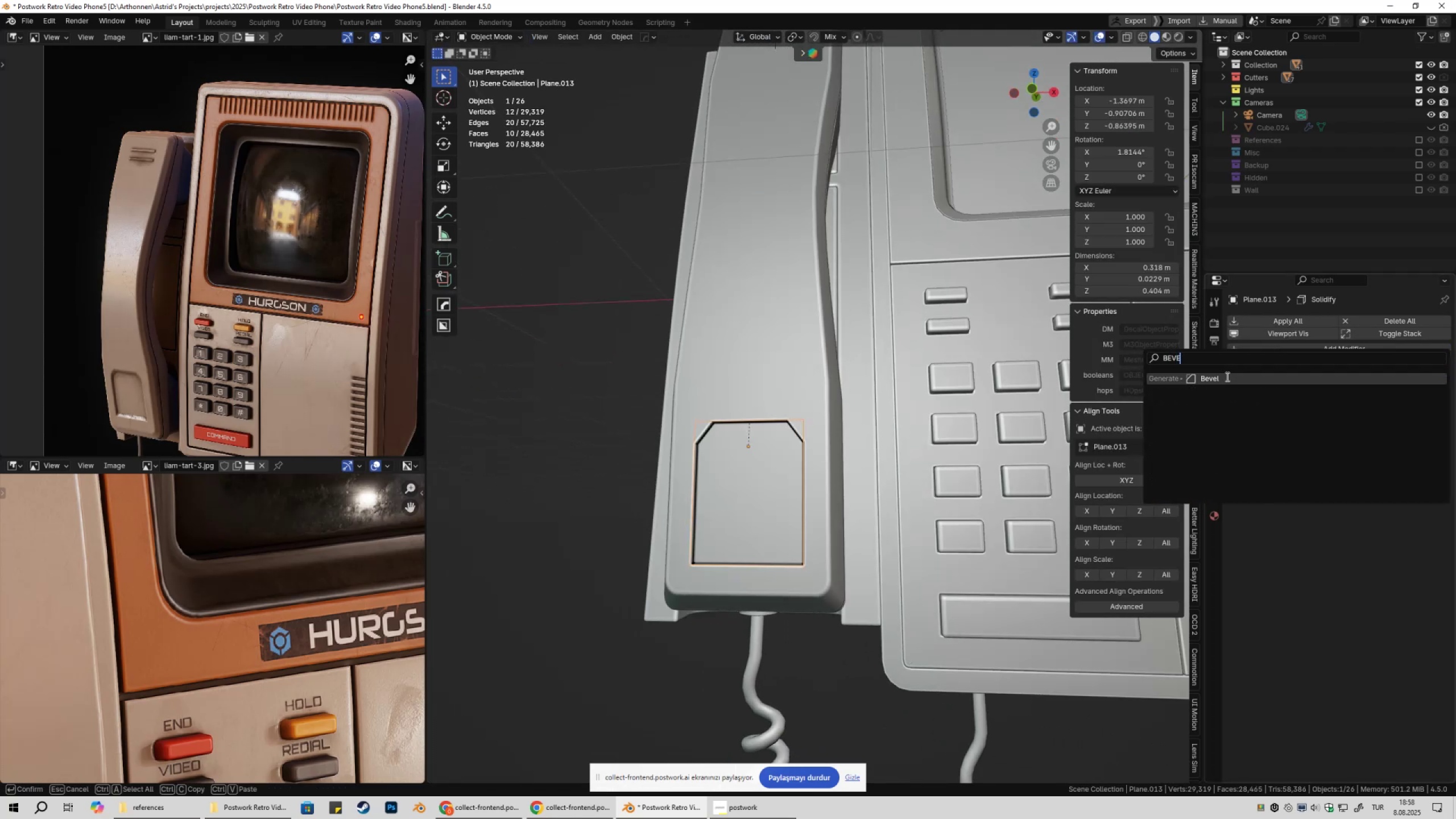 
left_click([1226, 377])
 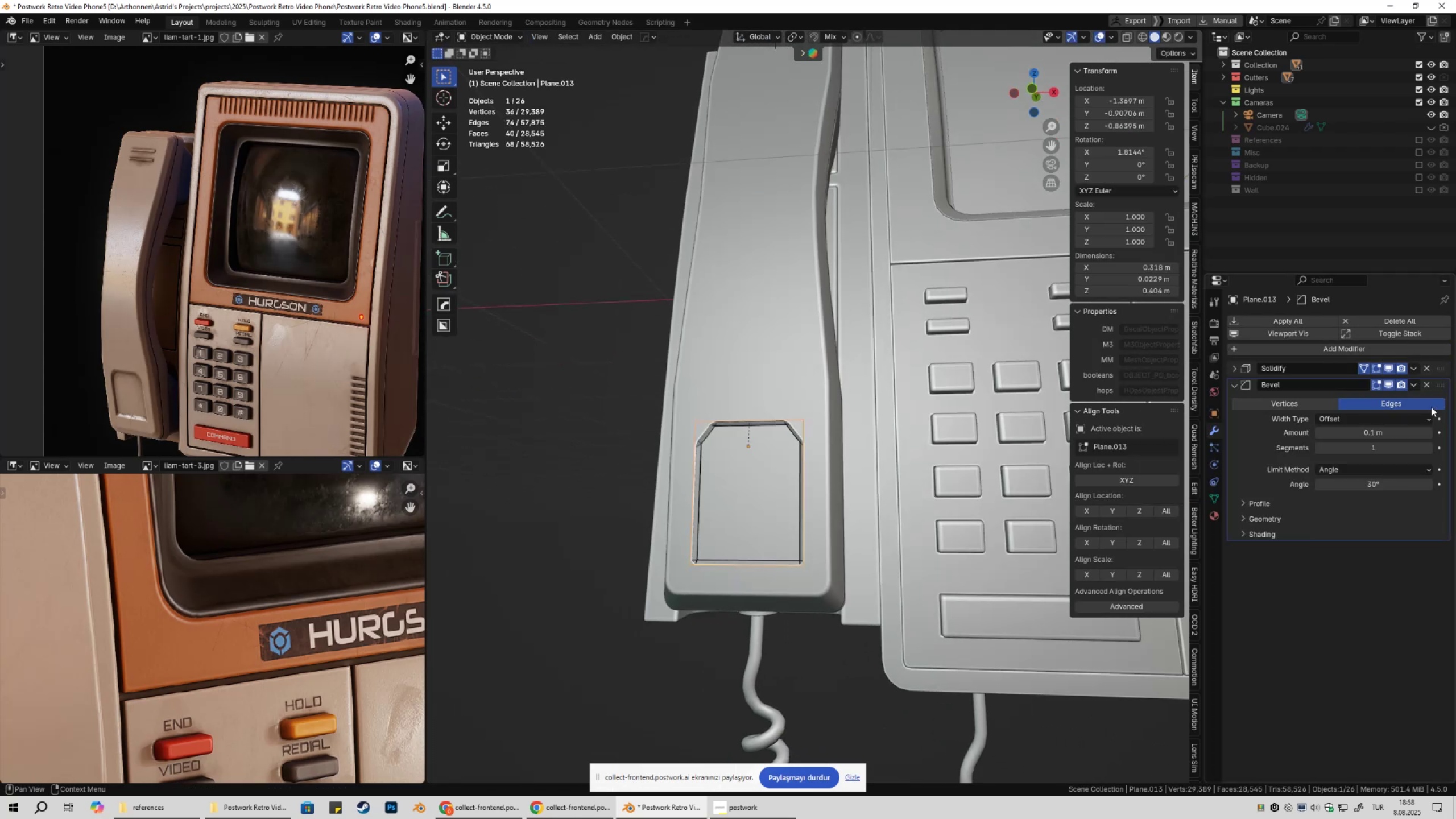 
left_click_drag(start_coordinate=[1441, 391], to_coordinate=[1442, 346])
 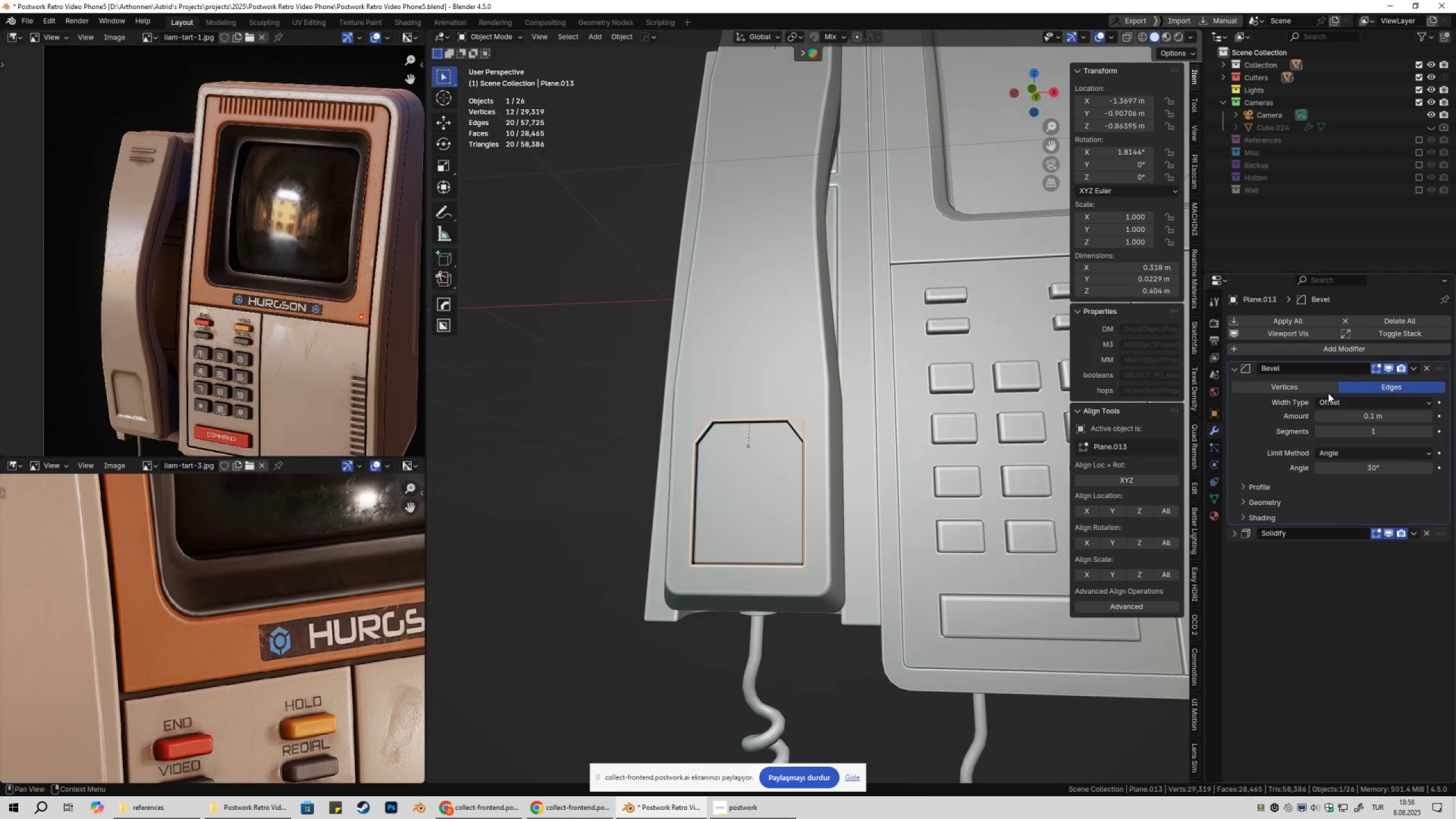 
left_click([1312, 388])
 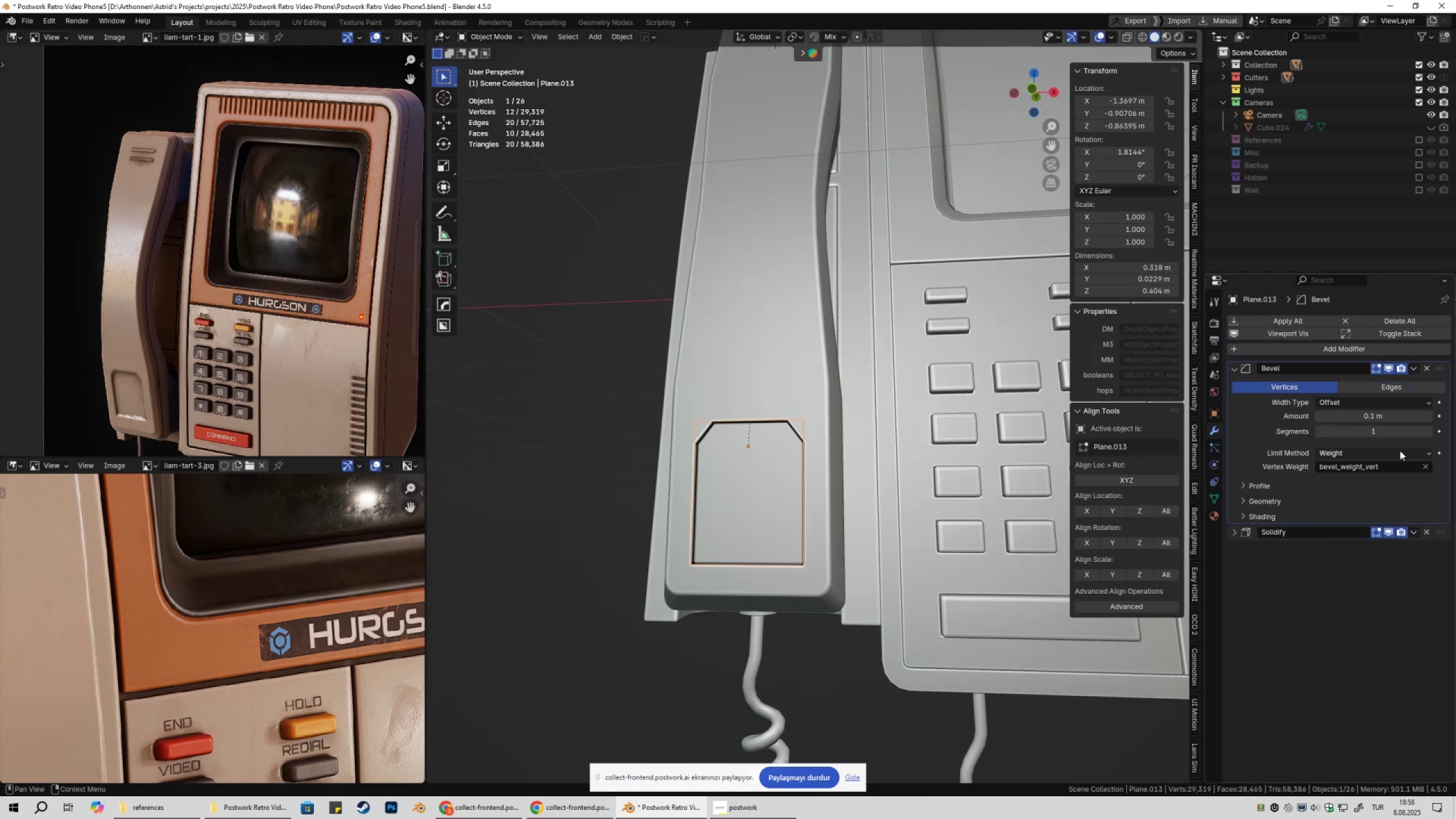 
double_click([1427, 432])
 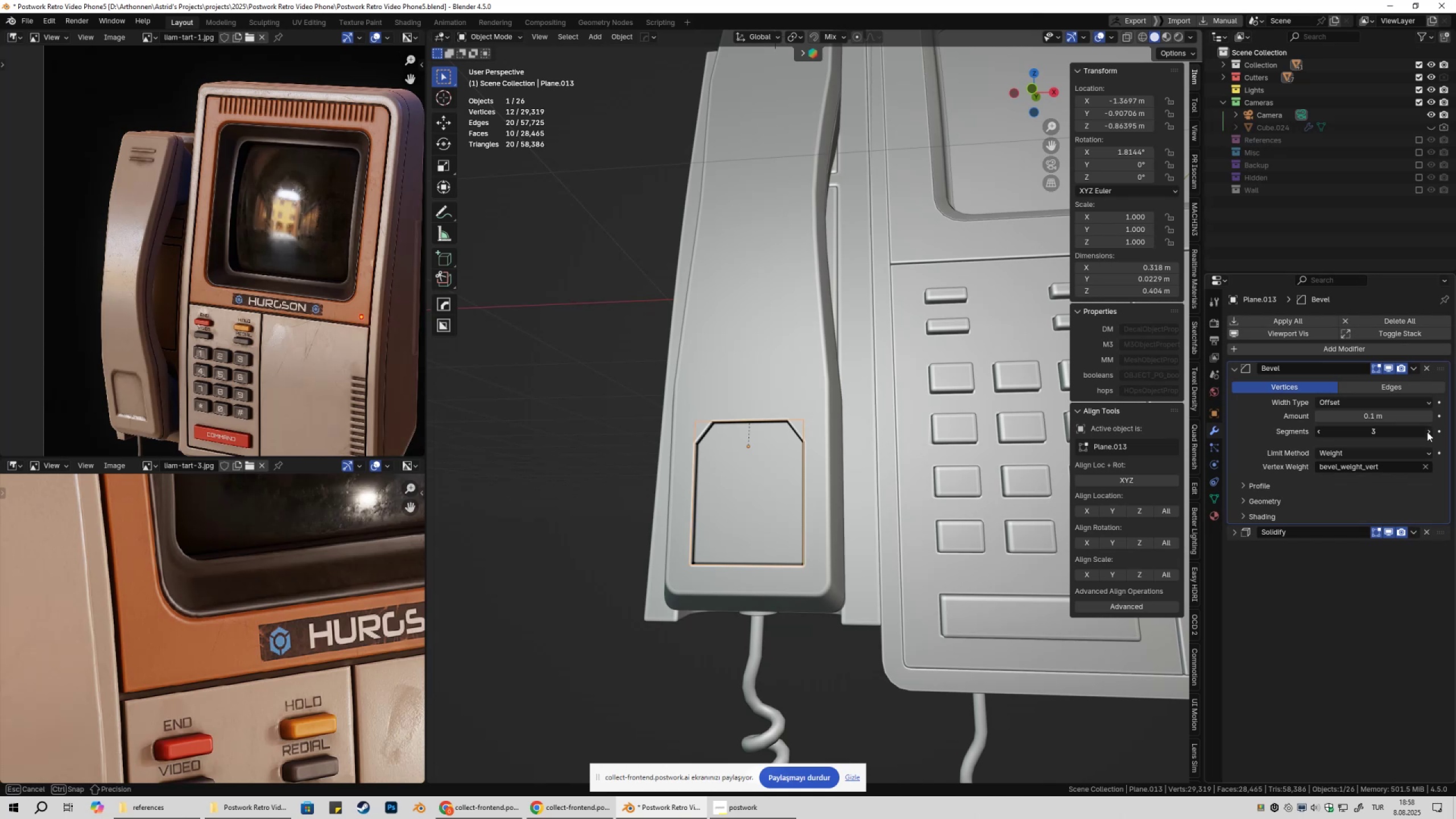 
triple_click([1427, 432])
 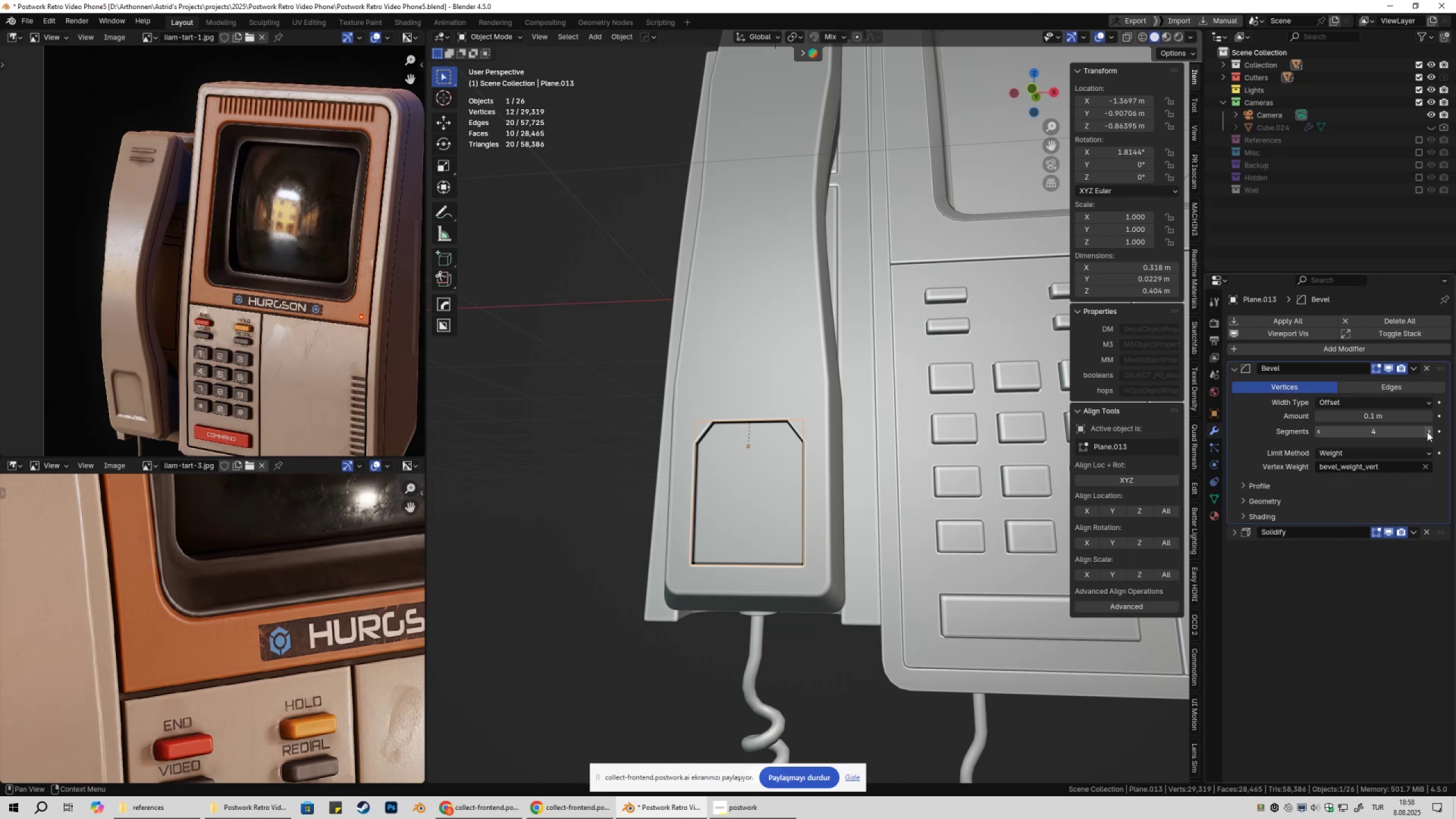 
hold_key(key=ShiftLeft, duration=1.18)
left_click_drag(start_coordinate=[1397, 415], to_coordinate=[185, 425])
 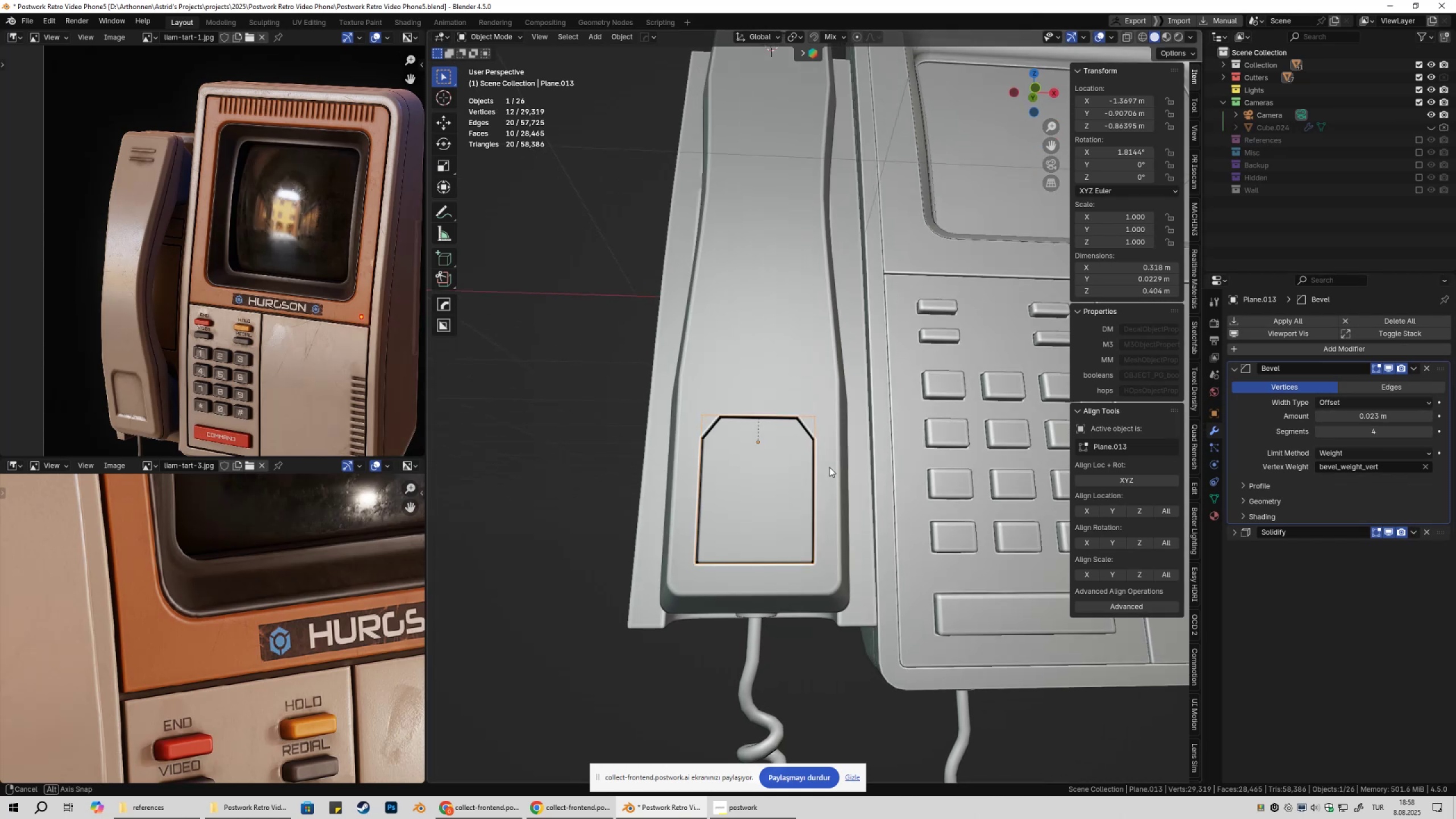 
scroll: coordinate [748, 463], scroll_direction: up, amount: 2.0
 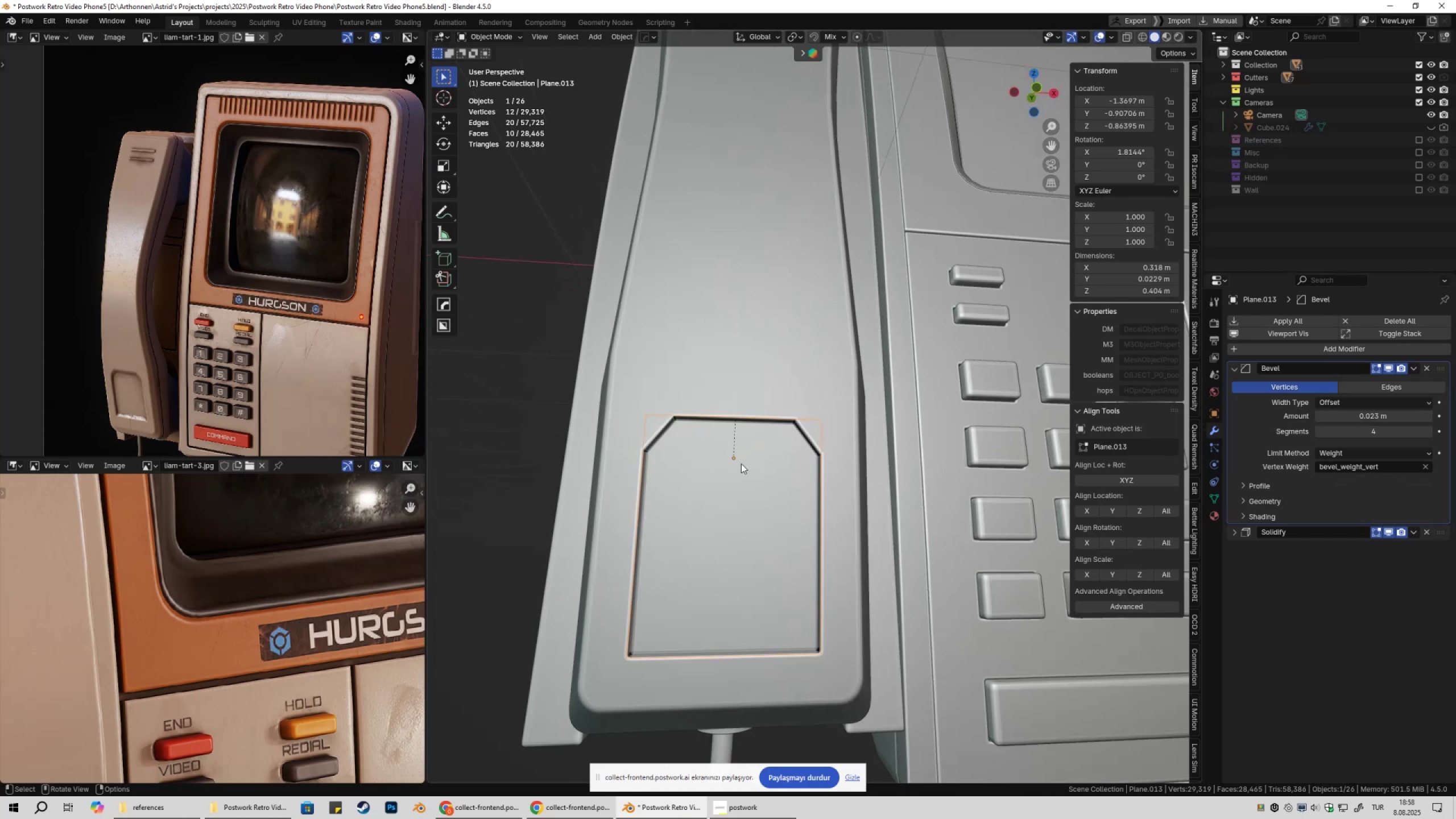 
key(Tab)
 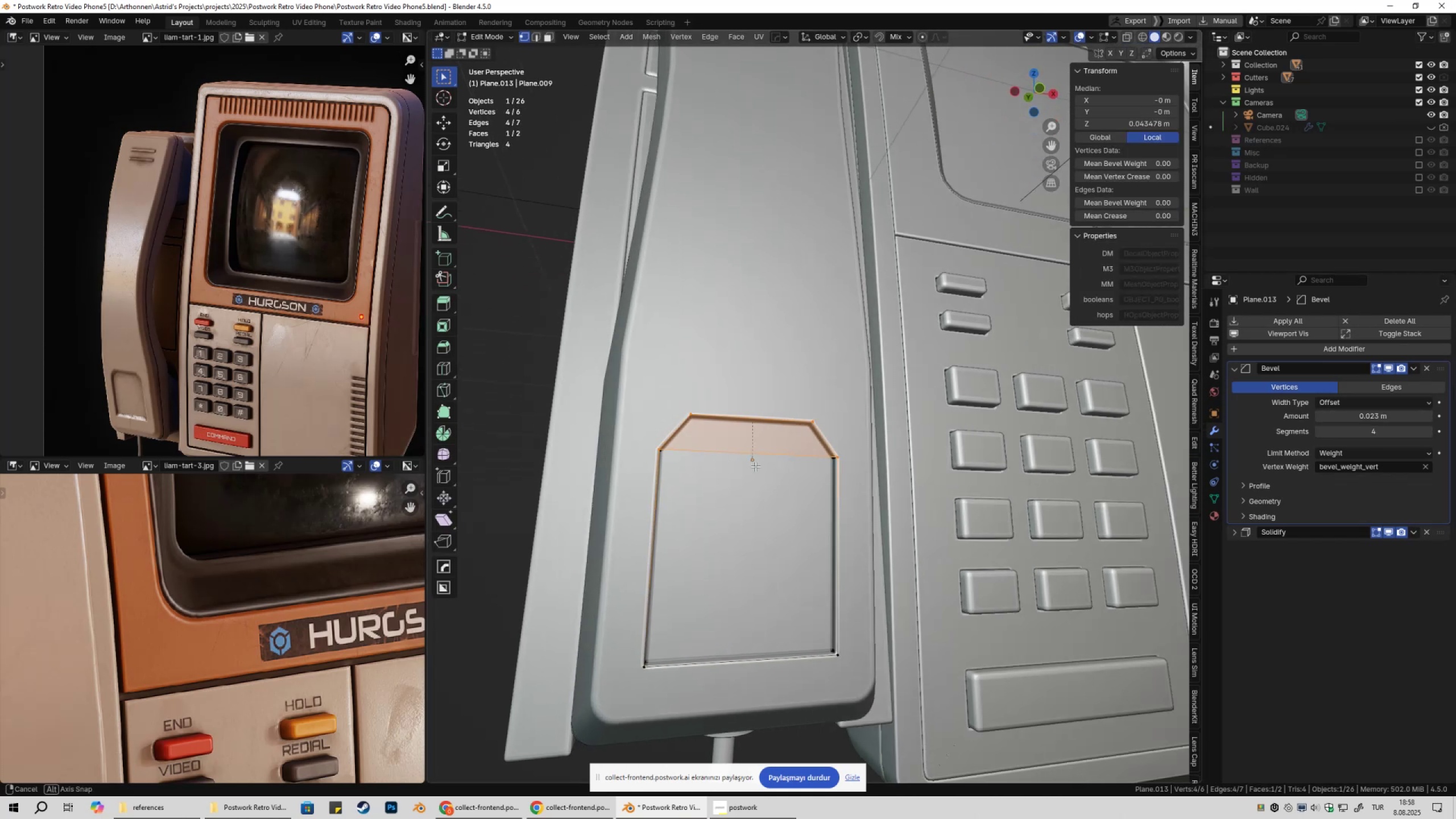 
key(1)
 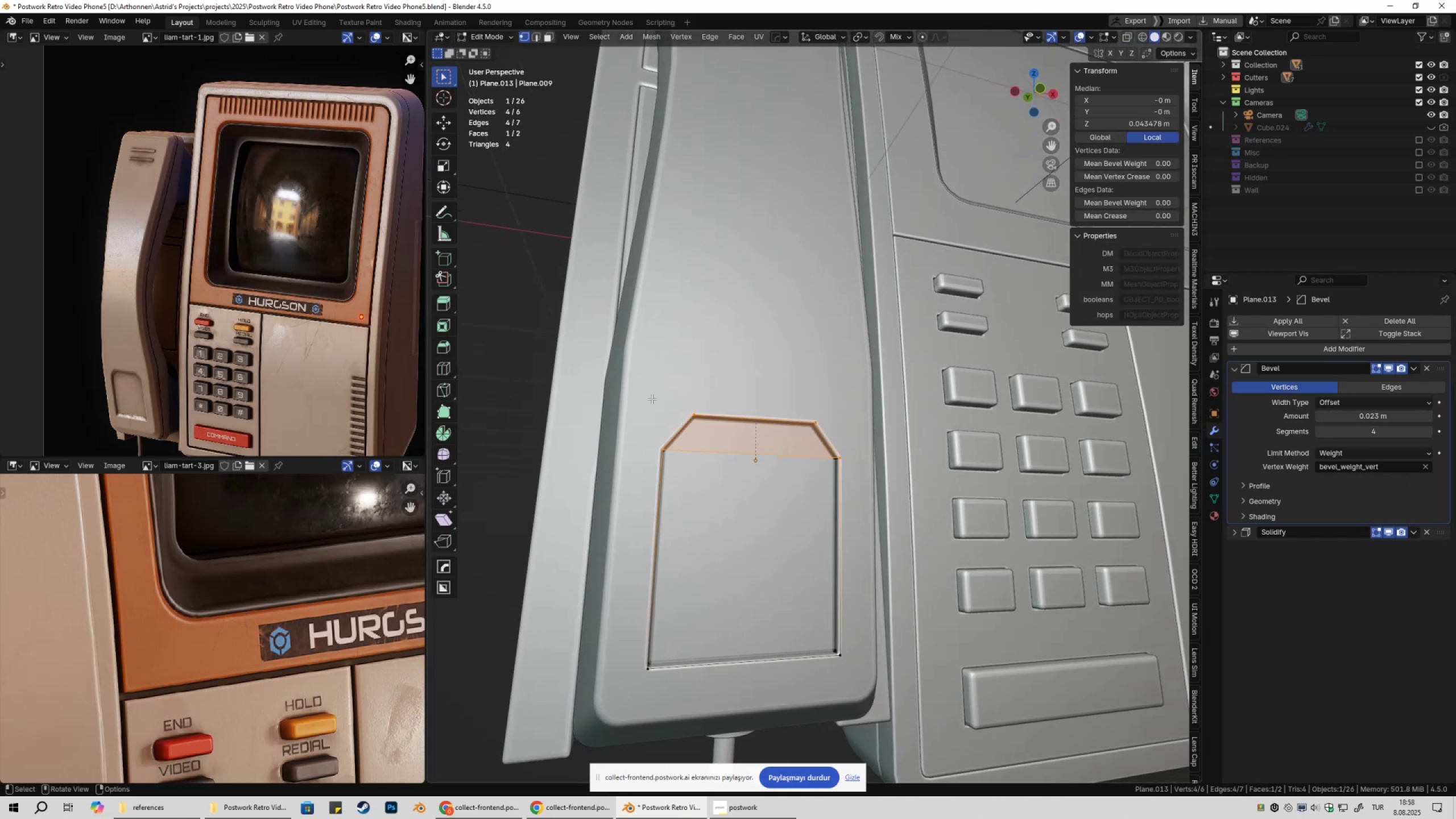 
left_click_drag(start_coordinate=[648, 397], to_coordinate=[867, 432])
 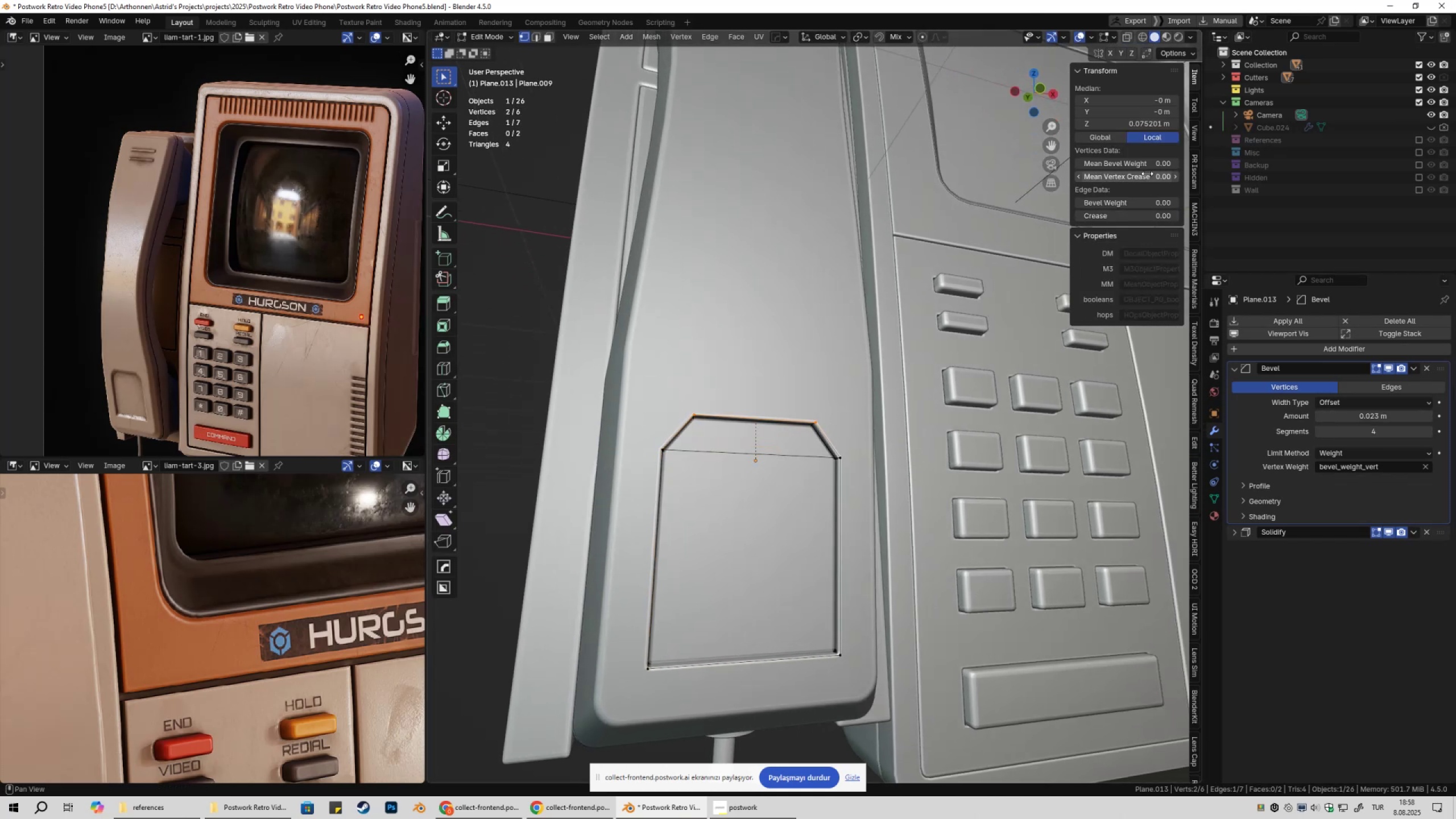 
left_click_drag(start_coordinate=[1149, 163], to_coordinate=[216, 186])
 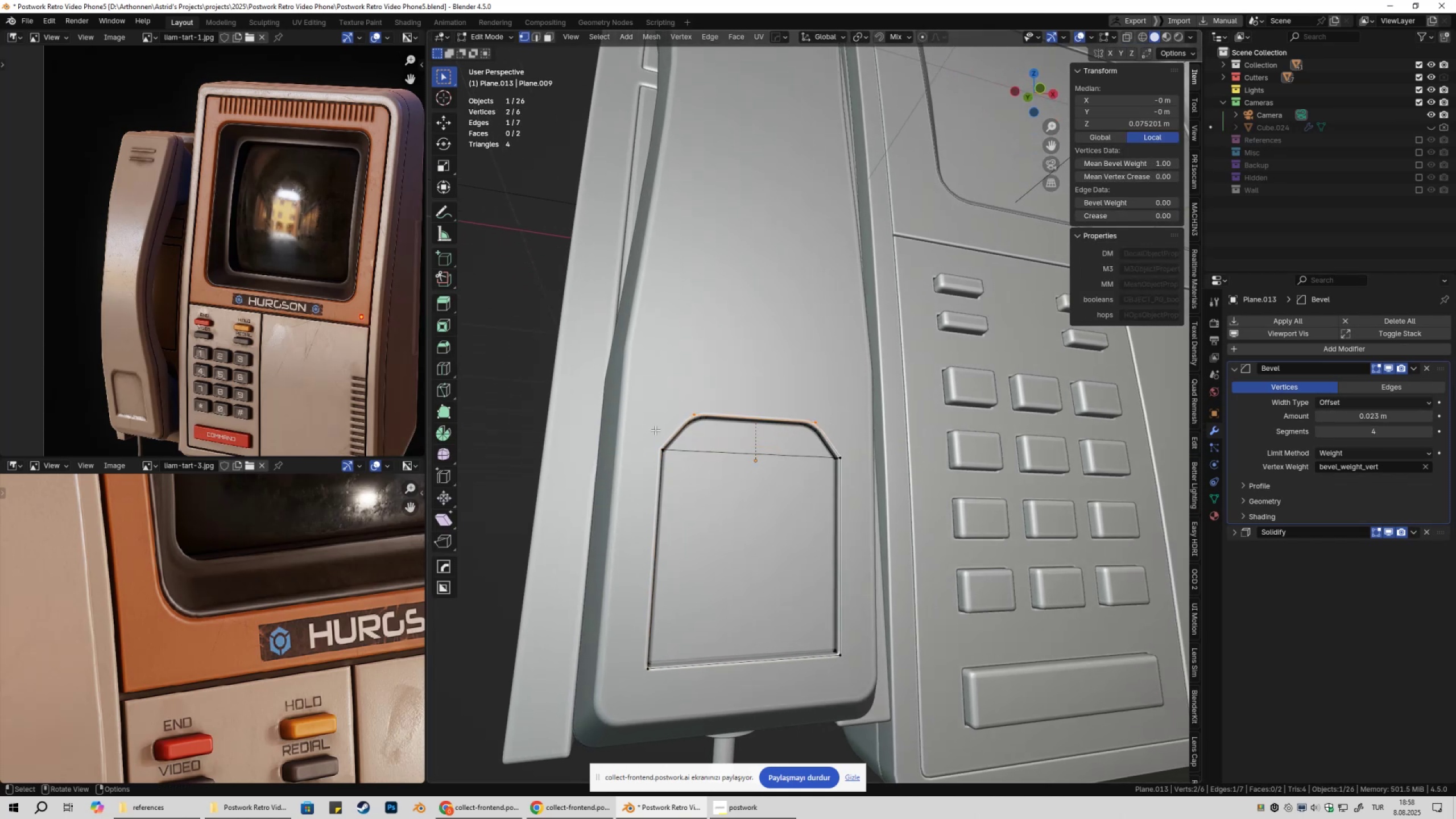 
left_click_drag(start_coordinate=[639, 433], to_coordinate=[891, 482])
 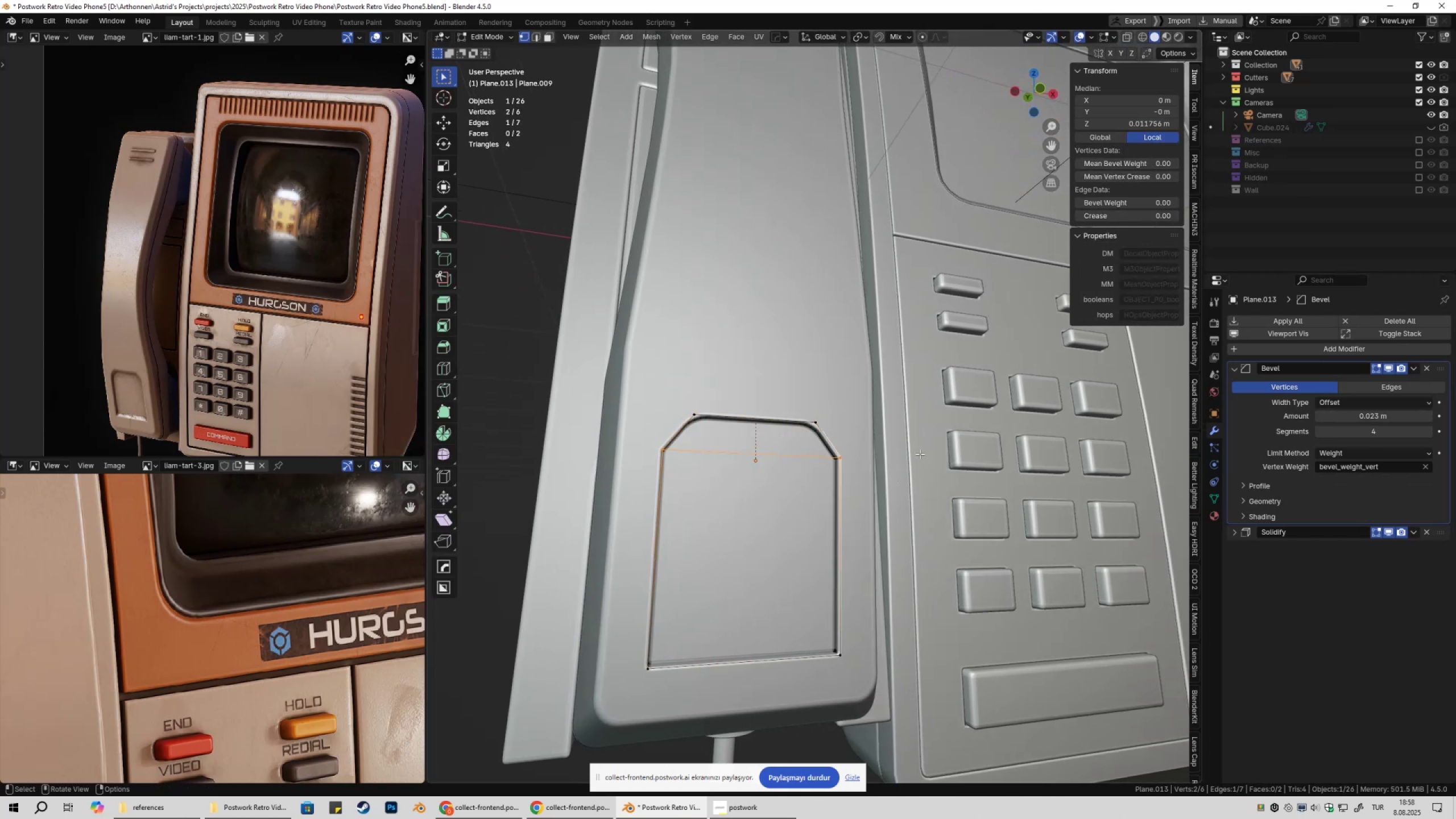 
key(Tab)
 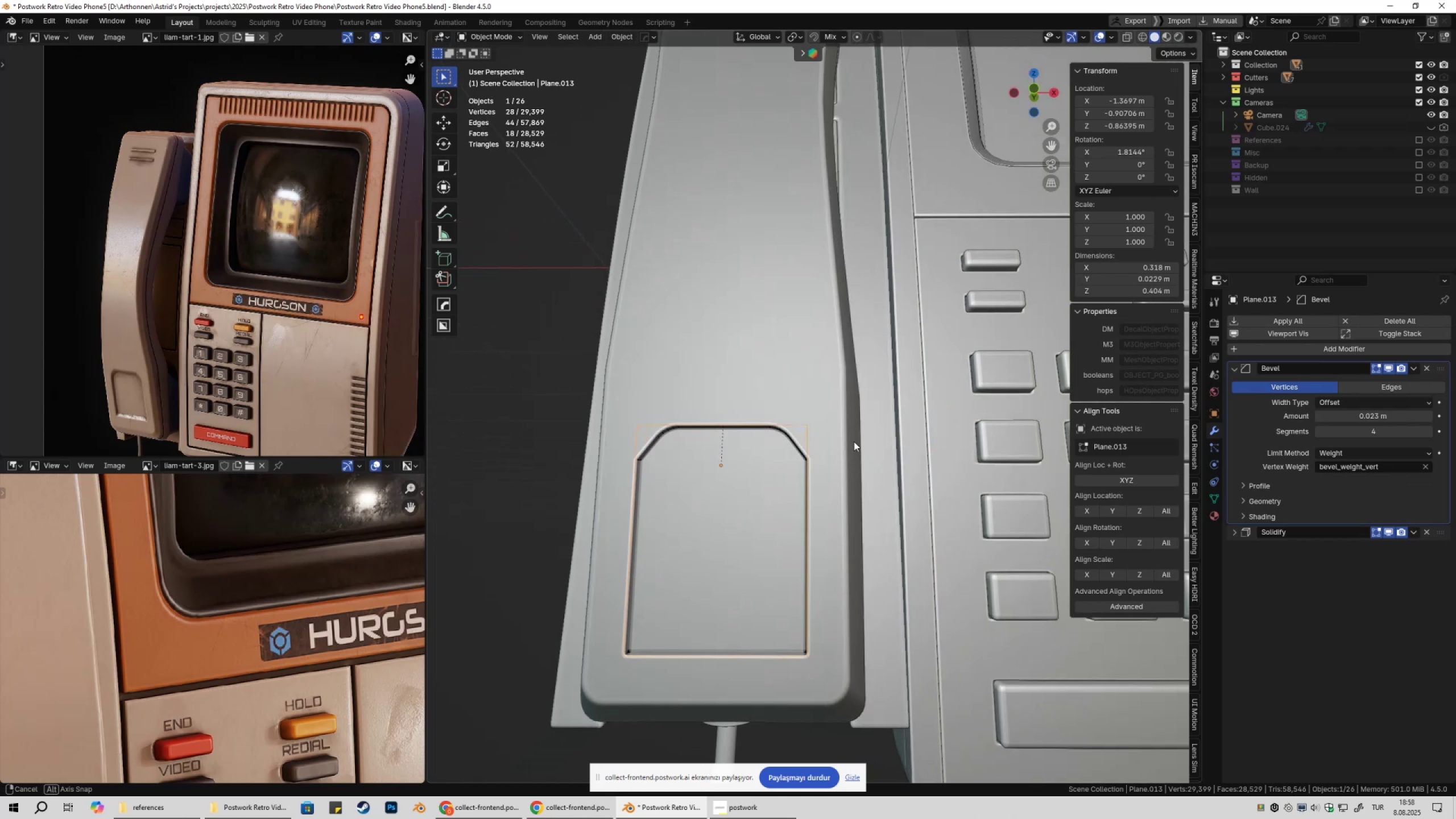 
key(Tab)
 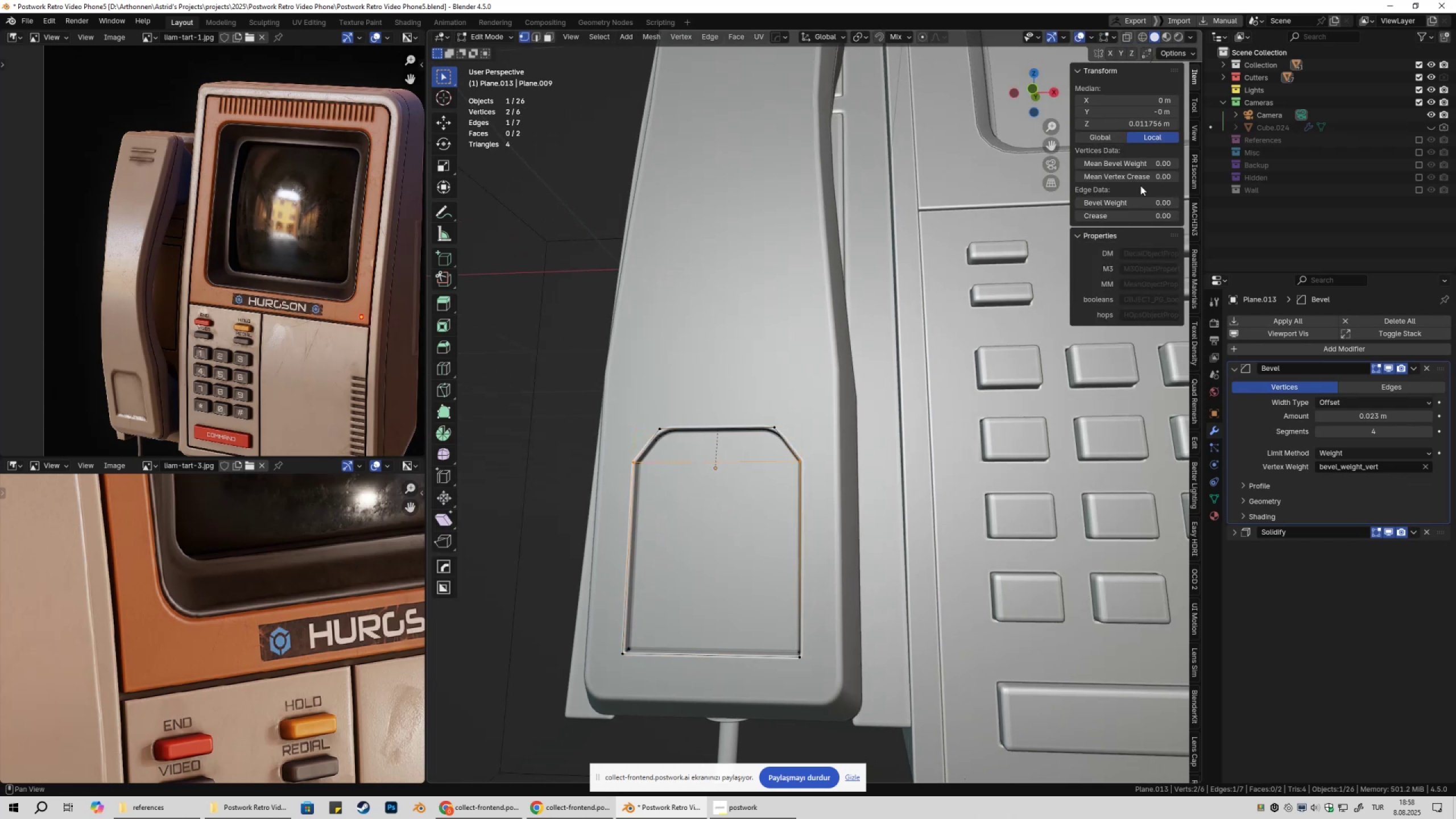 
left_click_drag(start_coordinate=[1141, 167], to_coordinate=[256, 172])
 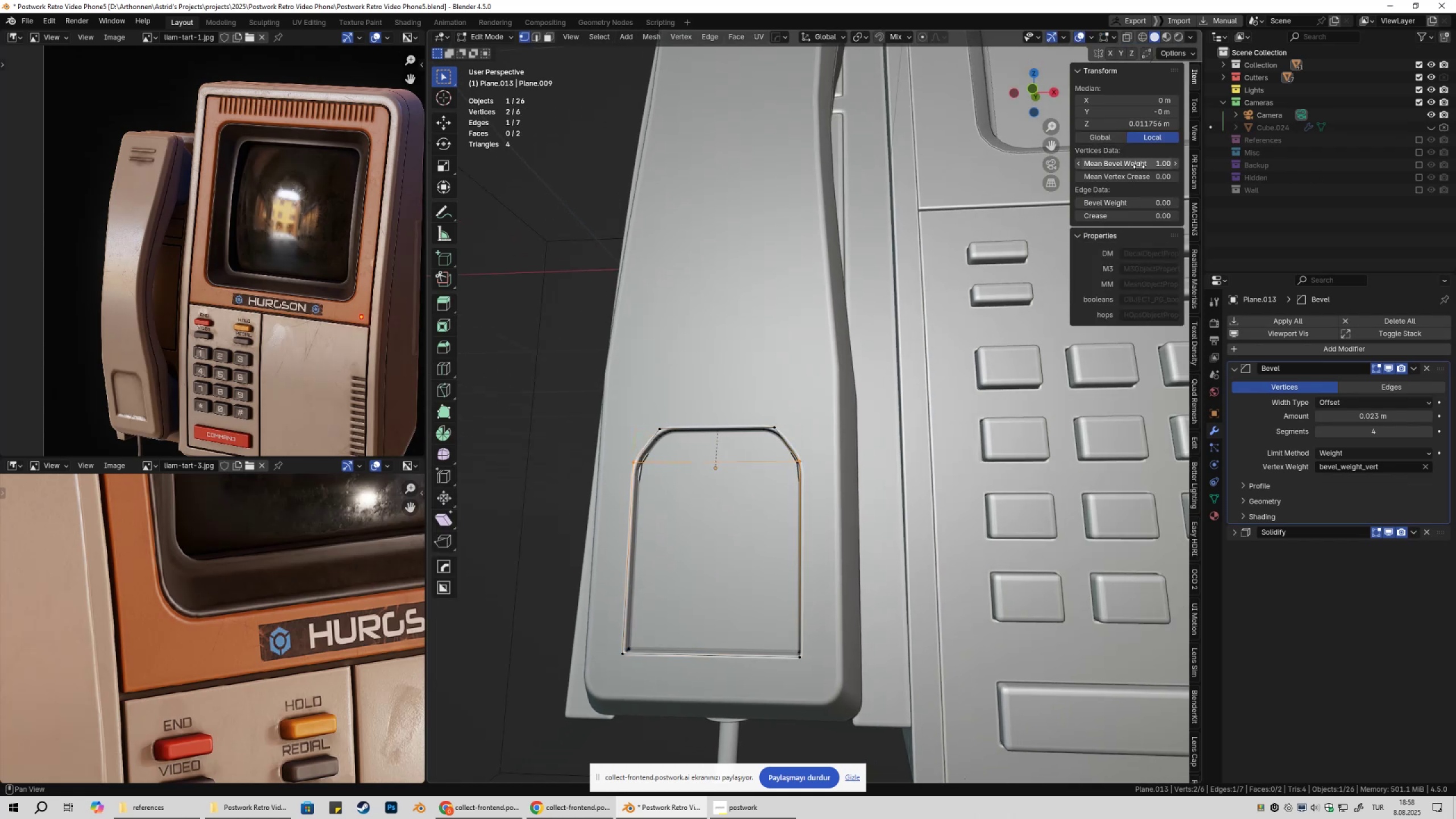 
left_click_drag(start_coordinate=[1136, 167], to_coordinate=[1221, 166])
 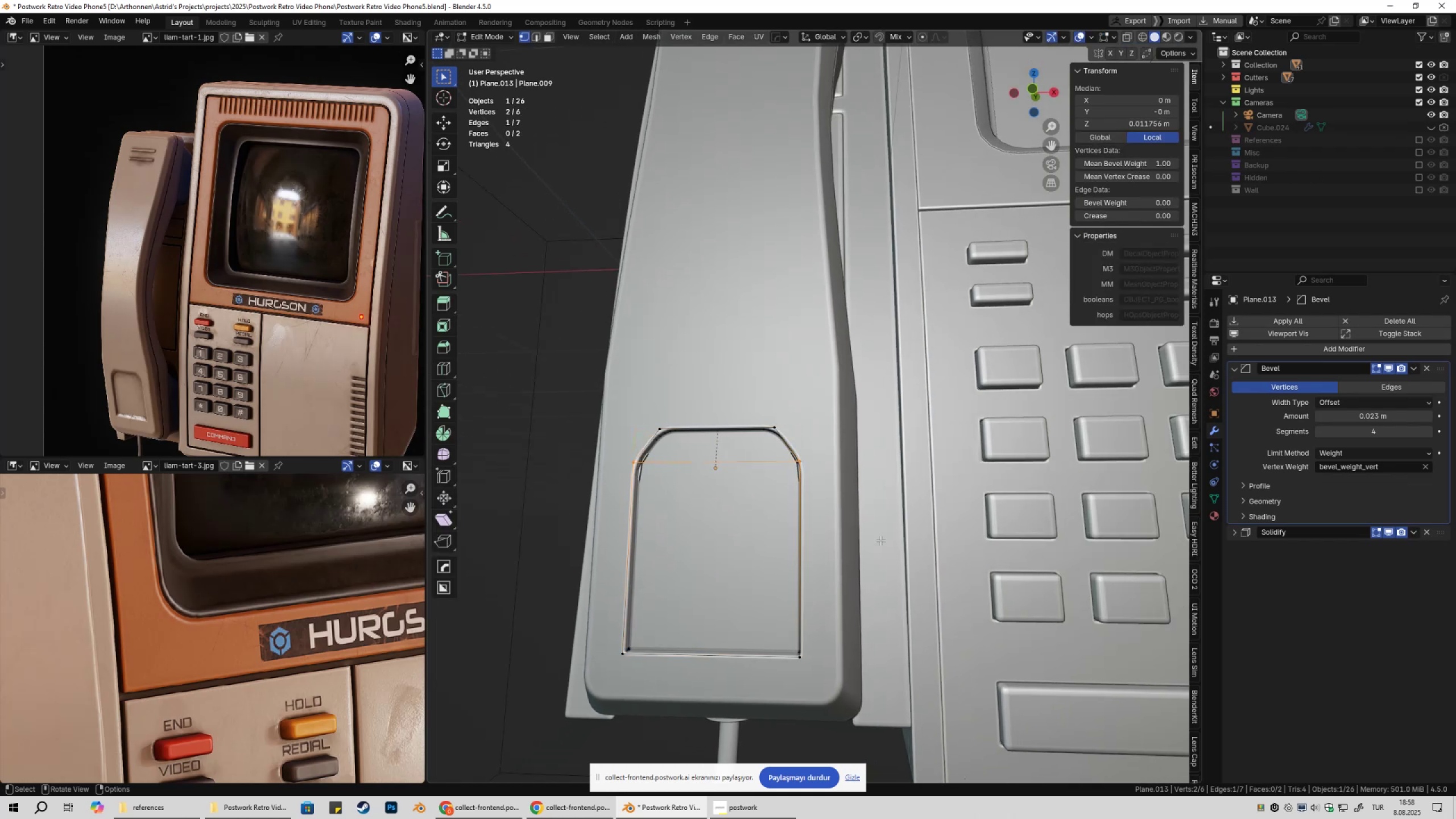 
key(Tab)
 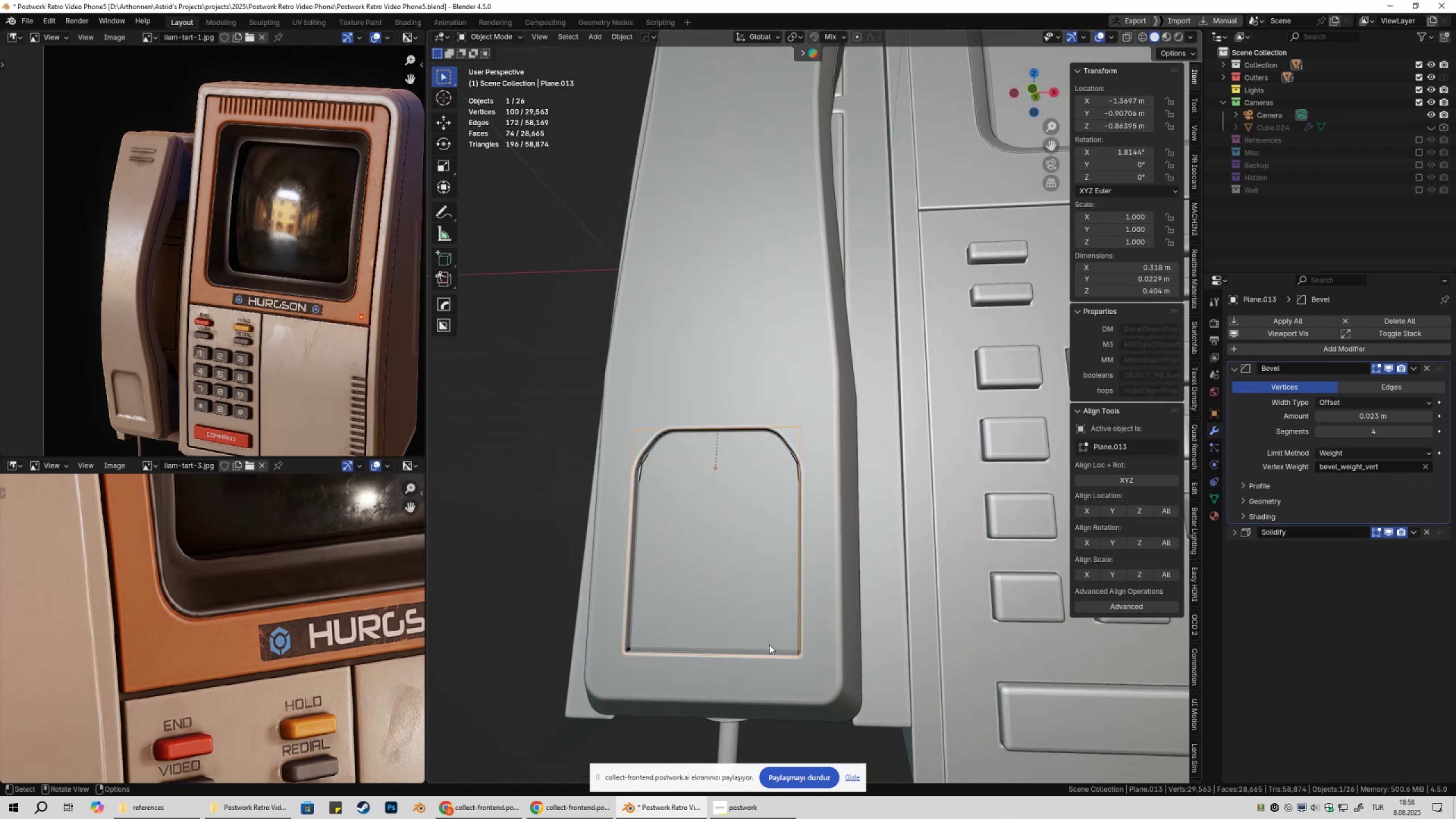 
key(Tab)
 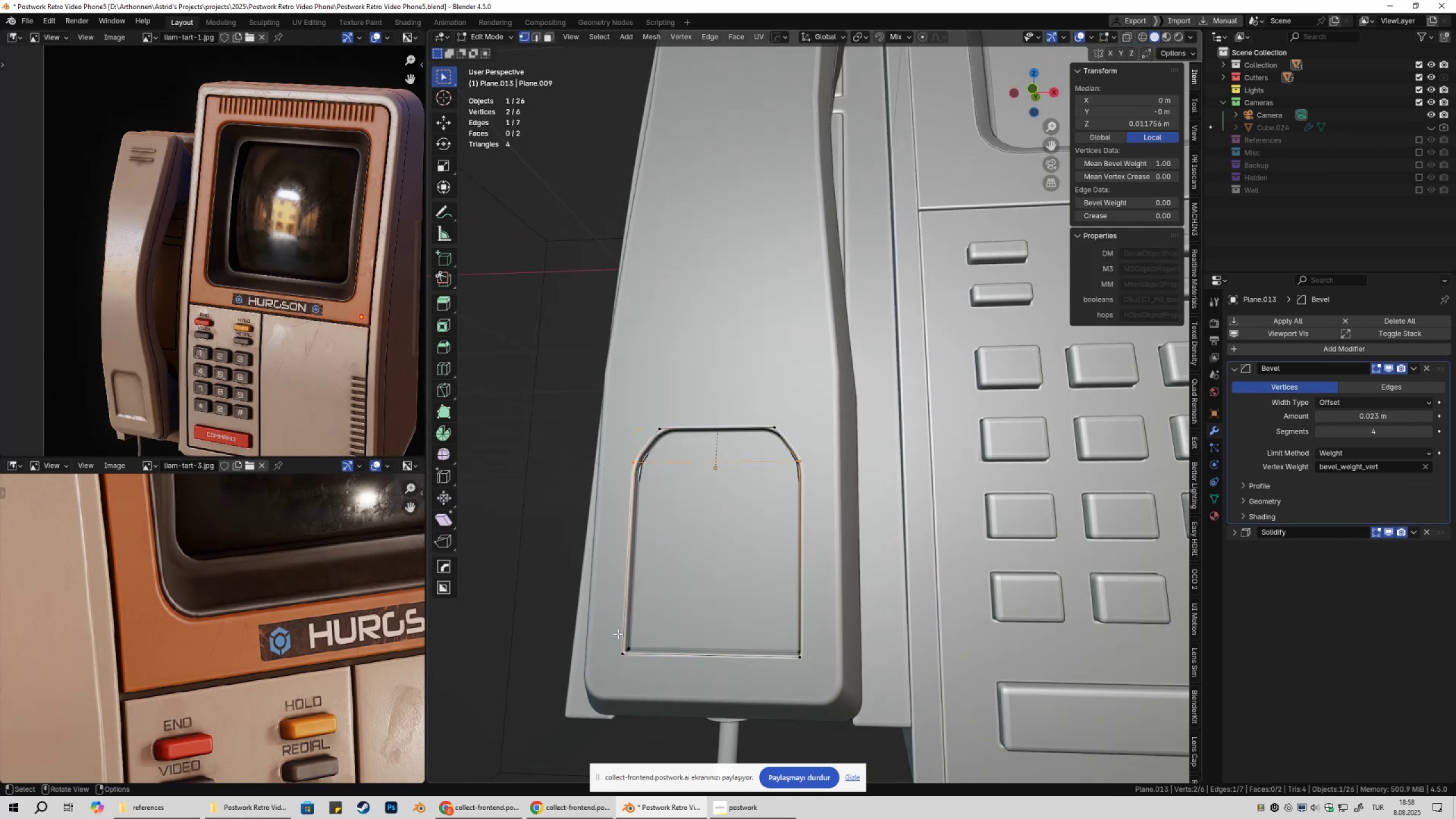 
left_click_drag(start_coordinate=[577, 625], to_coordinate=[942, 672])
 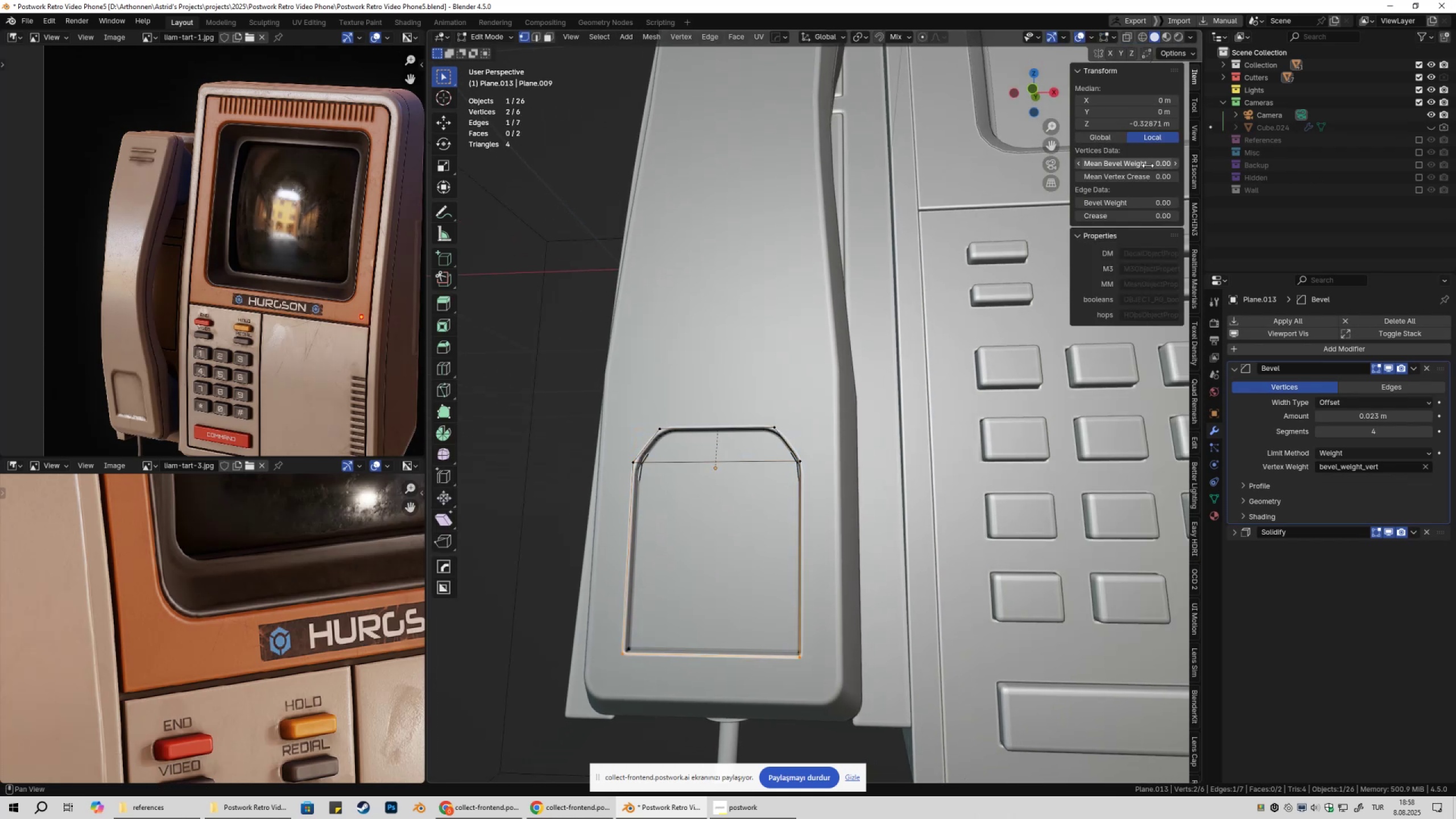 
left_click_drag(start_coordinate=[1132, 162], to_coordinate=[234, 185])
 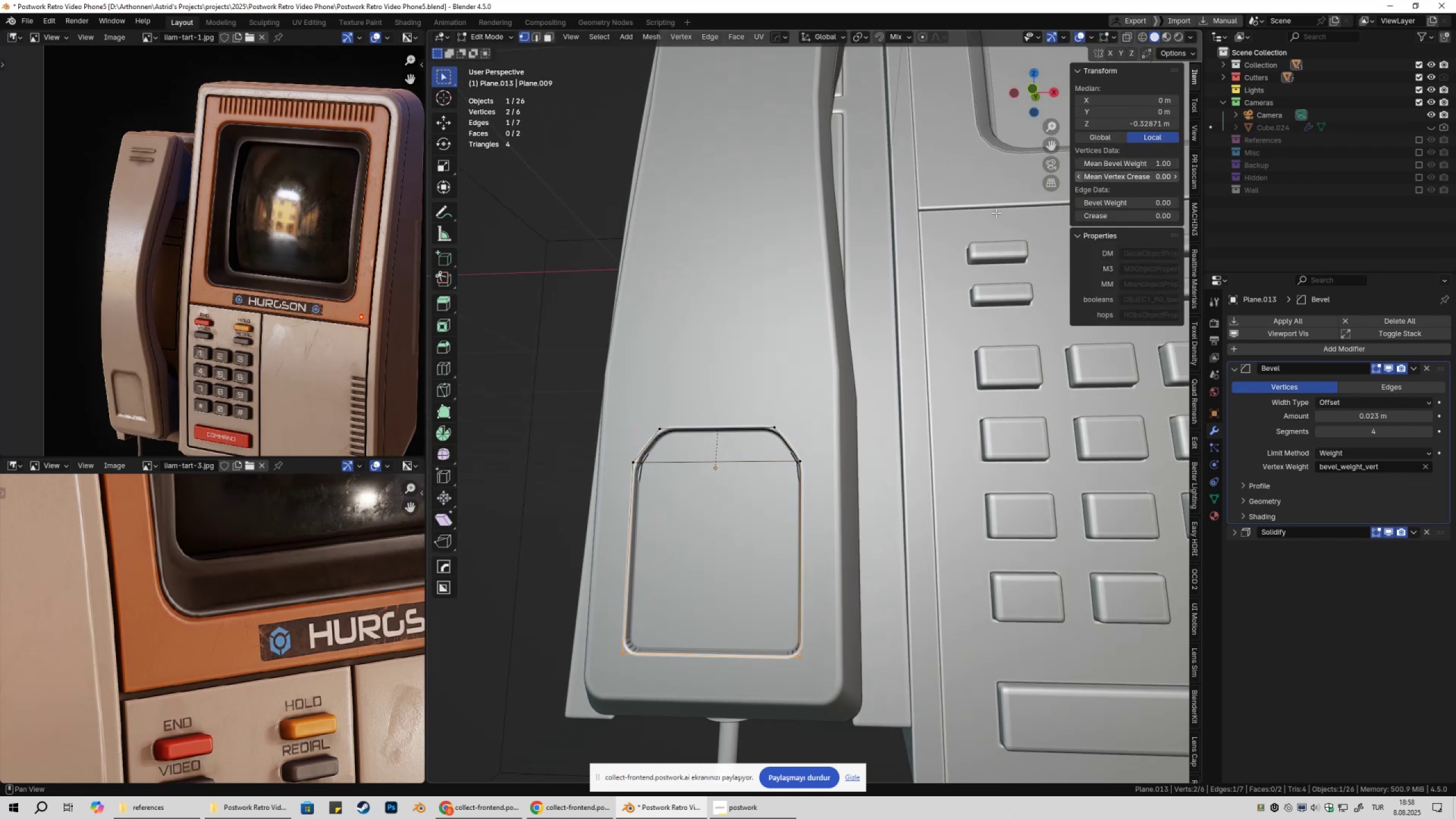 
key(Tab)
 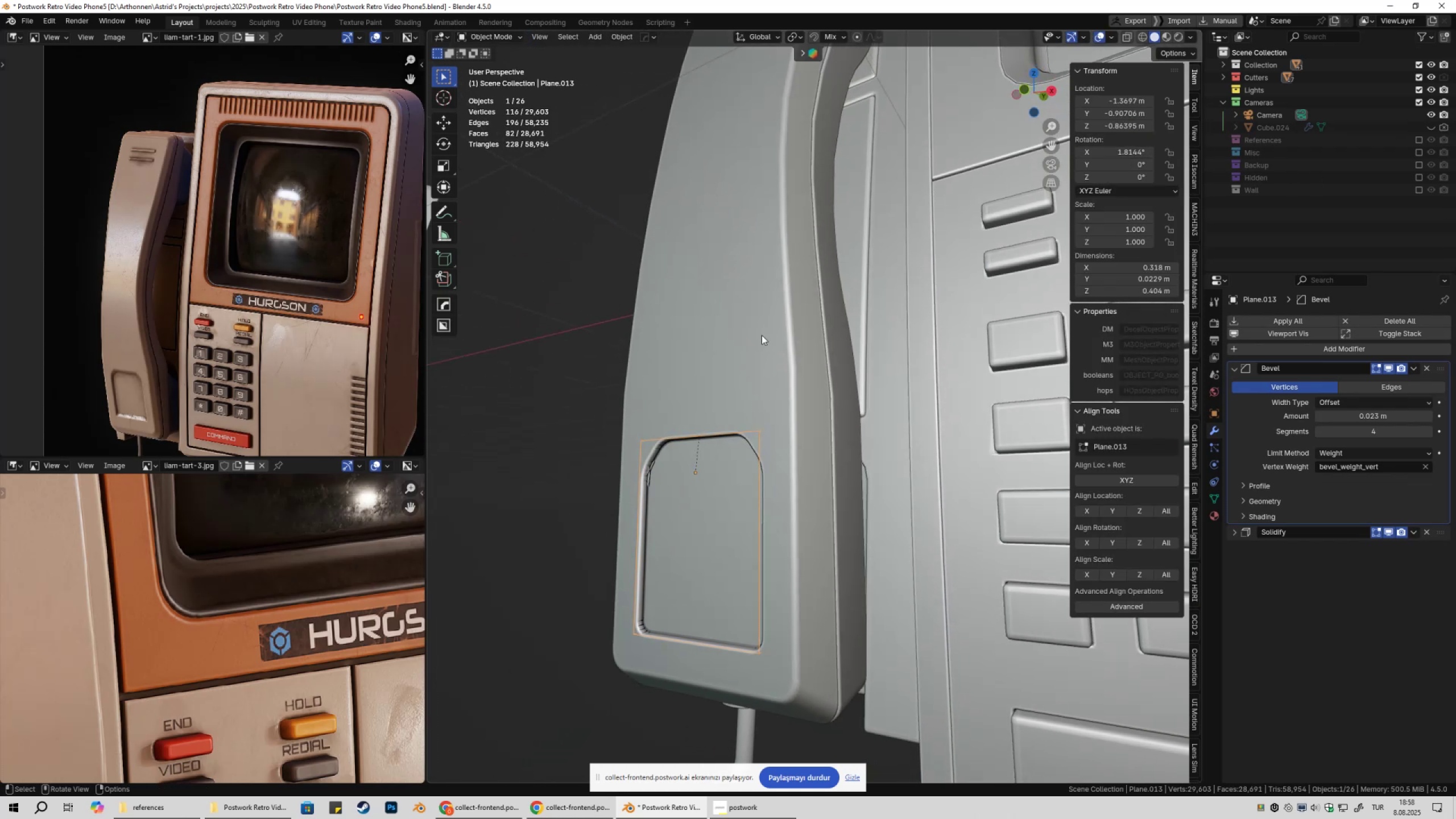 
key(Shift+ShiftLeft)
 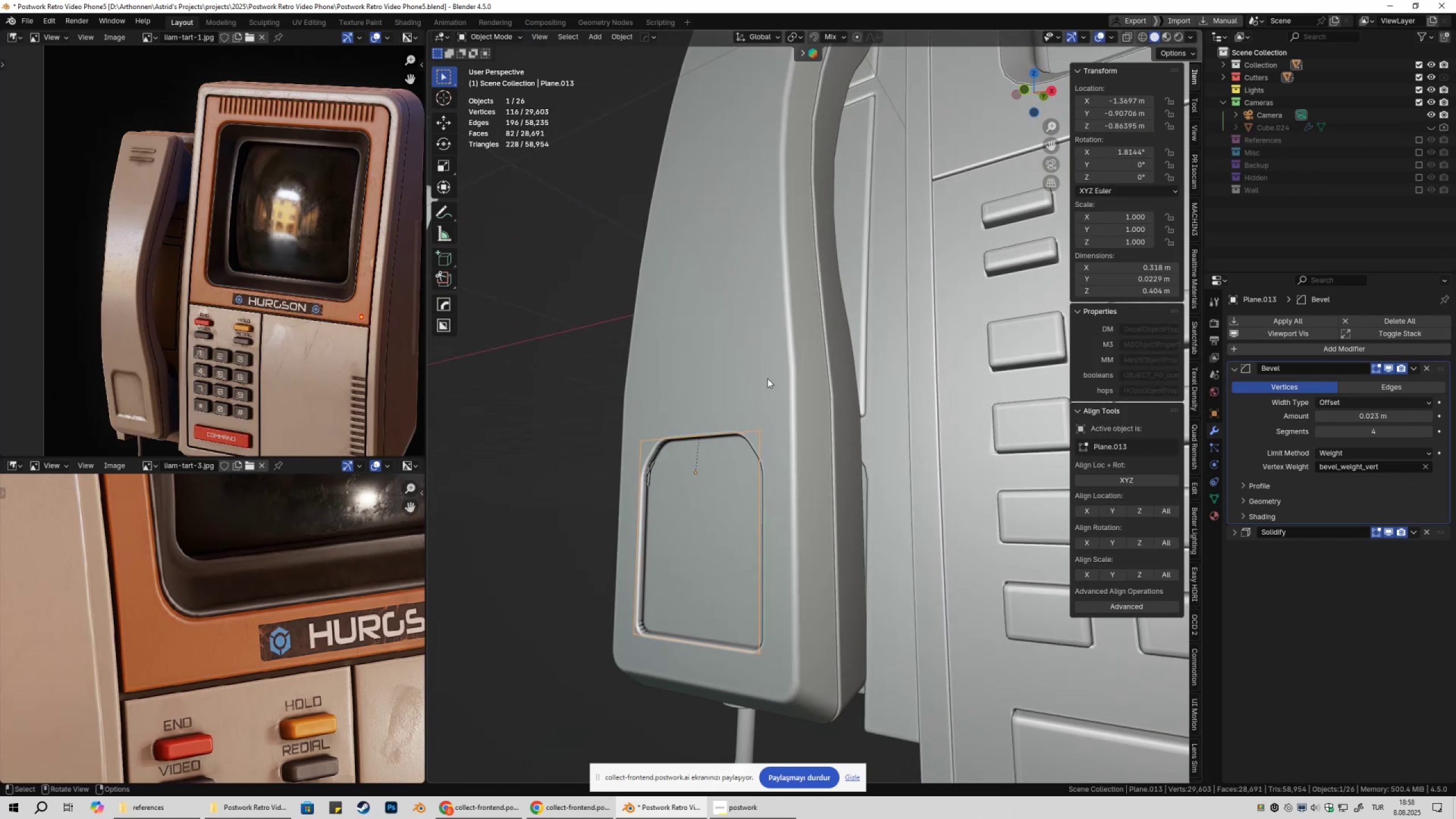 
key(Shift+2)
 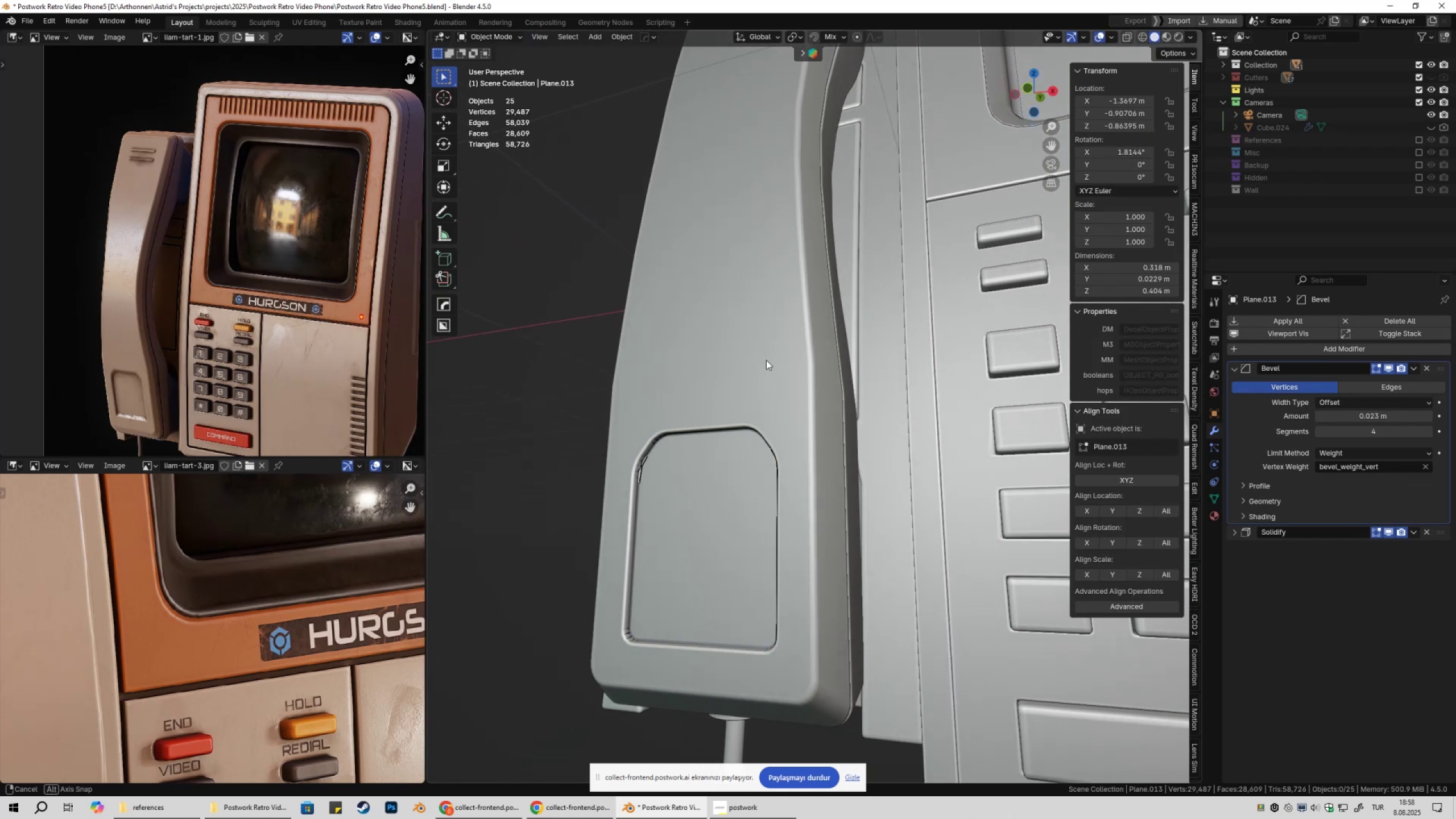 
hold_key(key=ShiftLeft, duration=1.52)
left_click_drag(start_coordinate=[1392, 413], to_coordinate=[214, 415])
 